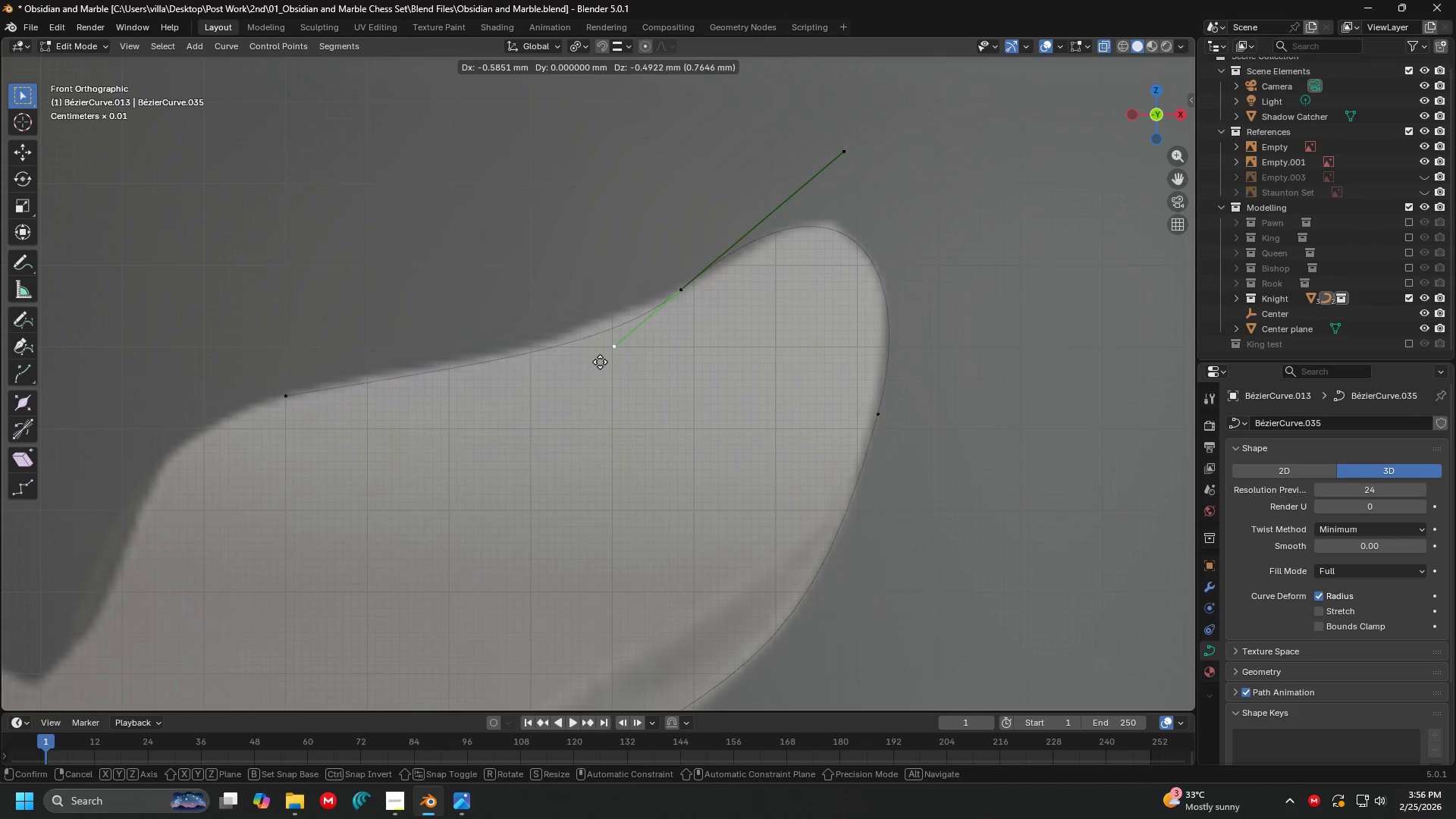 
left_click([610, 354])
 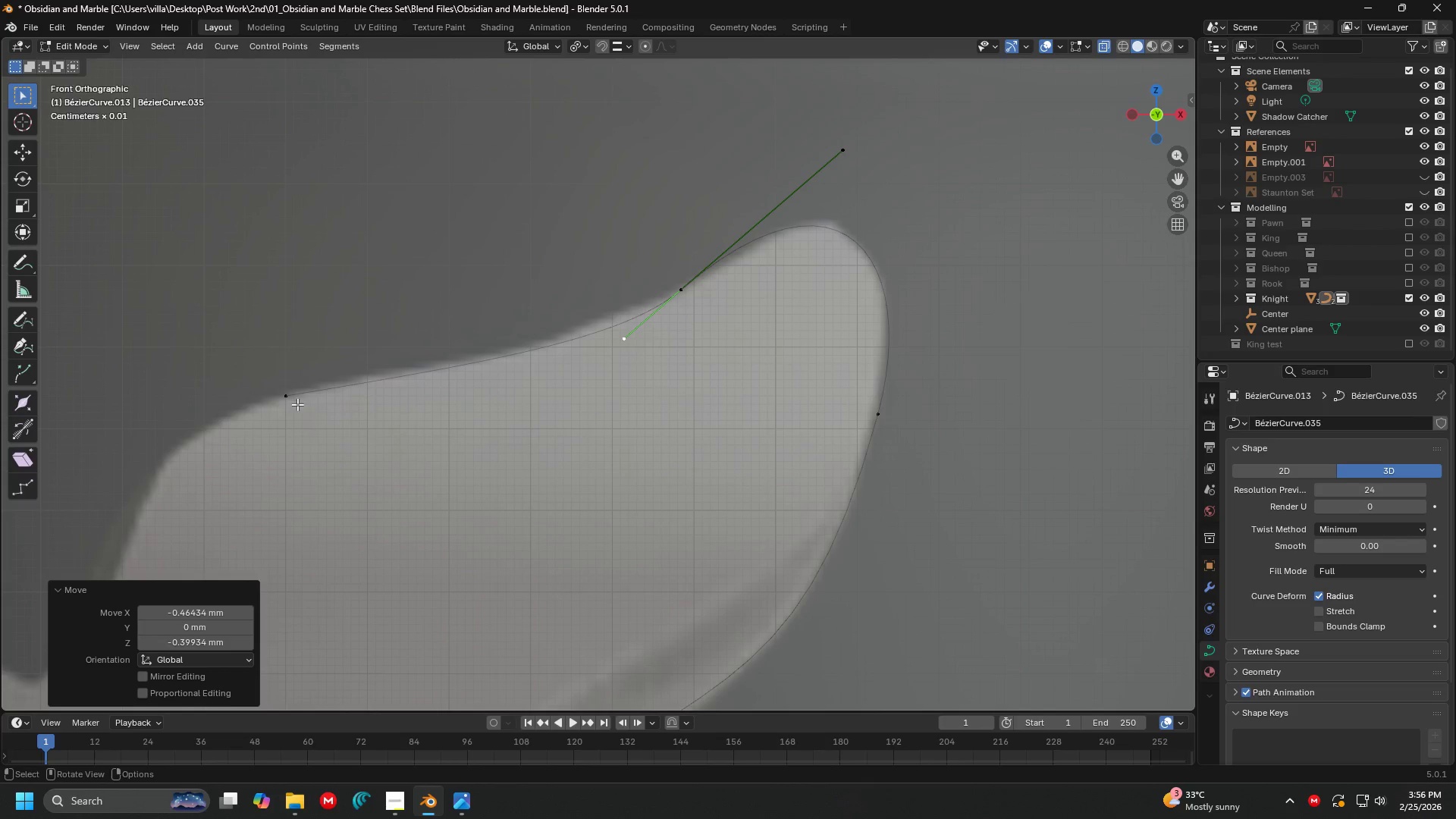 
double_click([295, 403])
 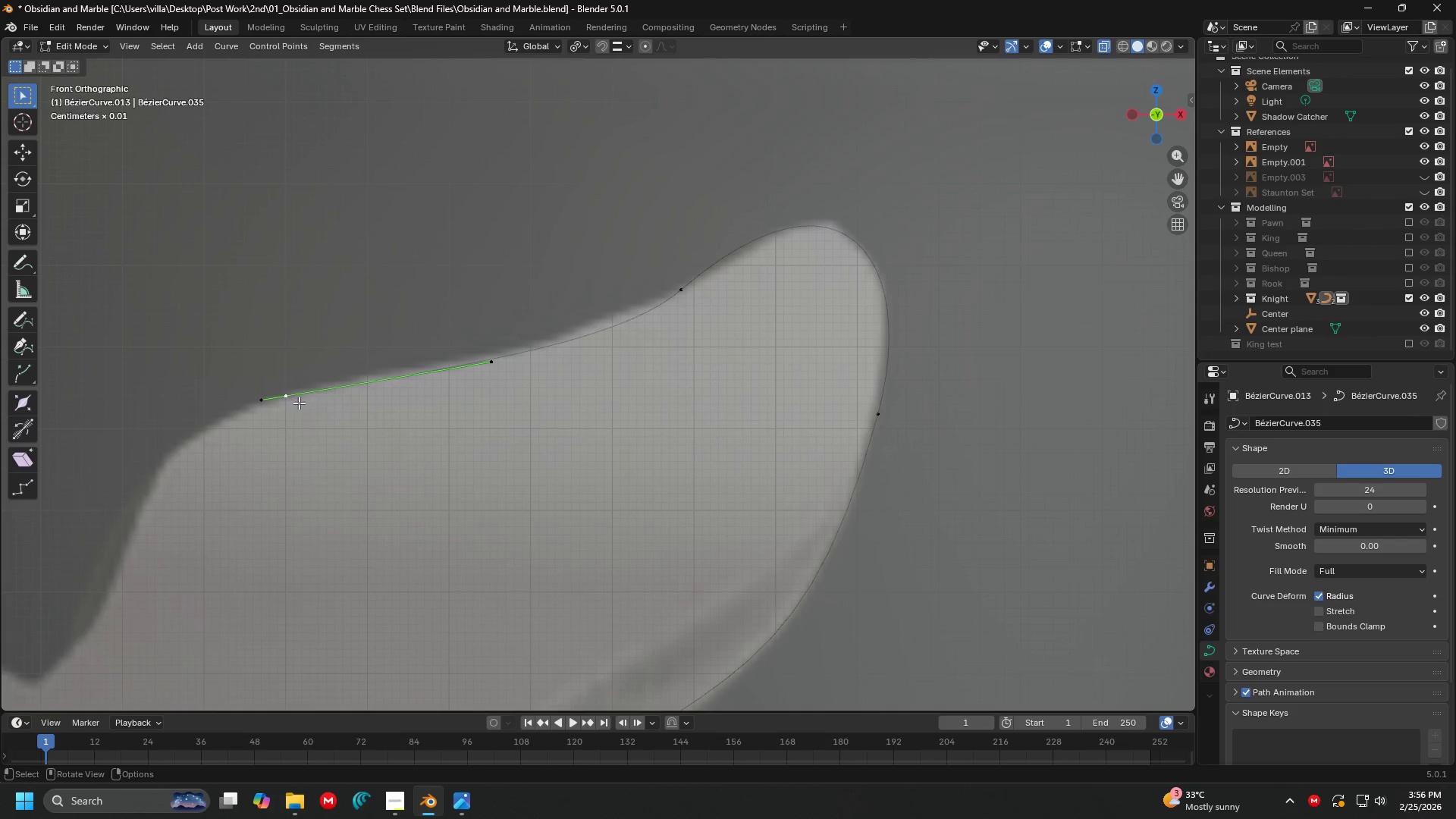 
key(G)
 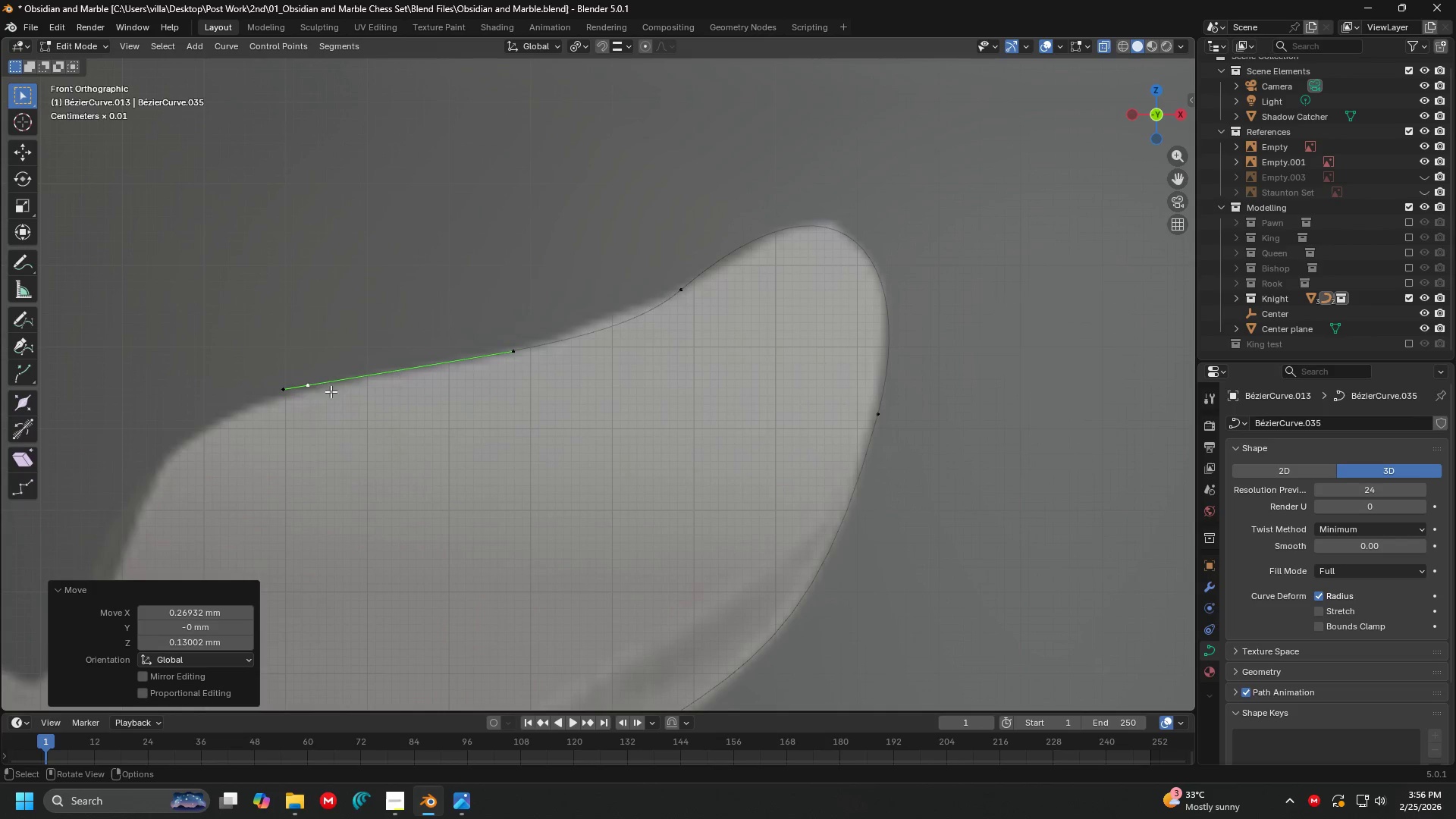 
double_click([549, 344])
 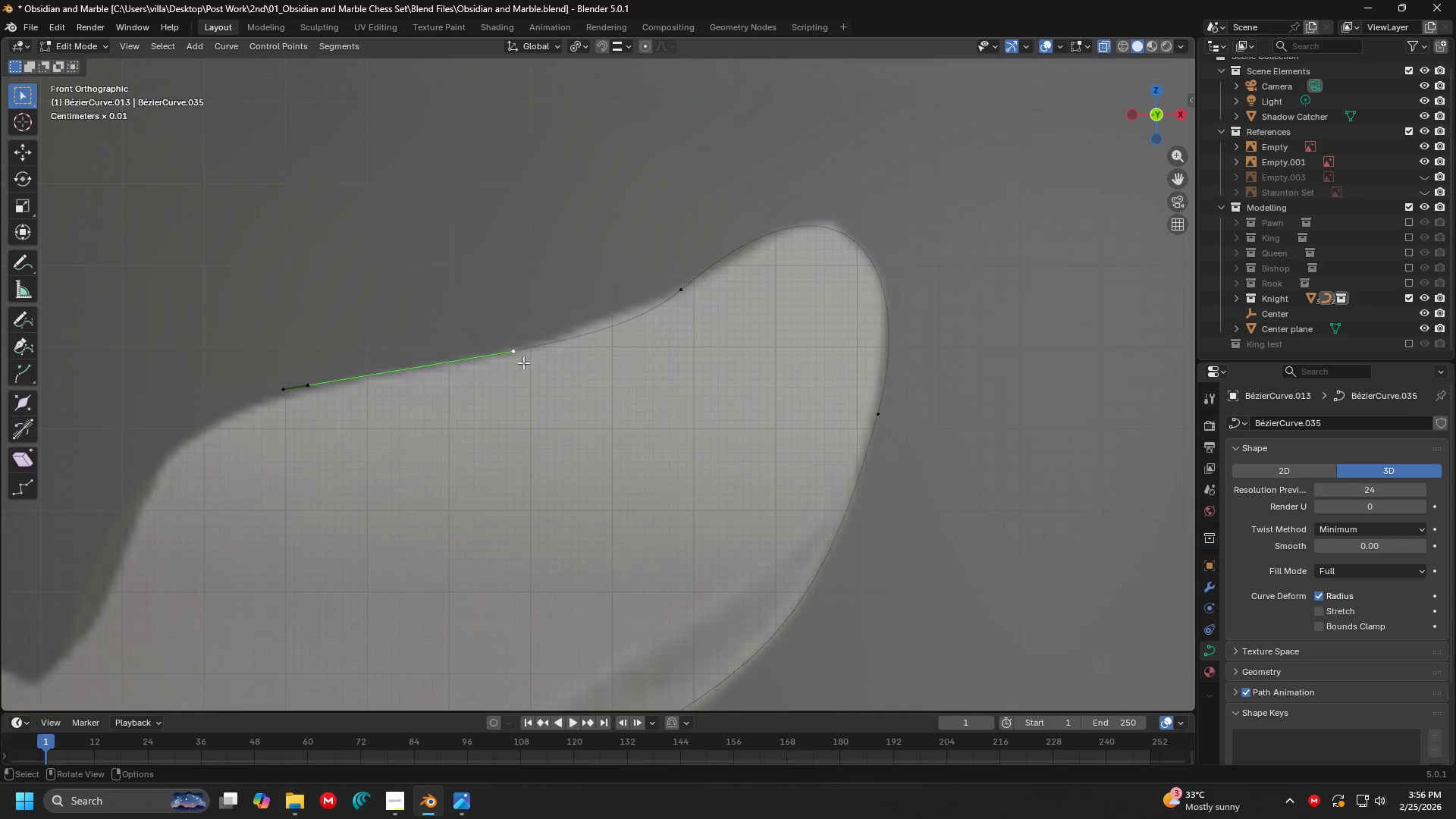 
key(G)
 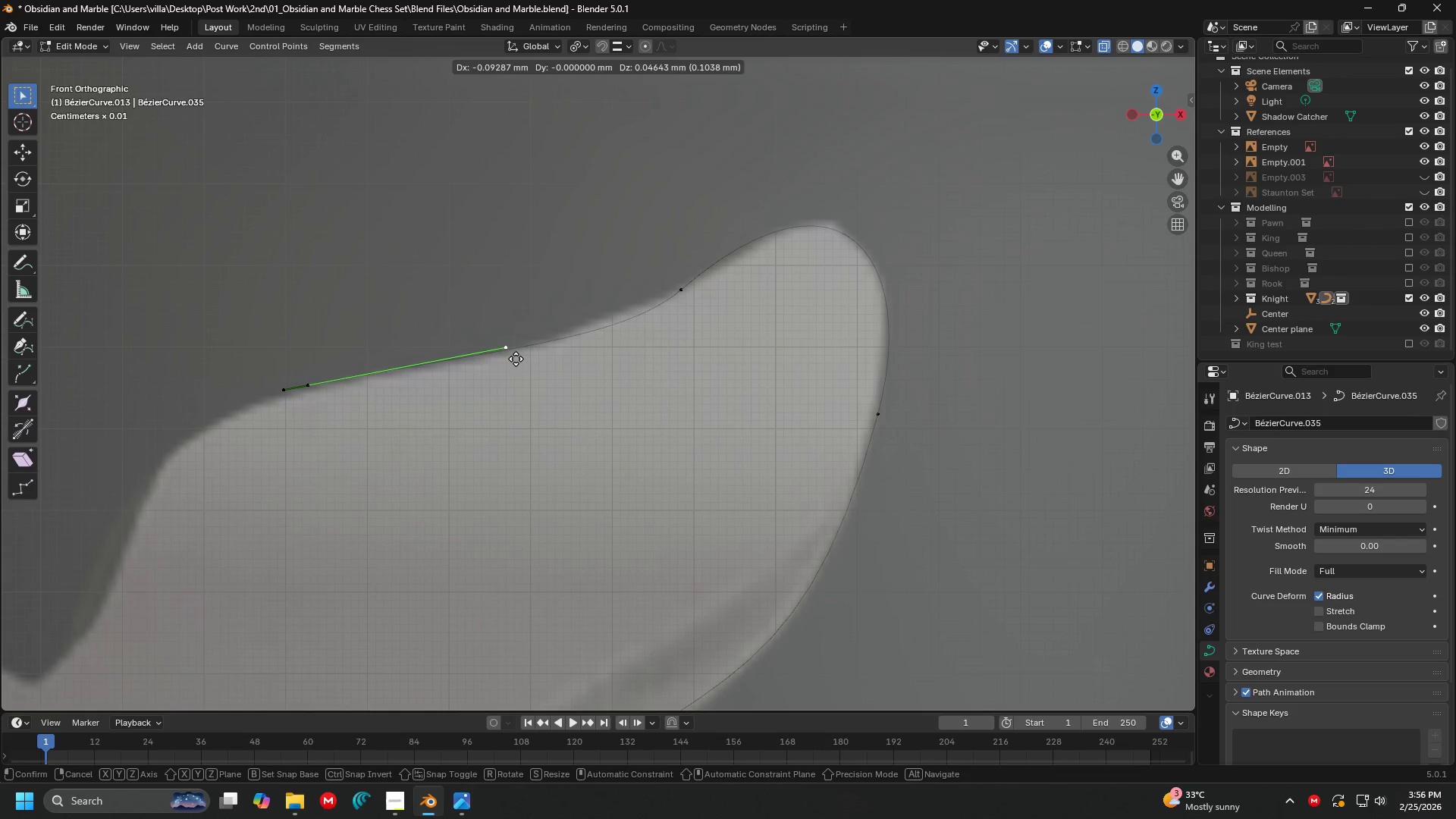 
left_click([516, 359])
 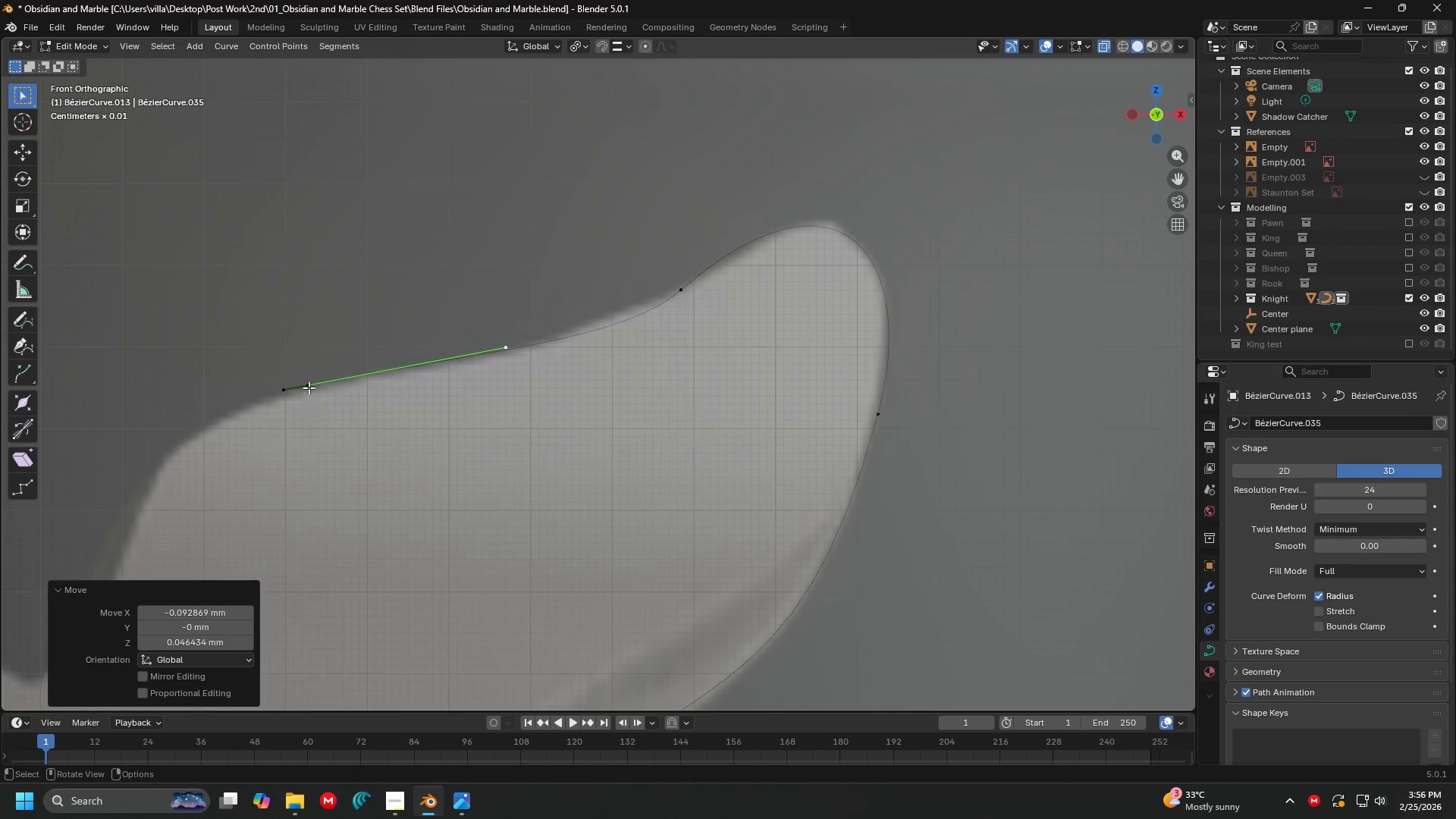 
left_click([306, 391])
 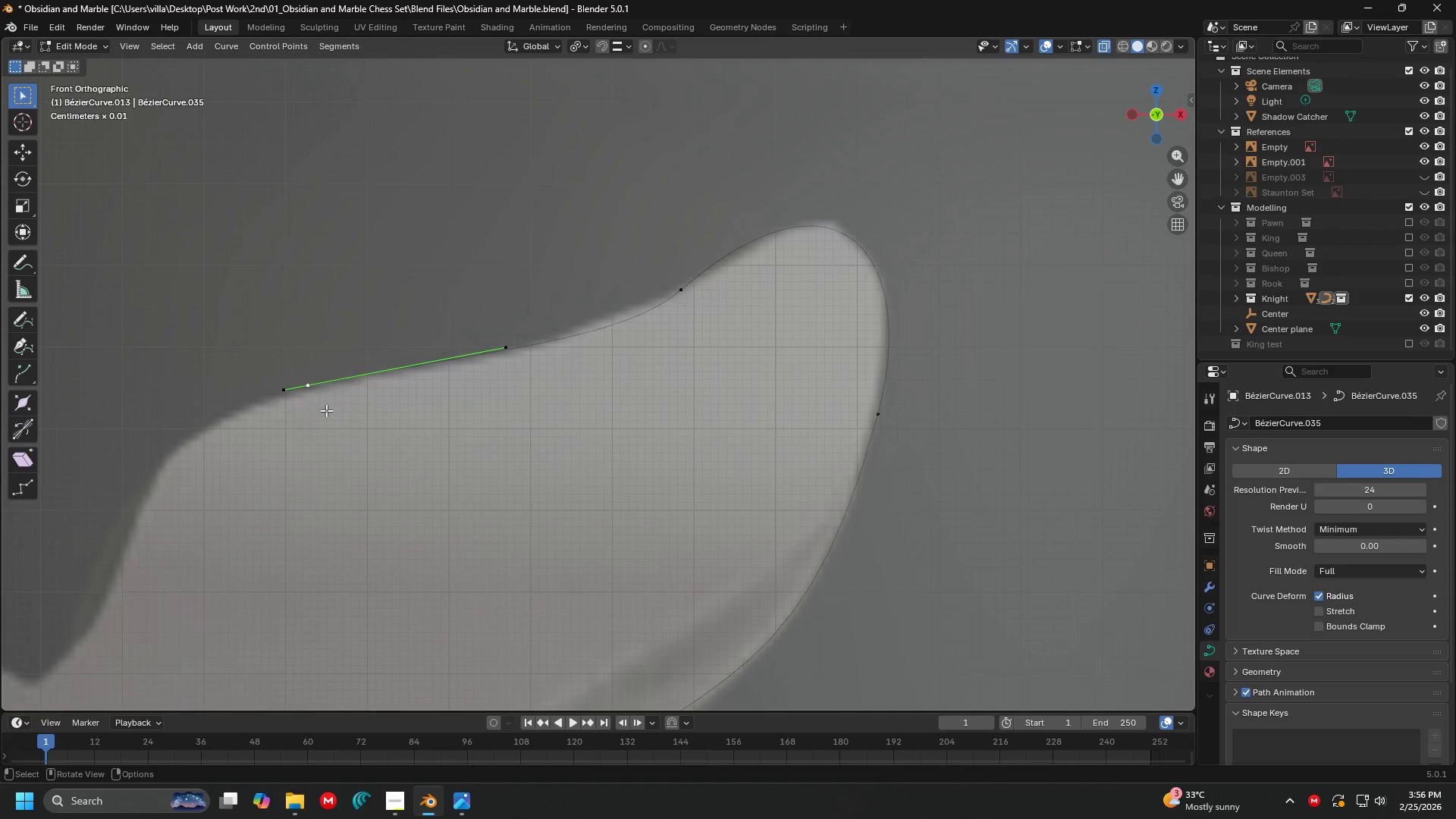 
hold_key(key=ShiftLeft, duration=0.44)
 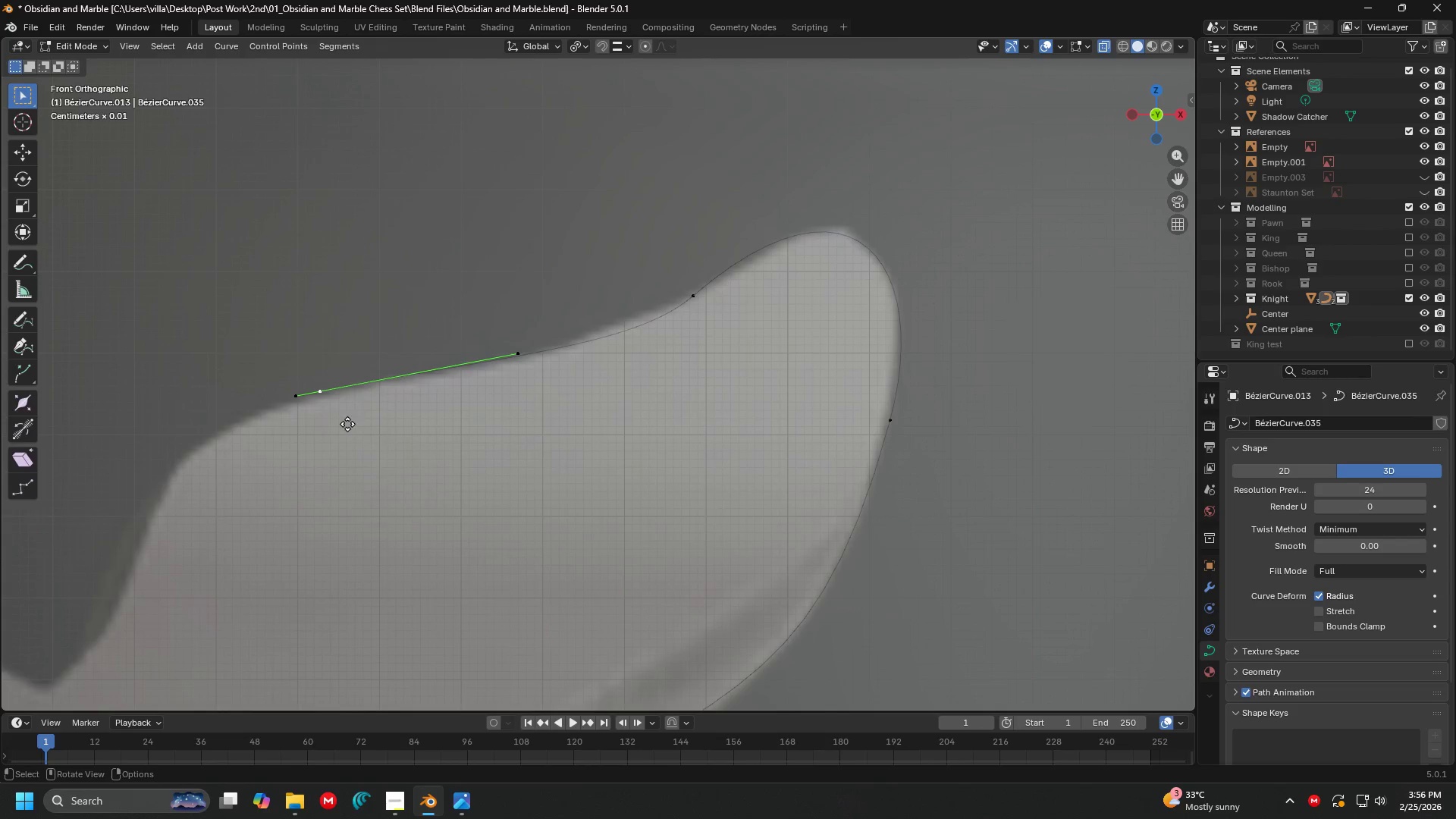 
key(G)
 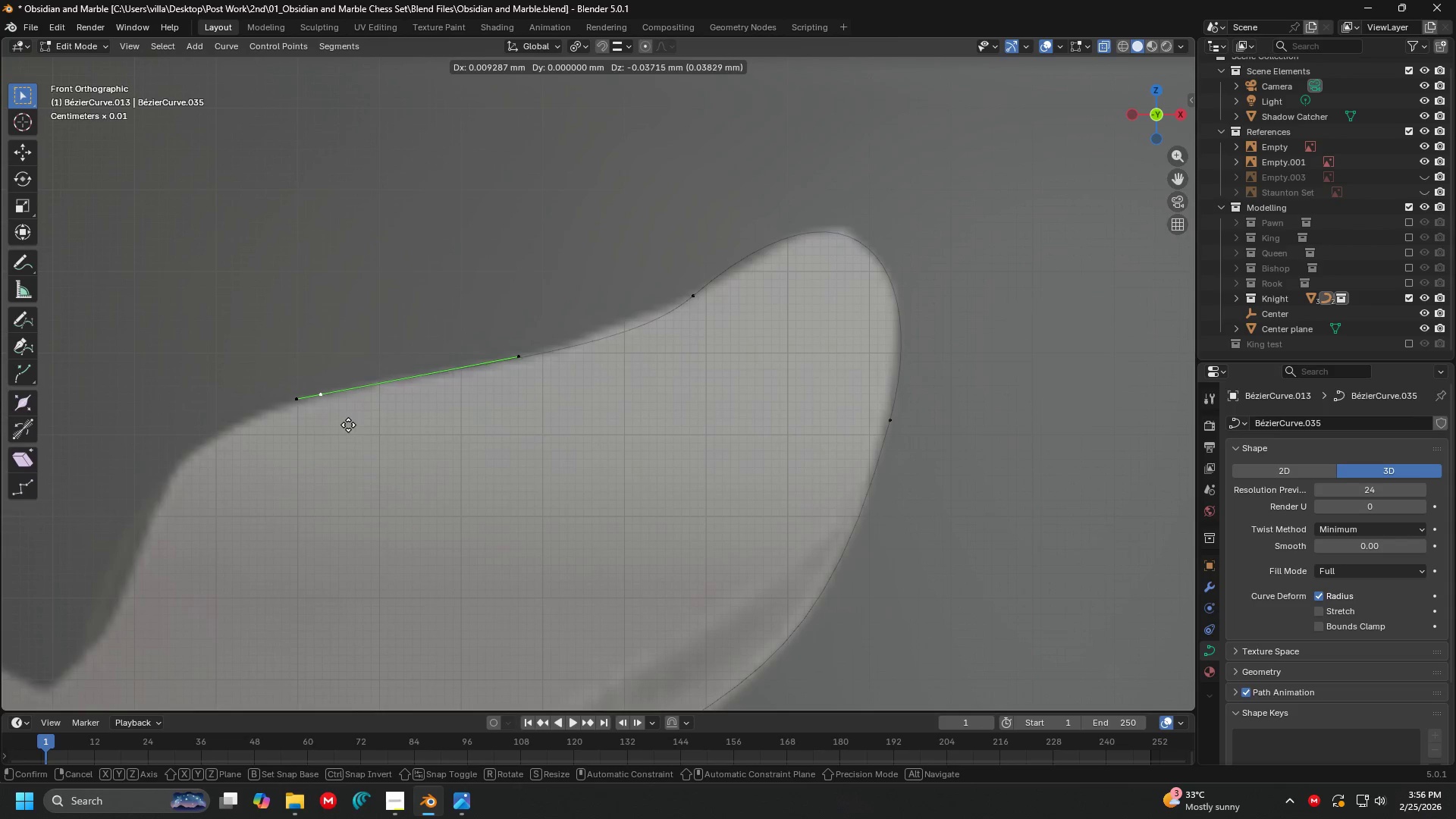 
left_click([348, 424])
 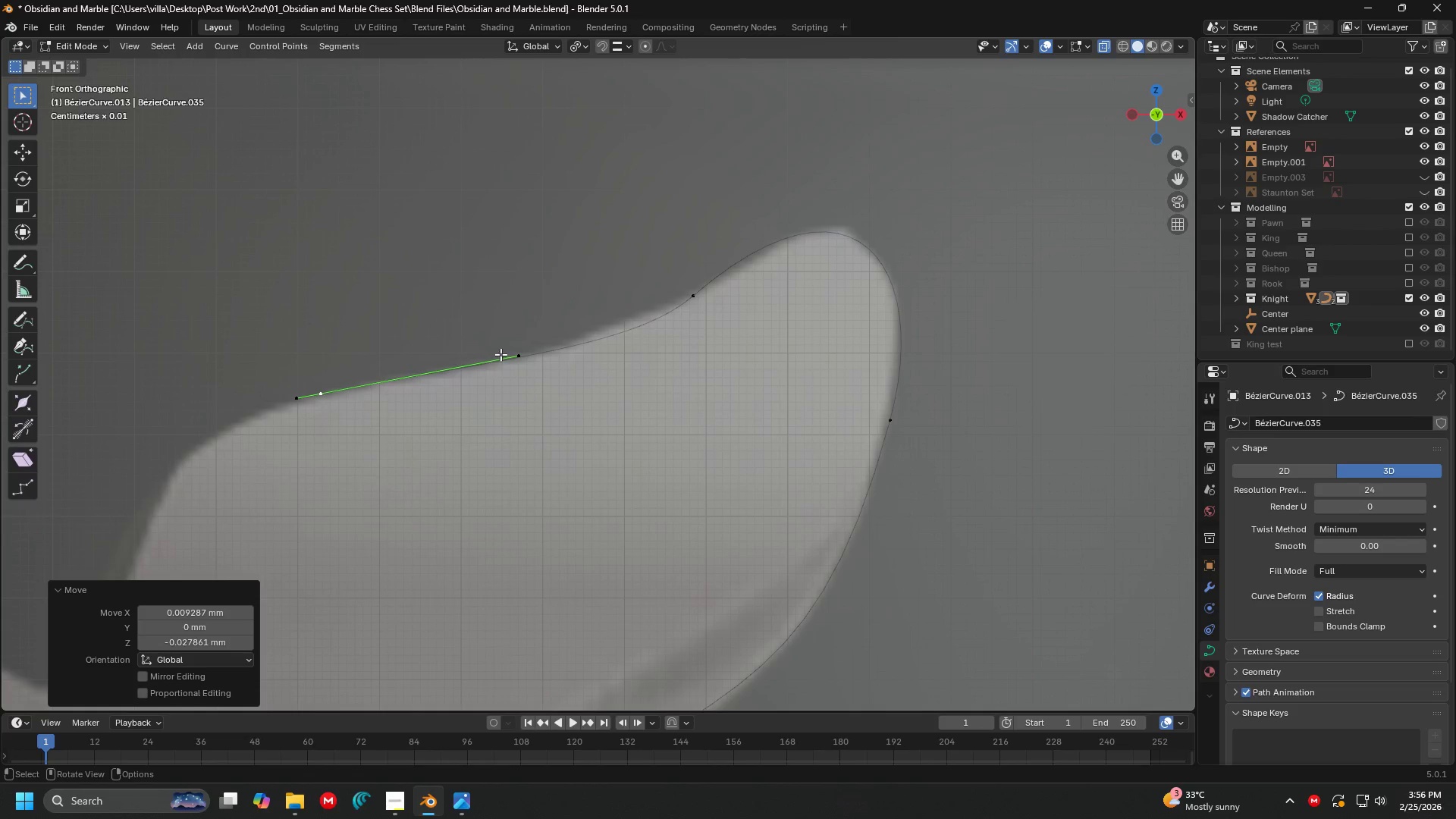 
left_click([517, 359])
 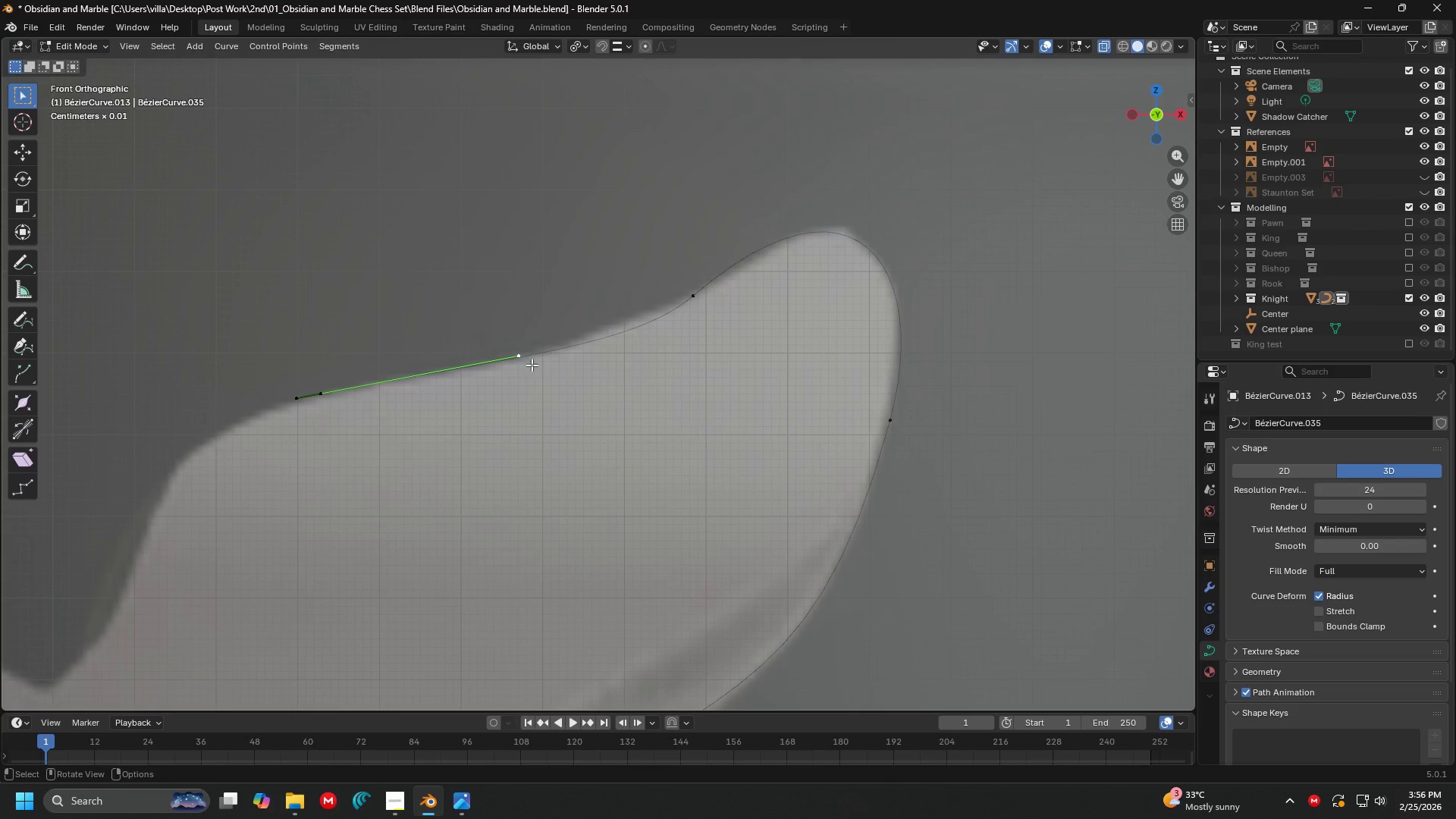 
key(G)
 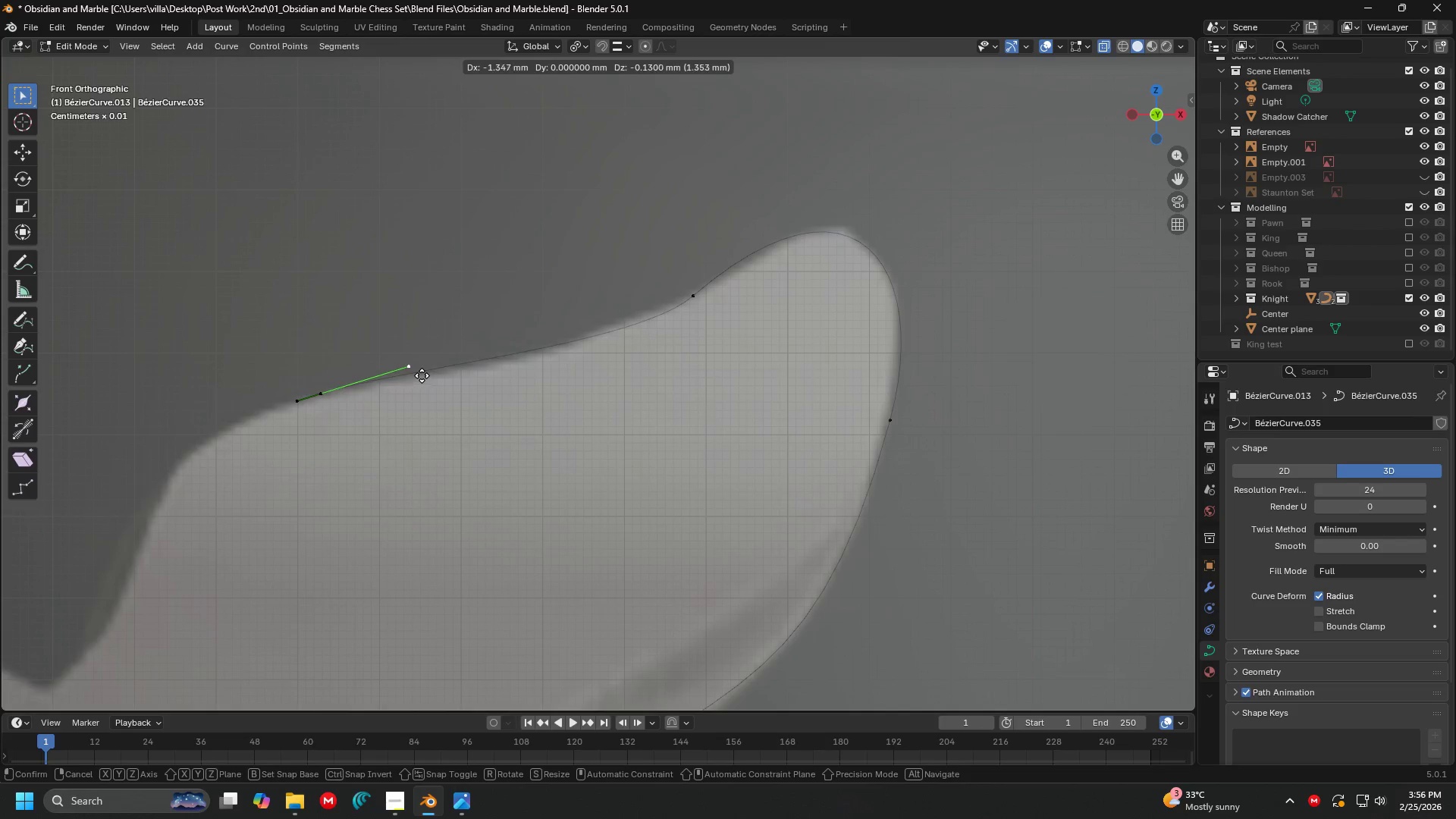 
left_click_drag(start_coordinate=[434, 374], to_coordinate=[438, 373])
 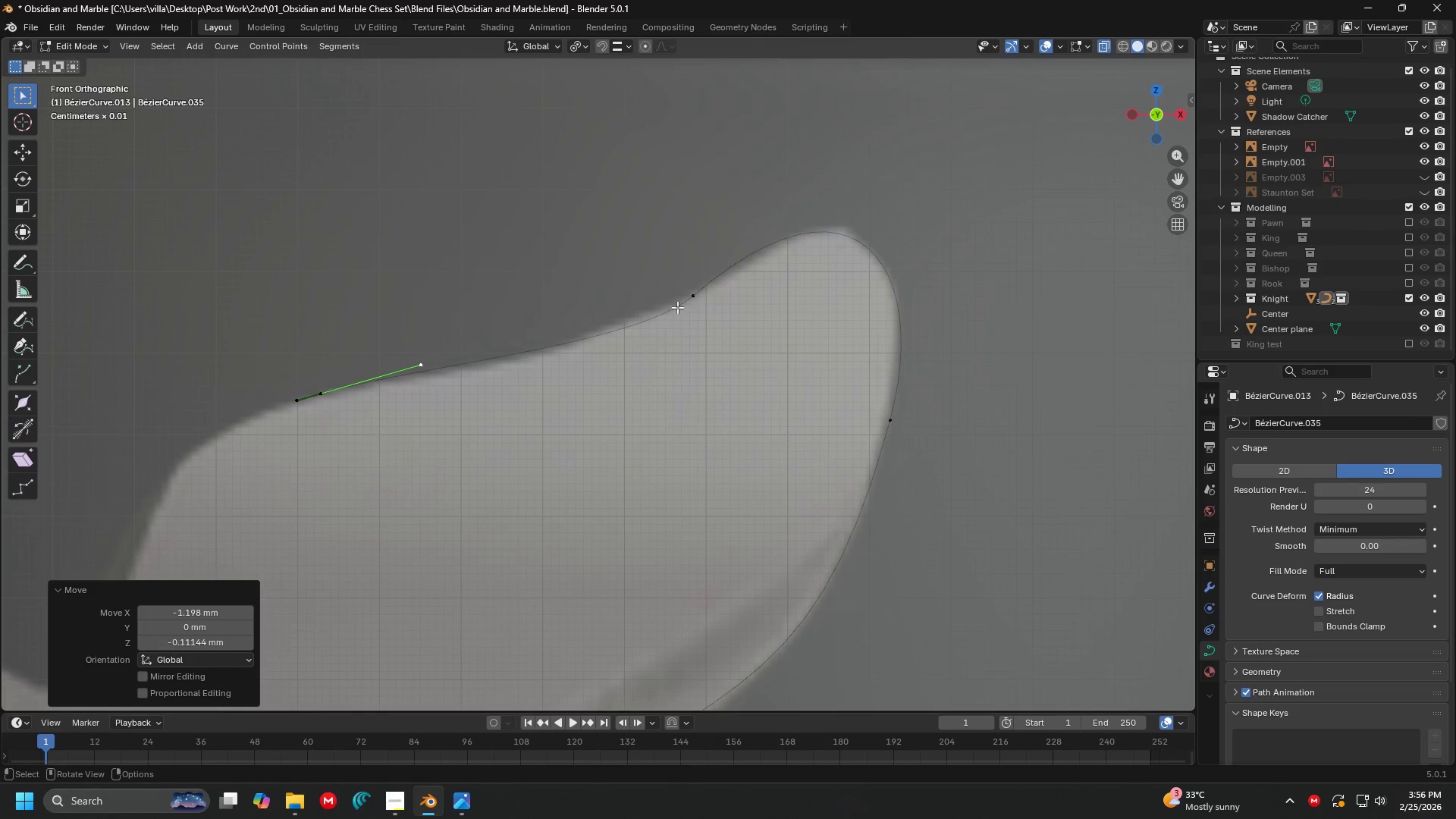 
double_click([680, 302])
 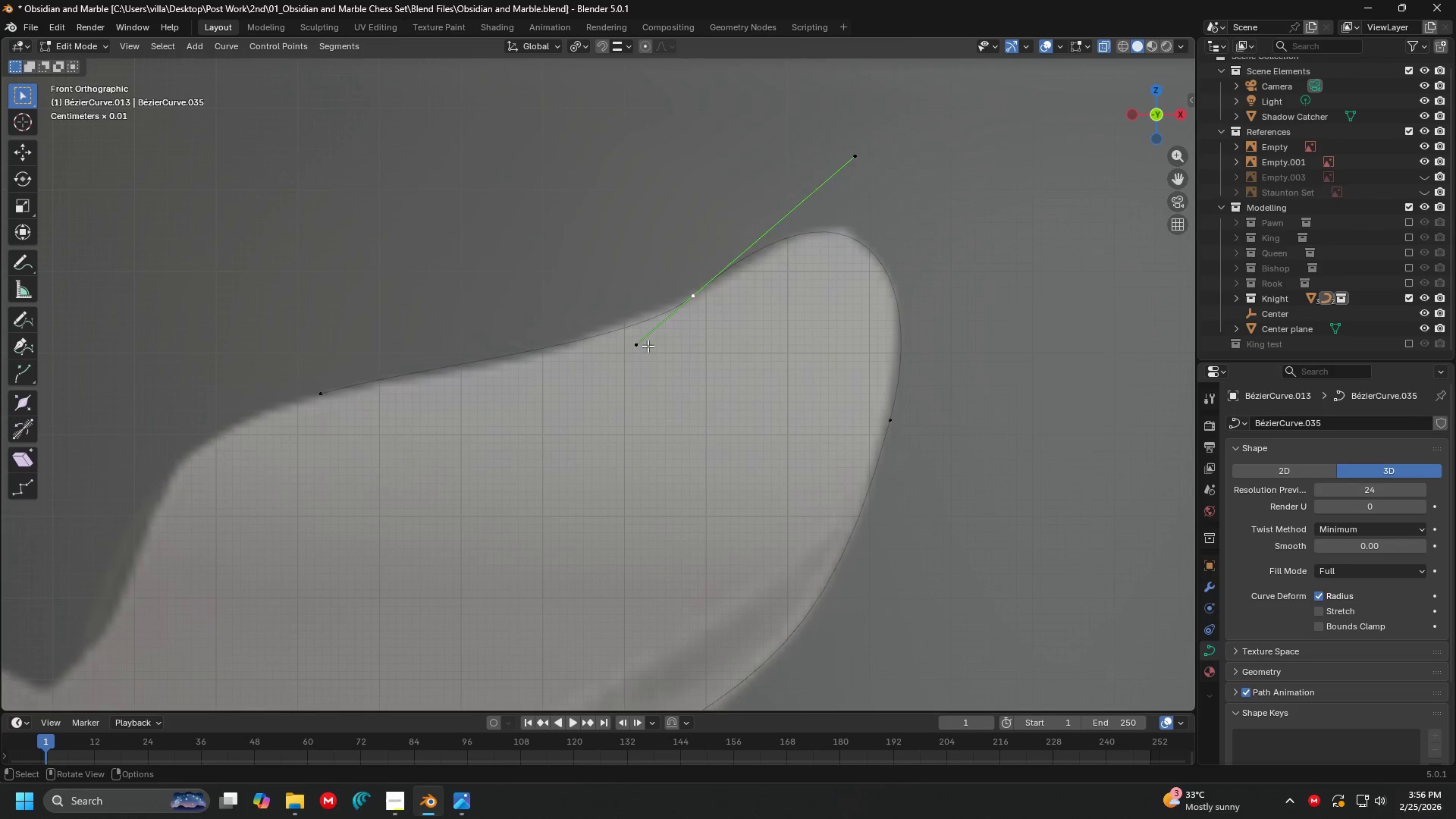 
key(G)
 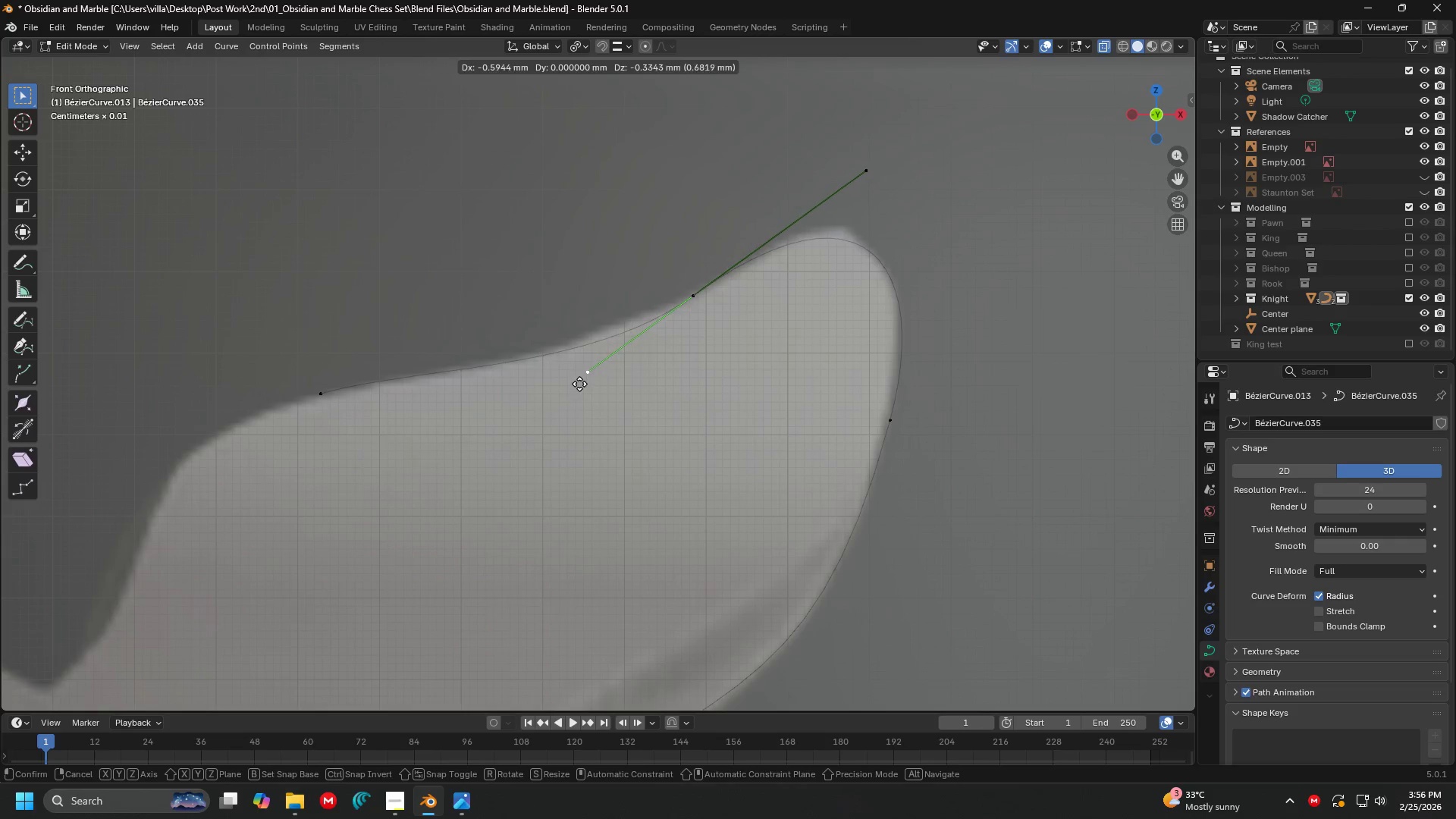 
left_click([580, 383])
 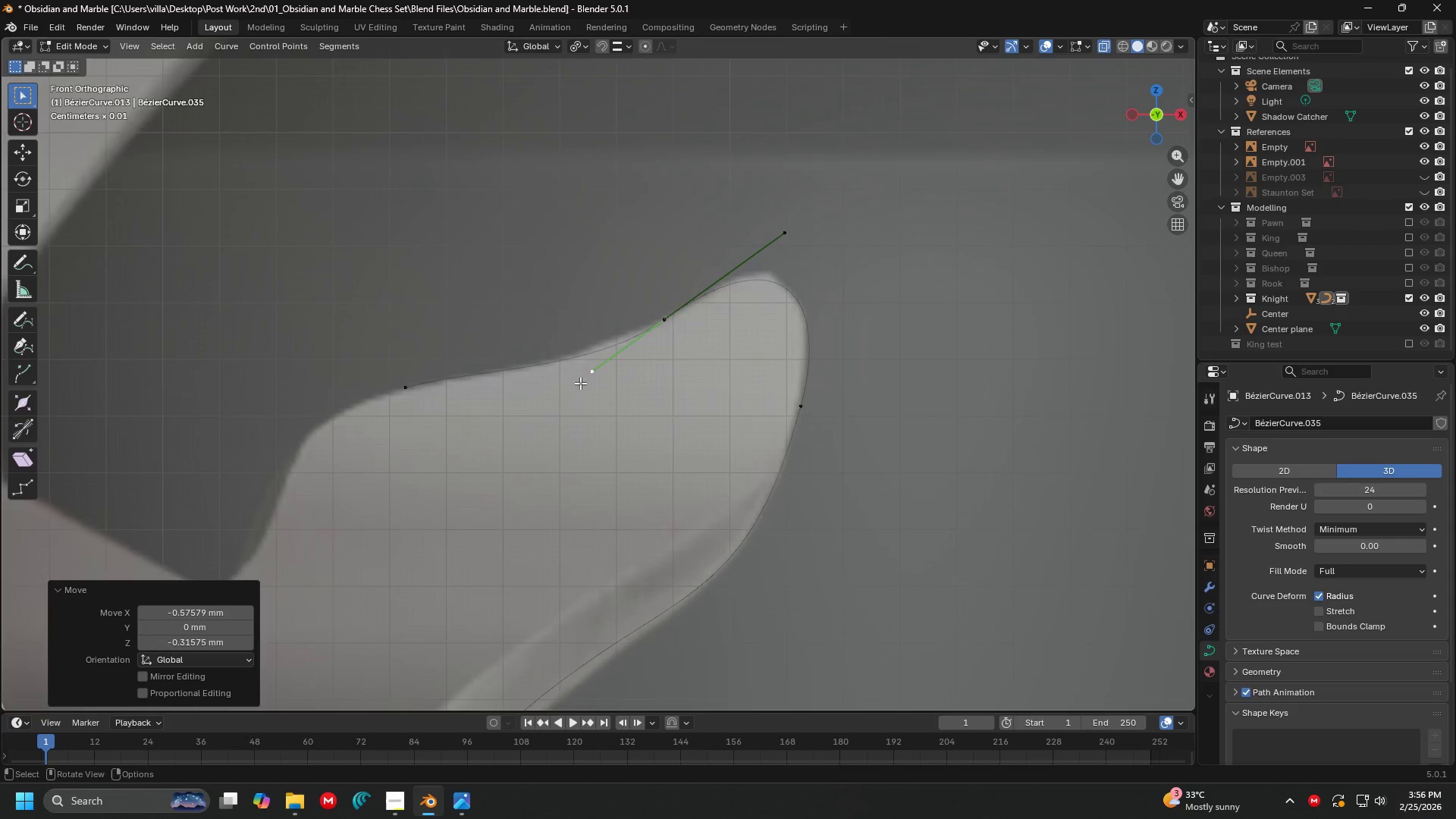 
left_click([626, 390])
 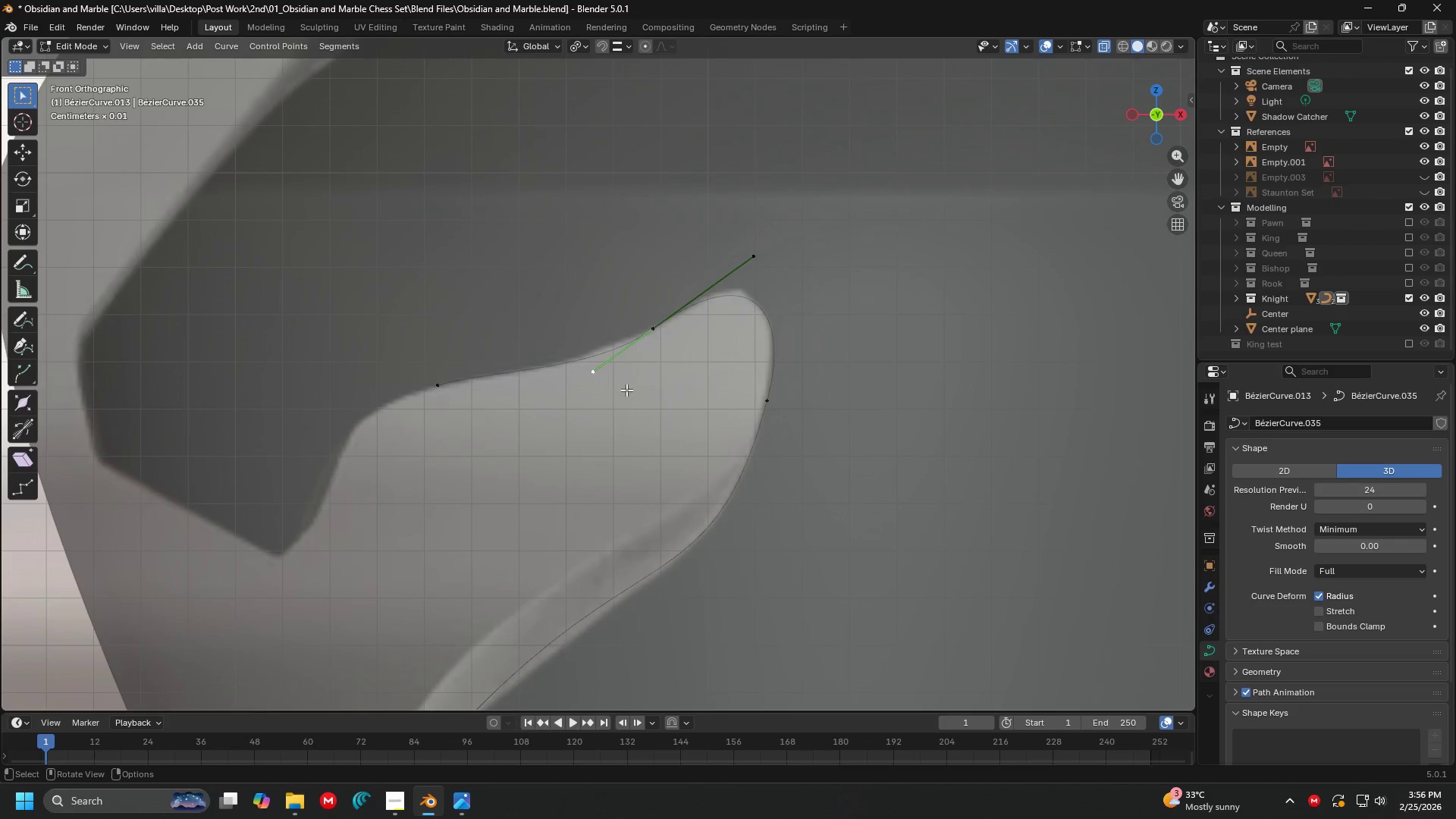 
scroll: coordinate [580, 383], scroll_direction: down, amount: 3.0
 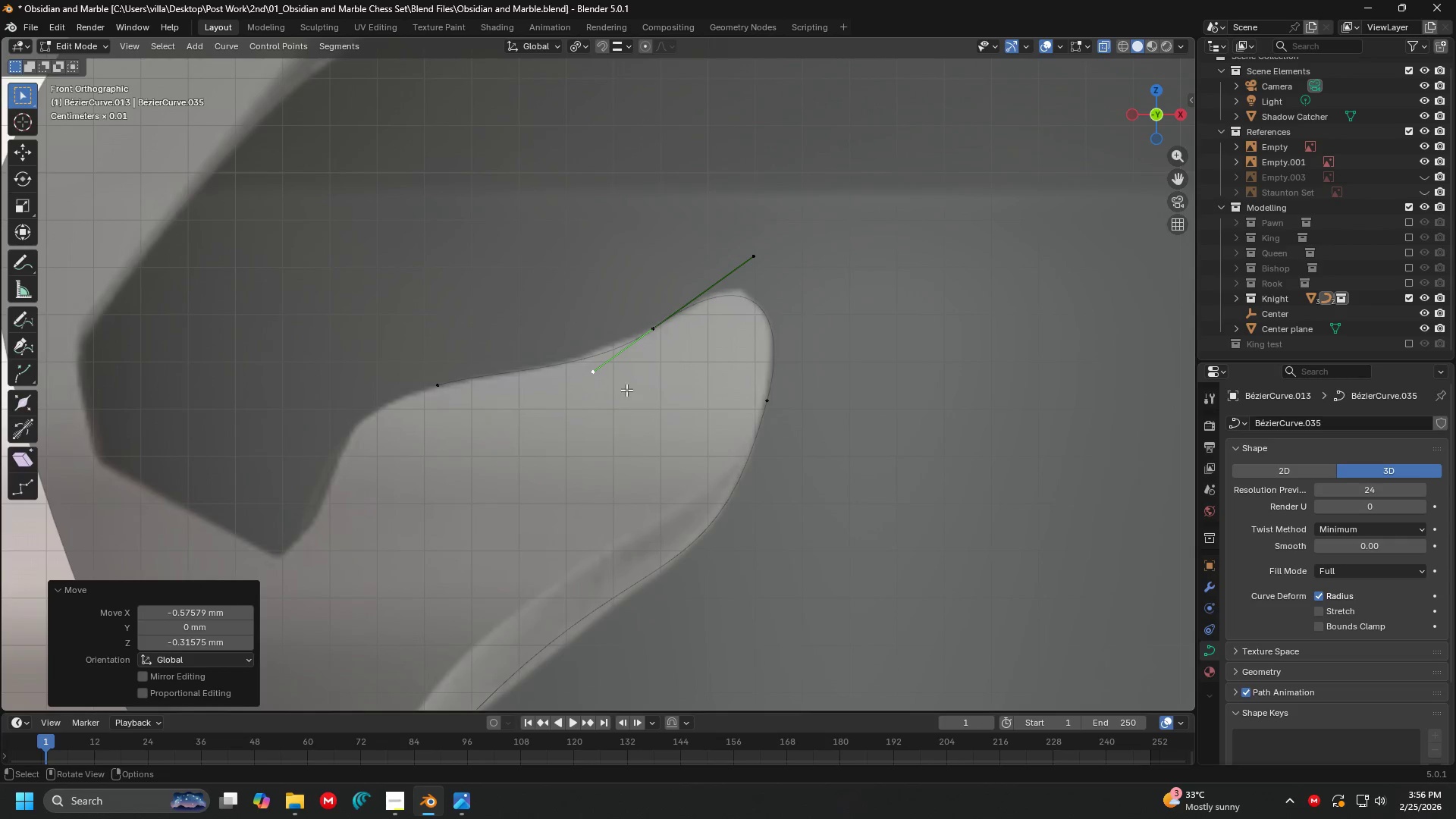 
left_click([442, 405])
 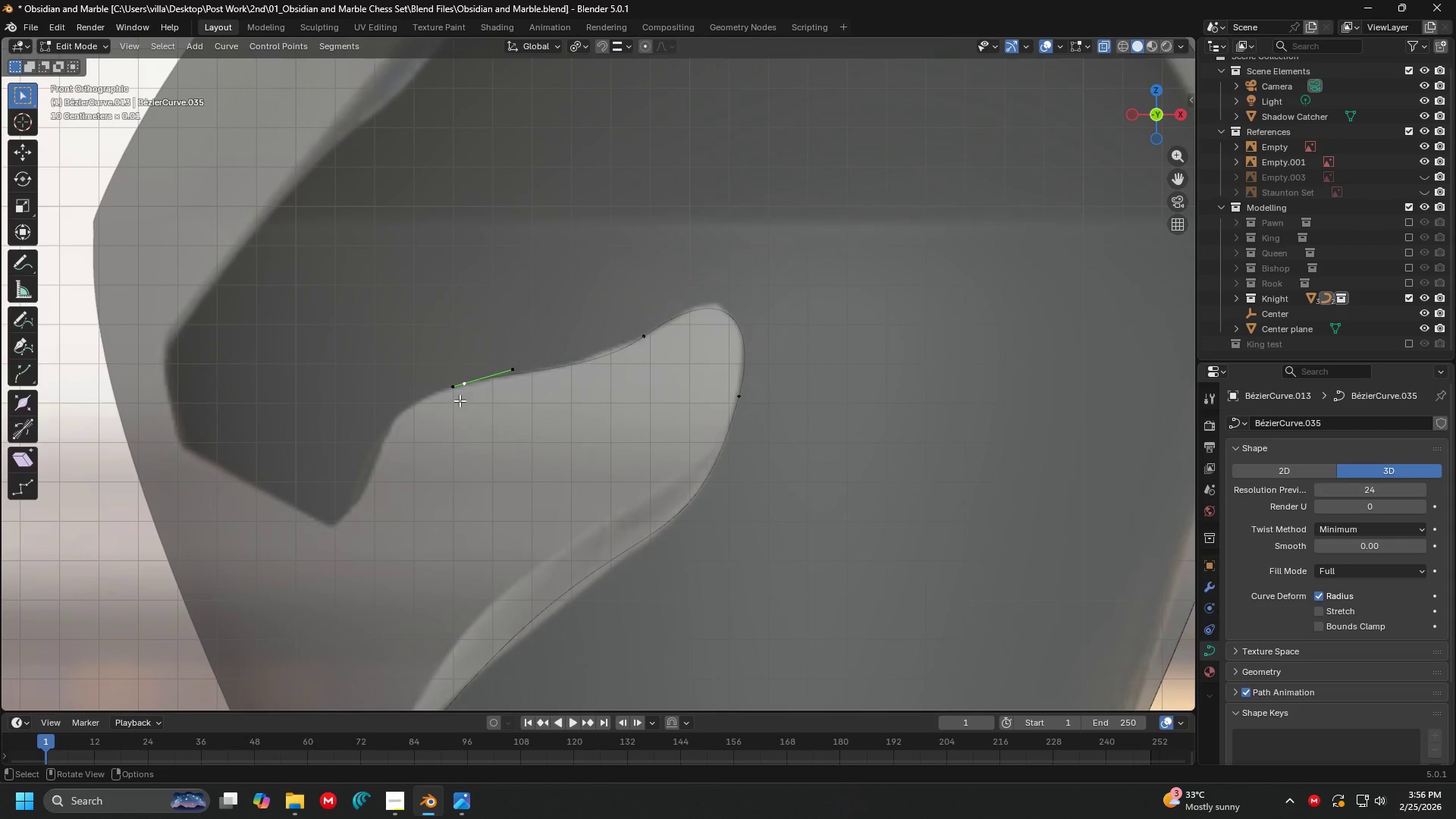 
scroll: coordinate [626, 390], scroll_direction: down, amount: 1.0
 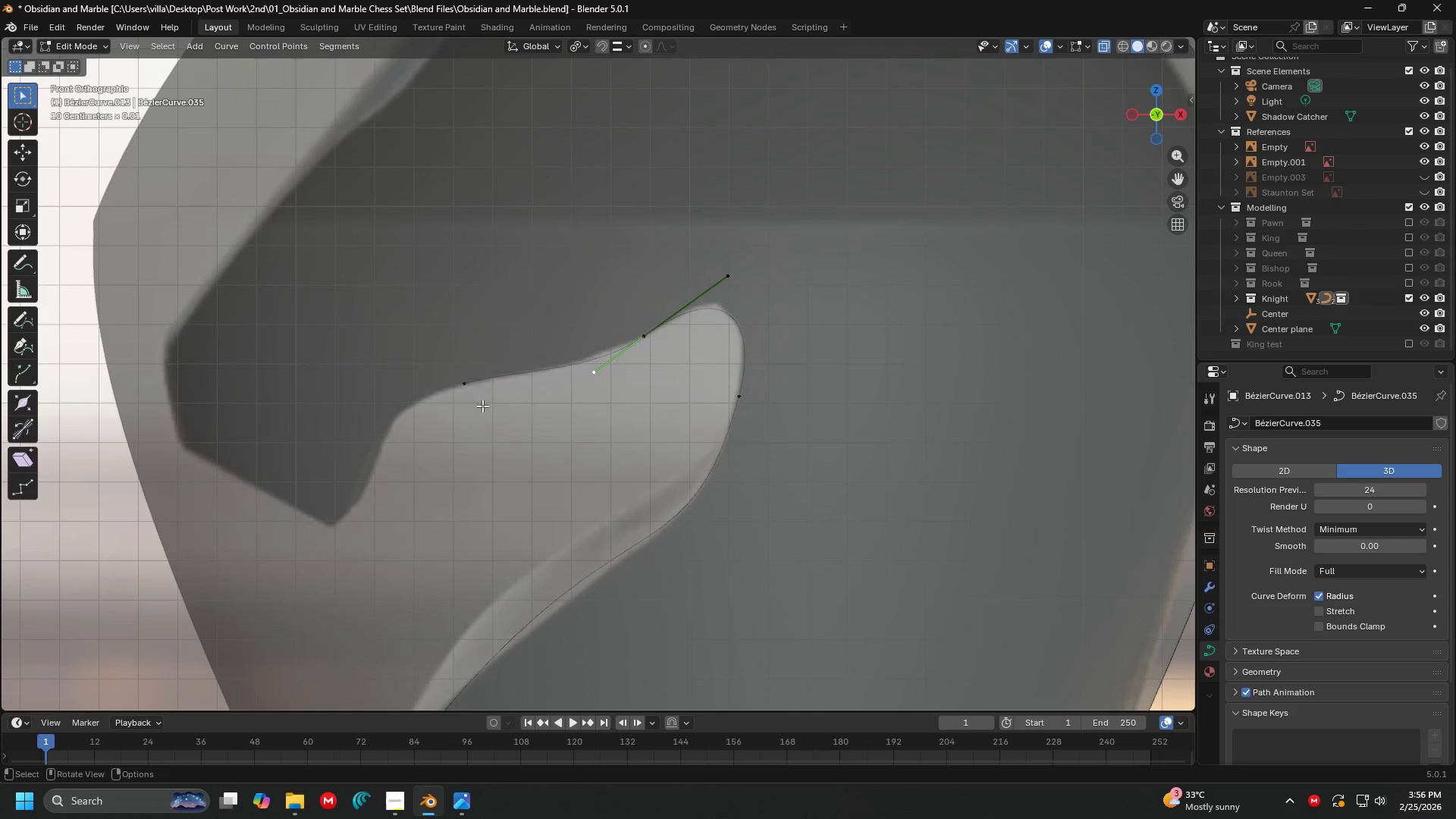 
key(E)
 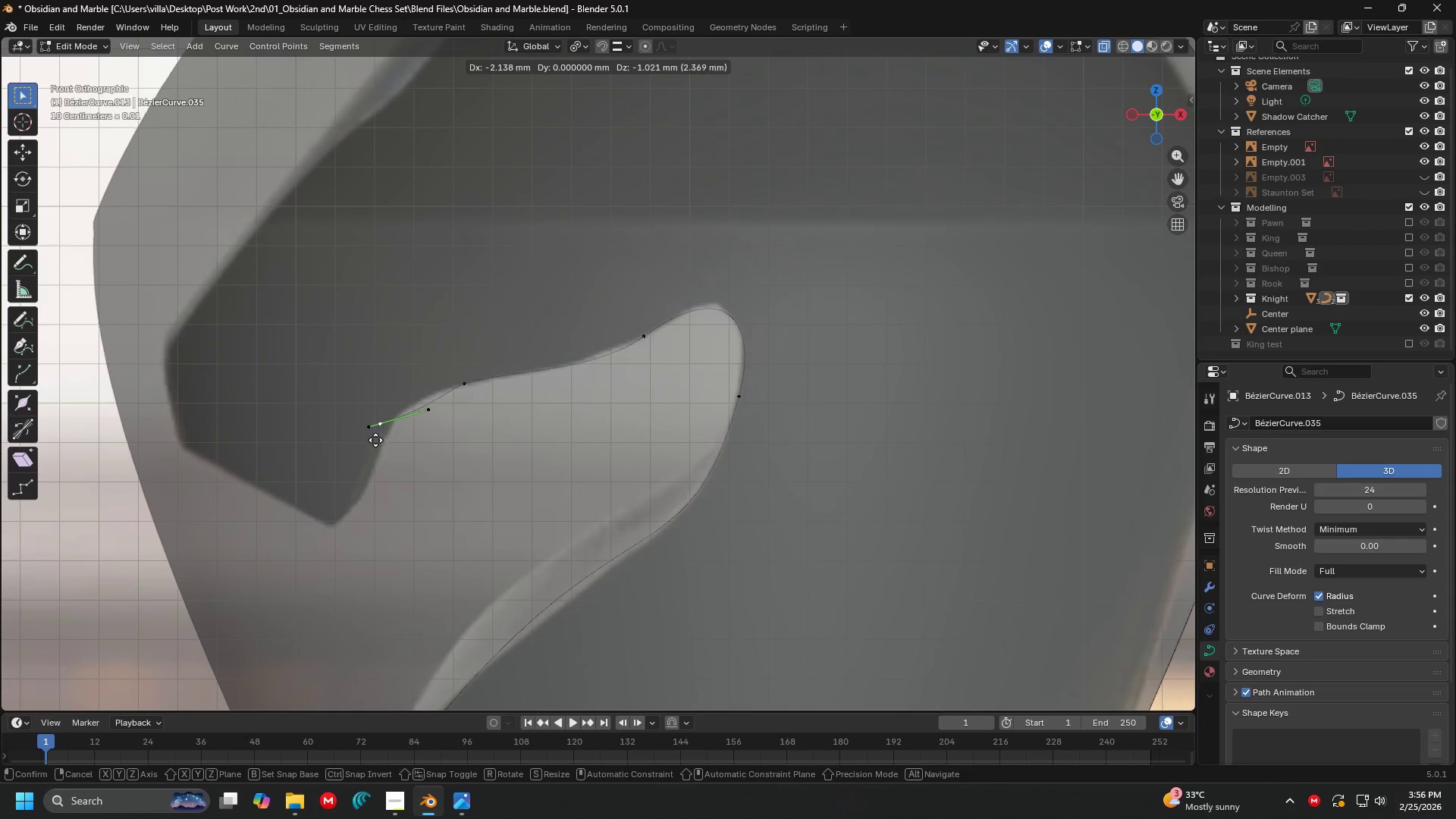 
left_click([375, 438])
 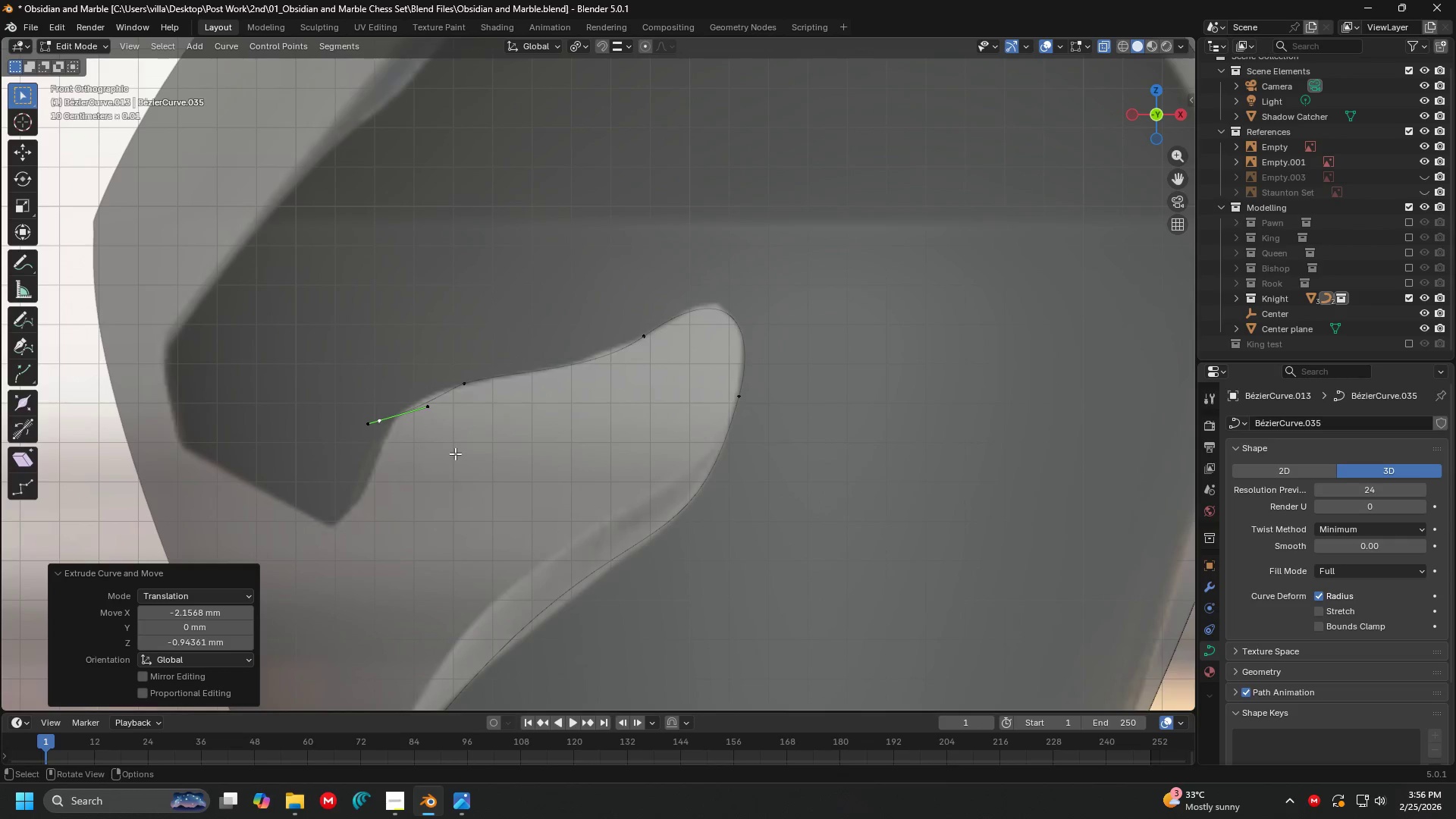 
key(R)
 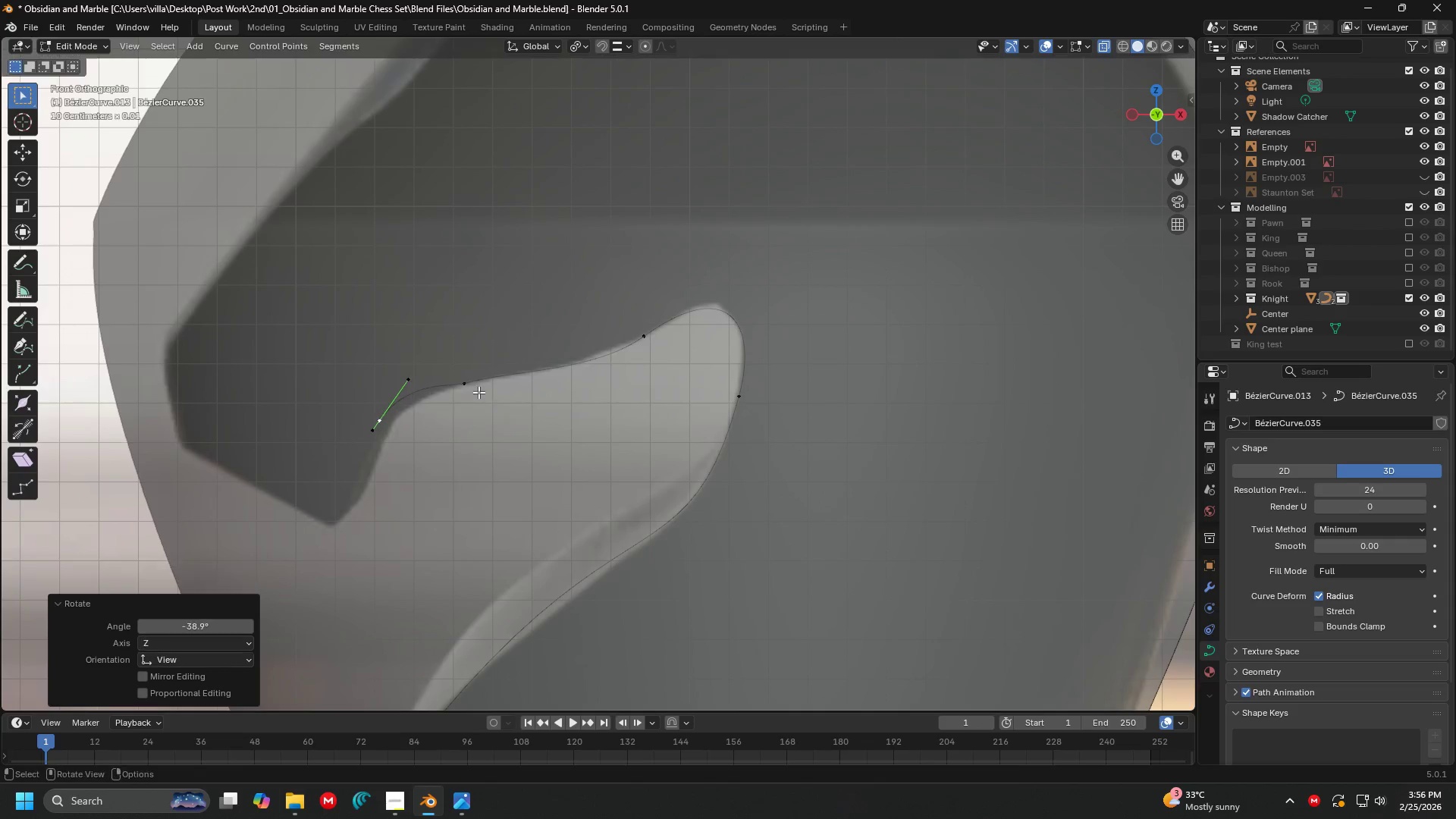 
key(Shift+ShiftLeft)
 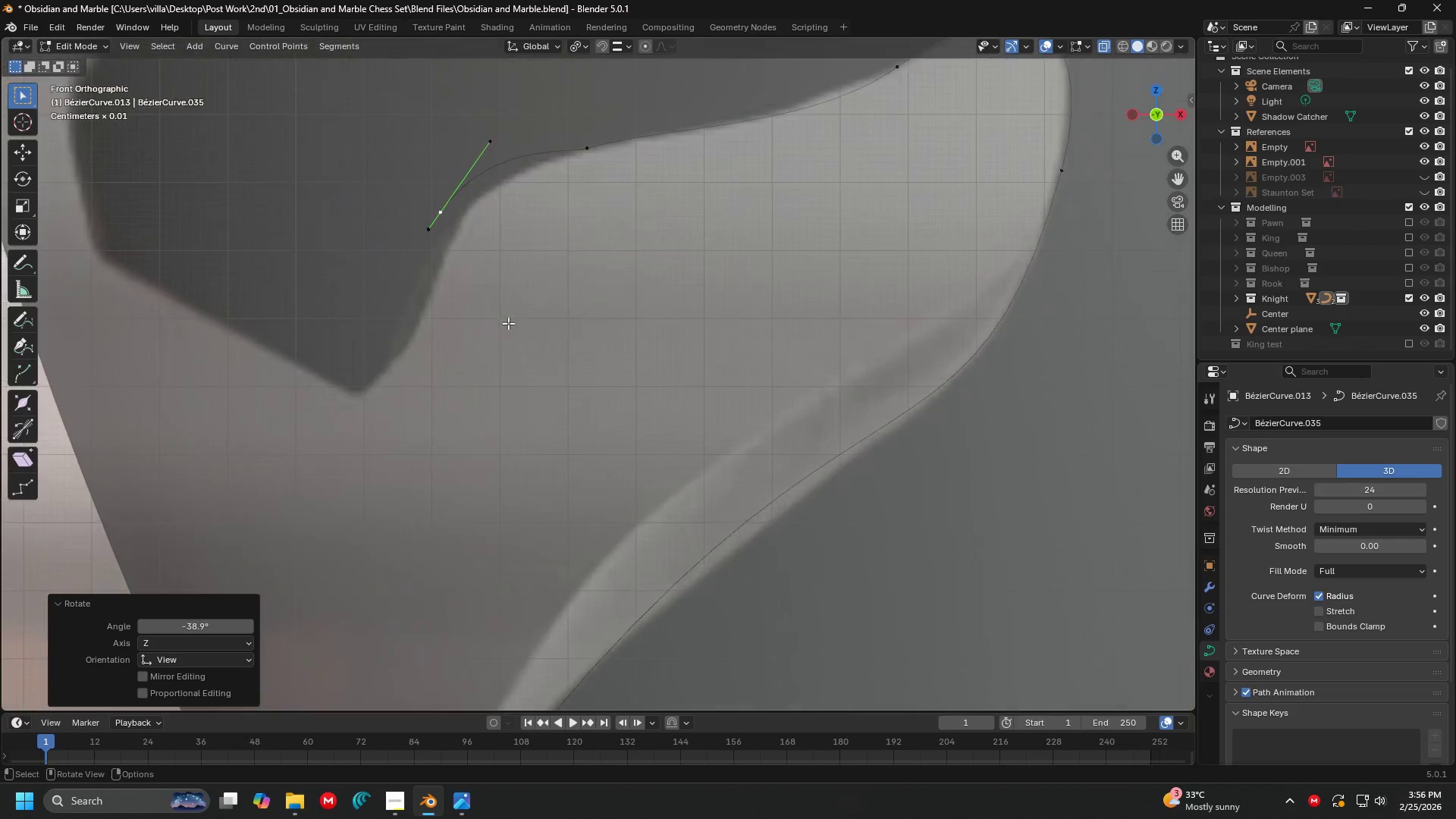 
key(Shift+ShiftLeft)
 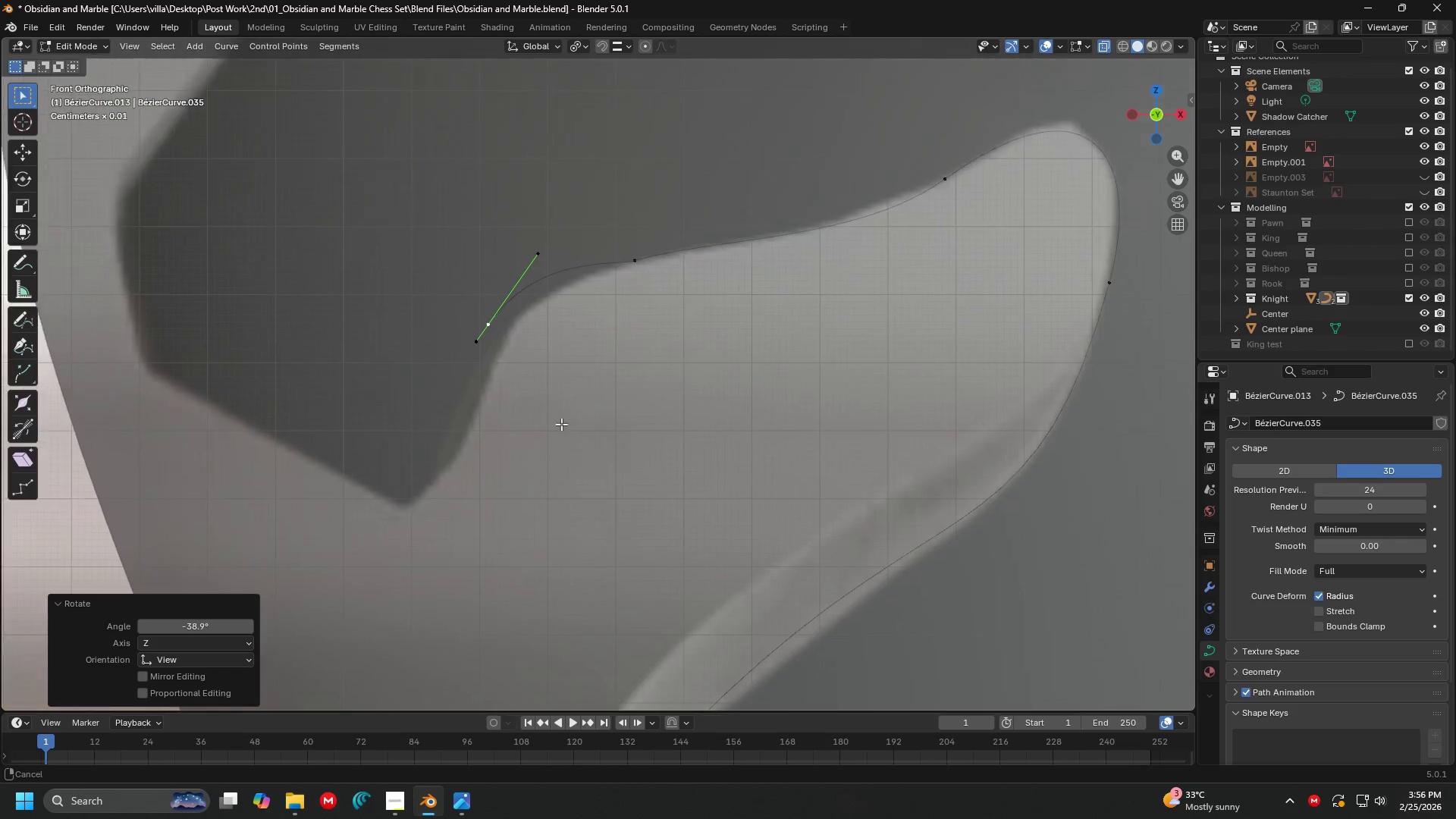 
scroll: coordinate [508, 323], scroll_direction: up, amount: 4.0
 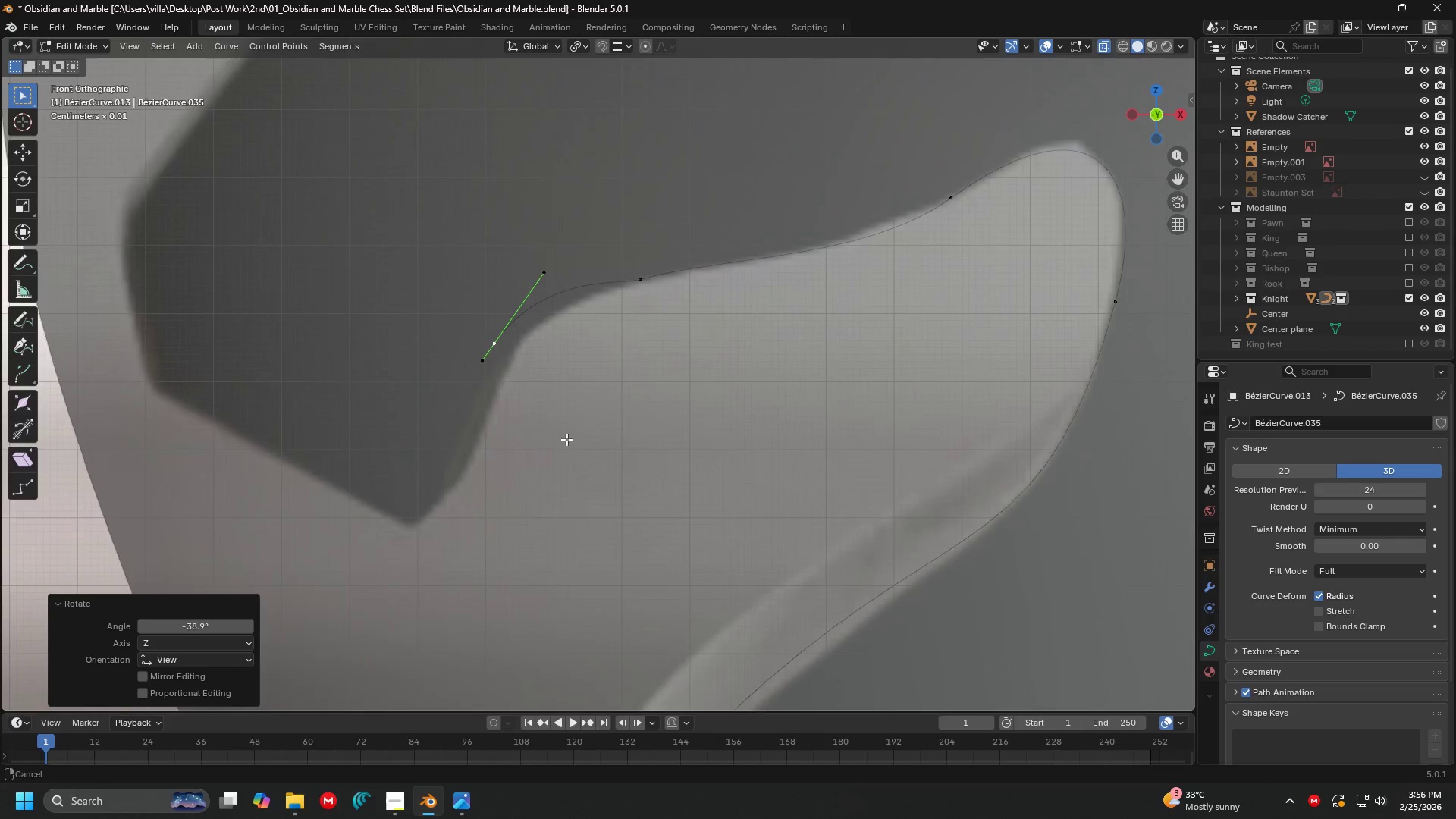 
key(G)
 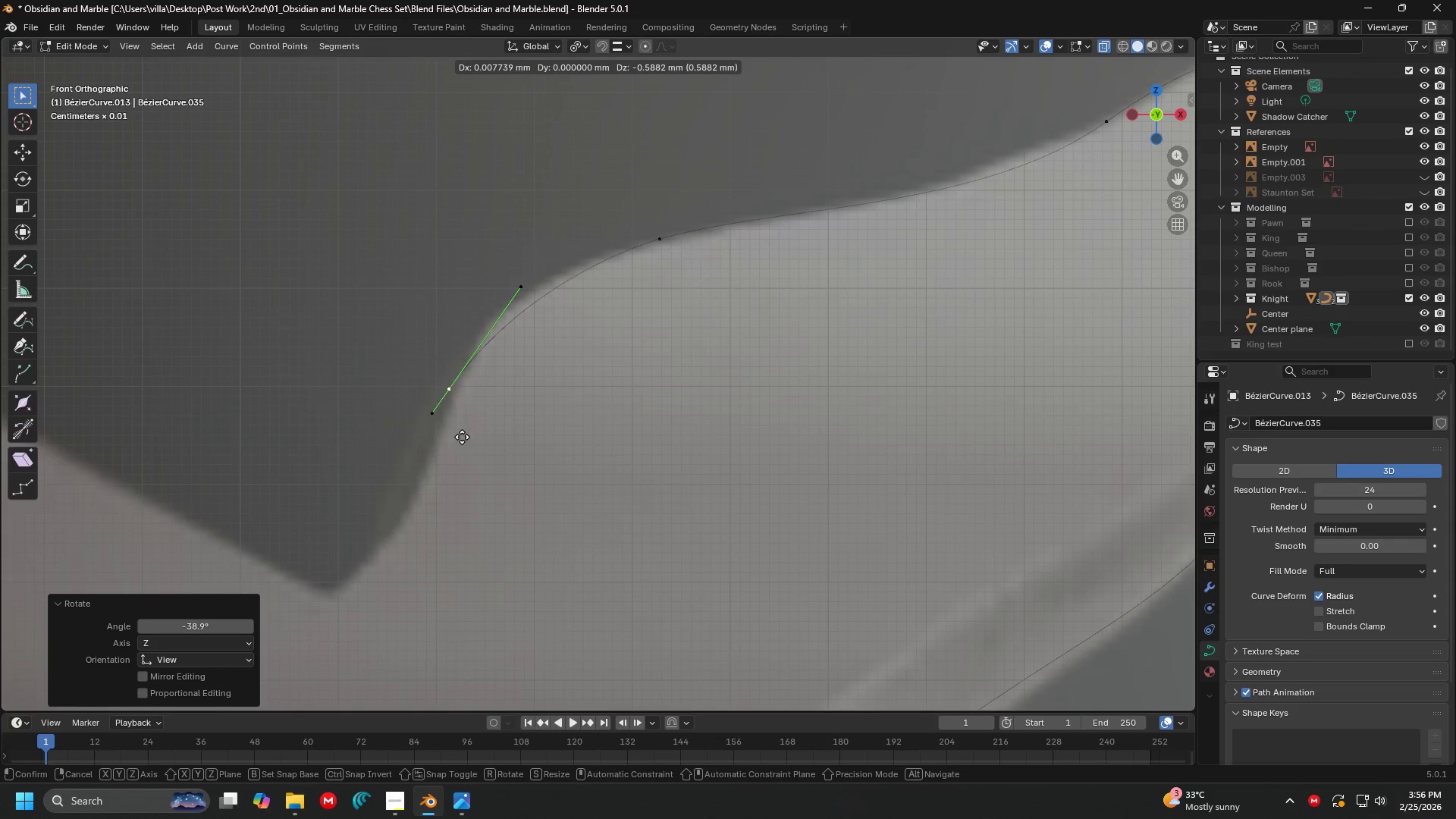 
scroll: coordinate [484, 378], scroll_direction: up, amount: 2.0
 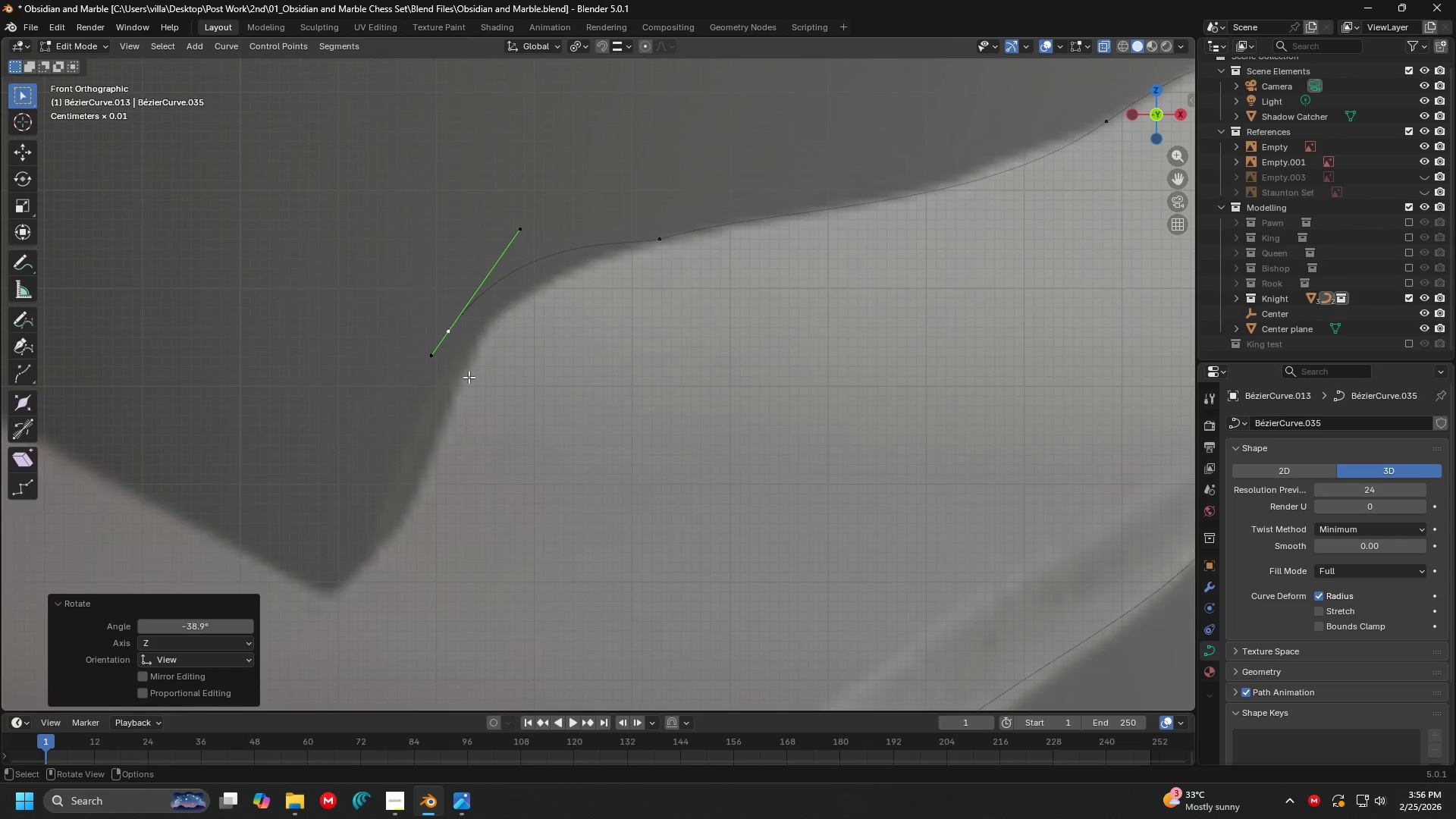 
left_click([475, 423])
 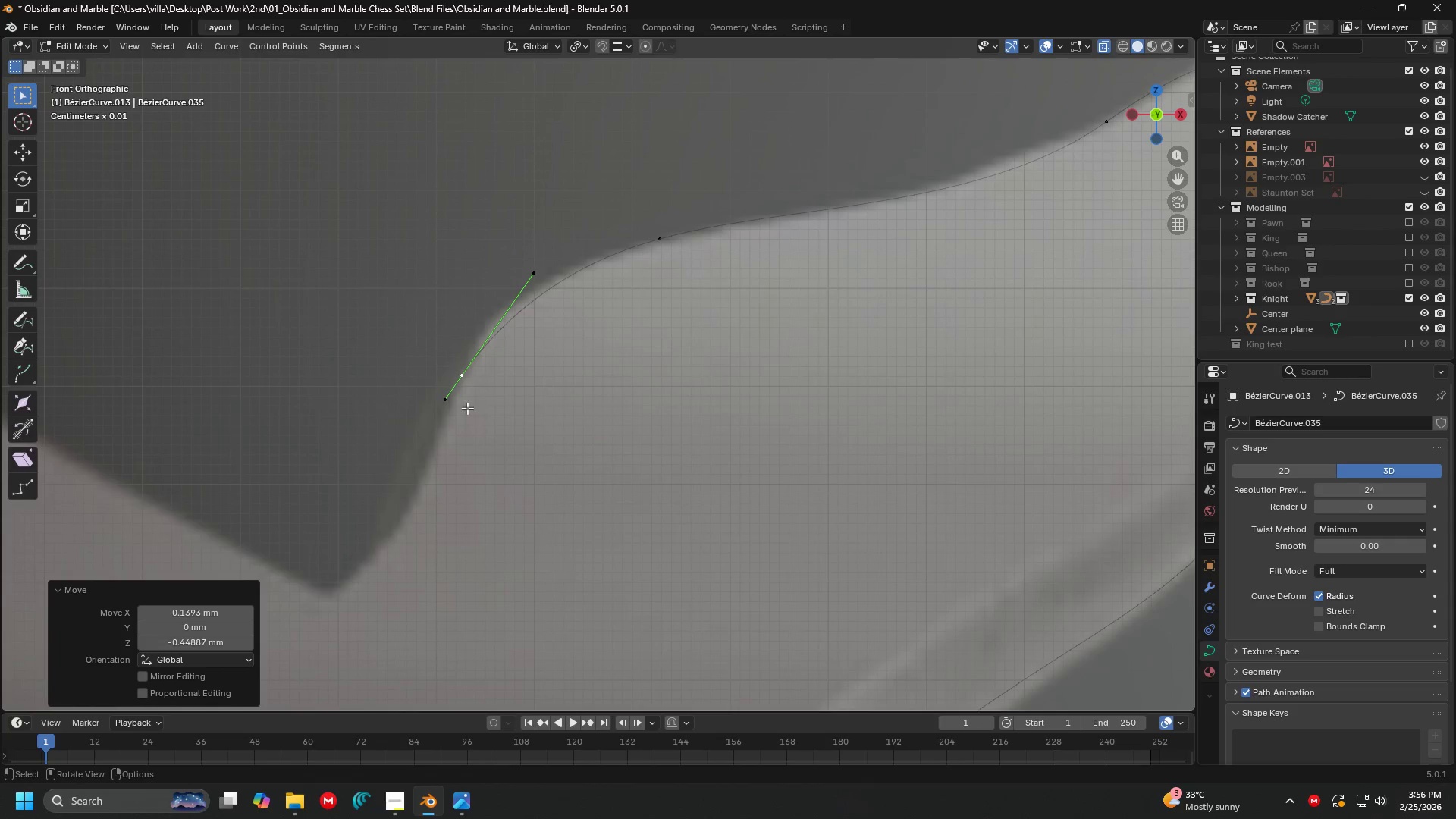 
key(G)
 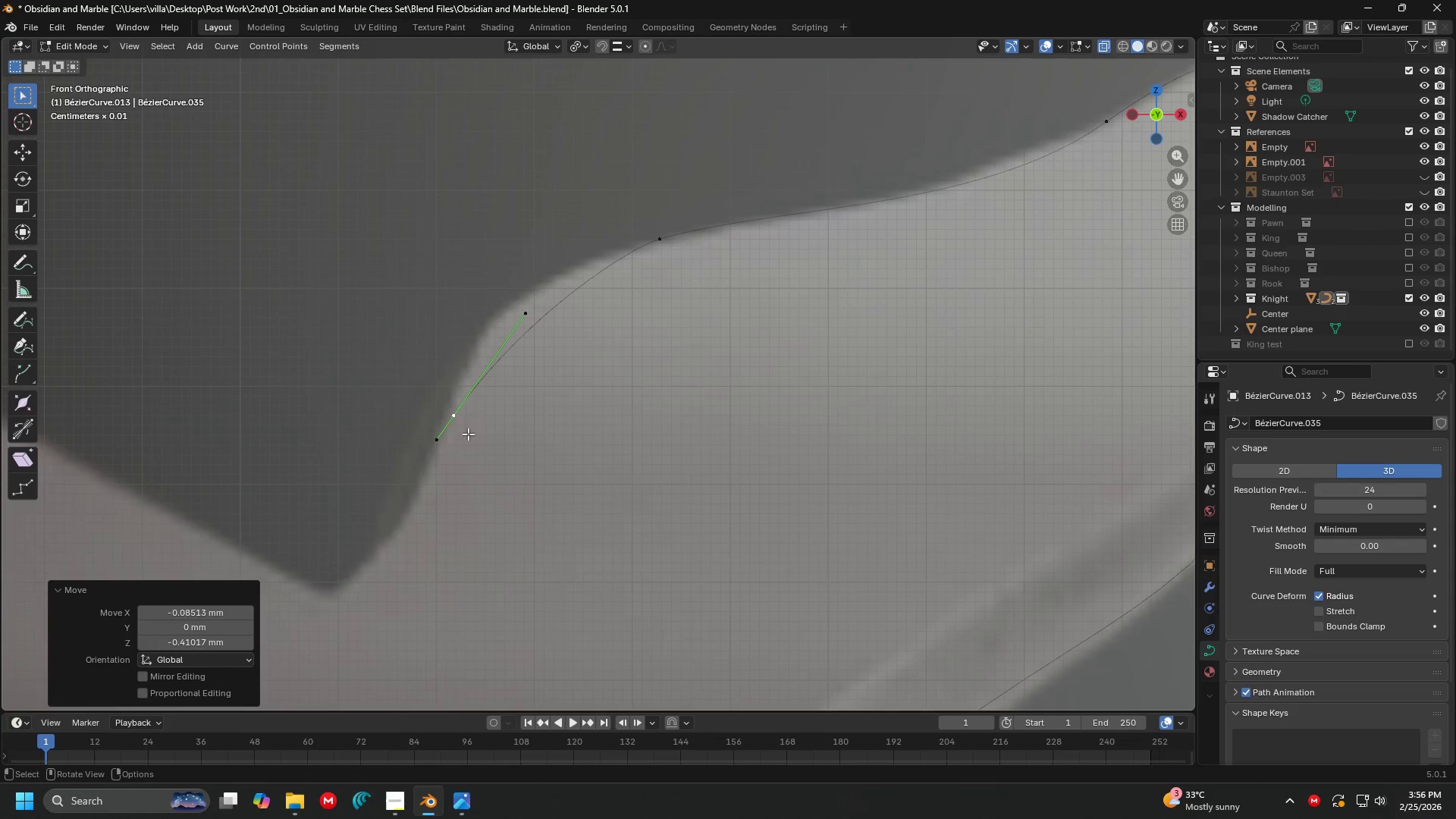 
double_click([532, 310])
 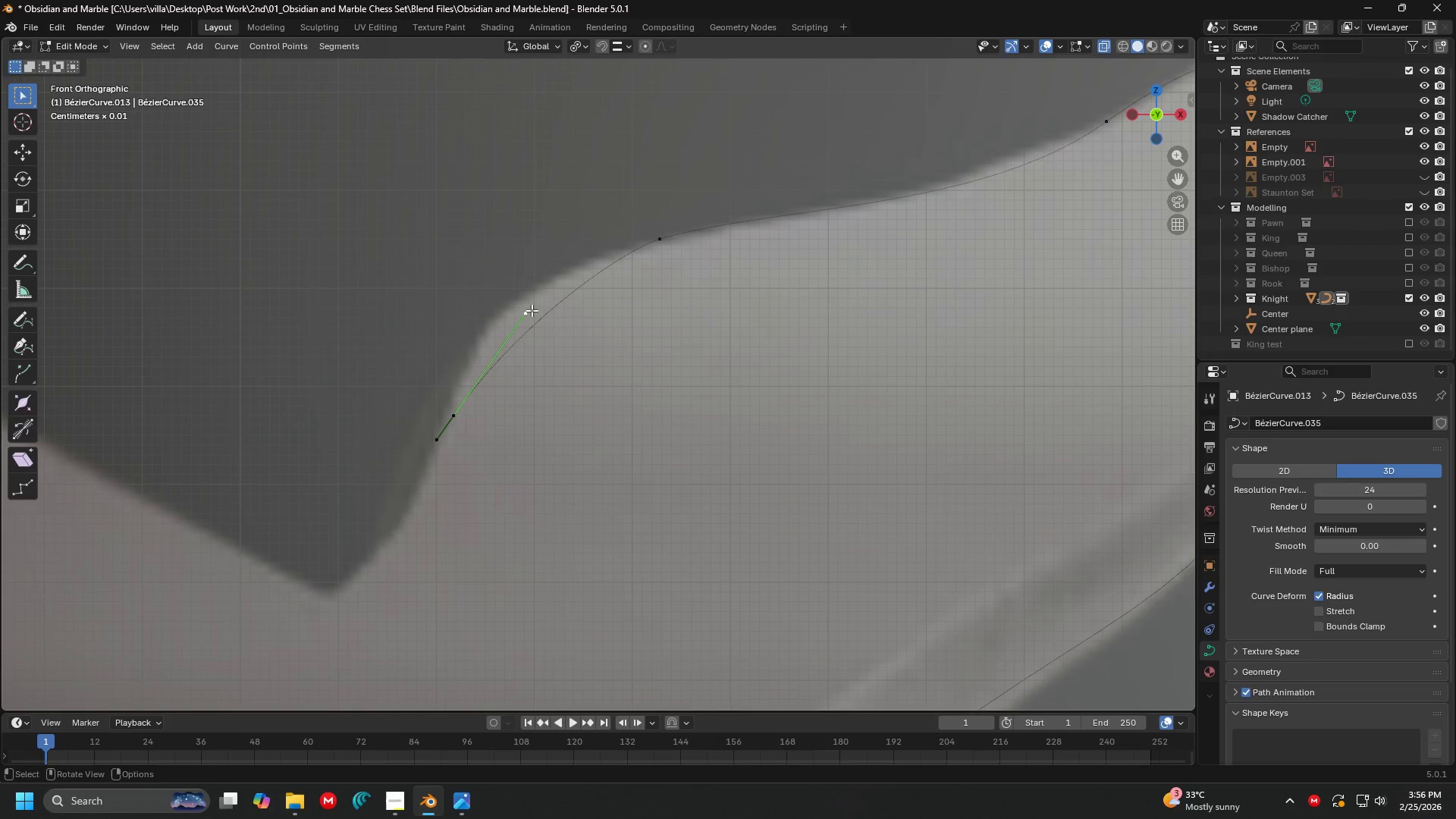 
key(G)
 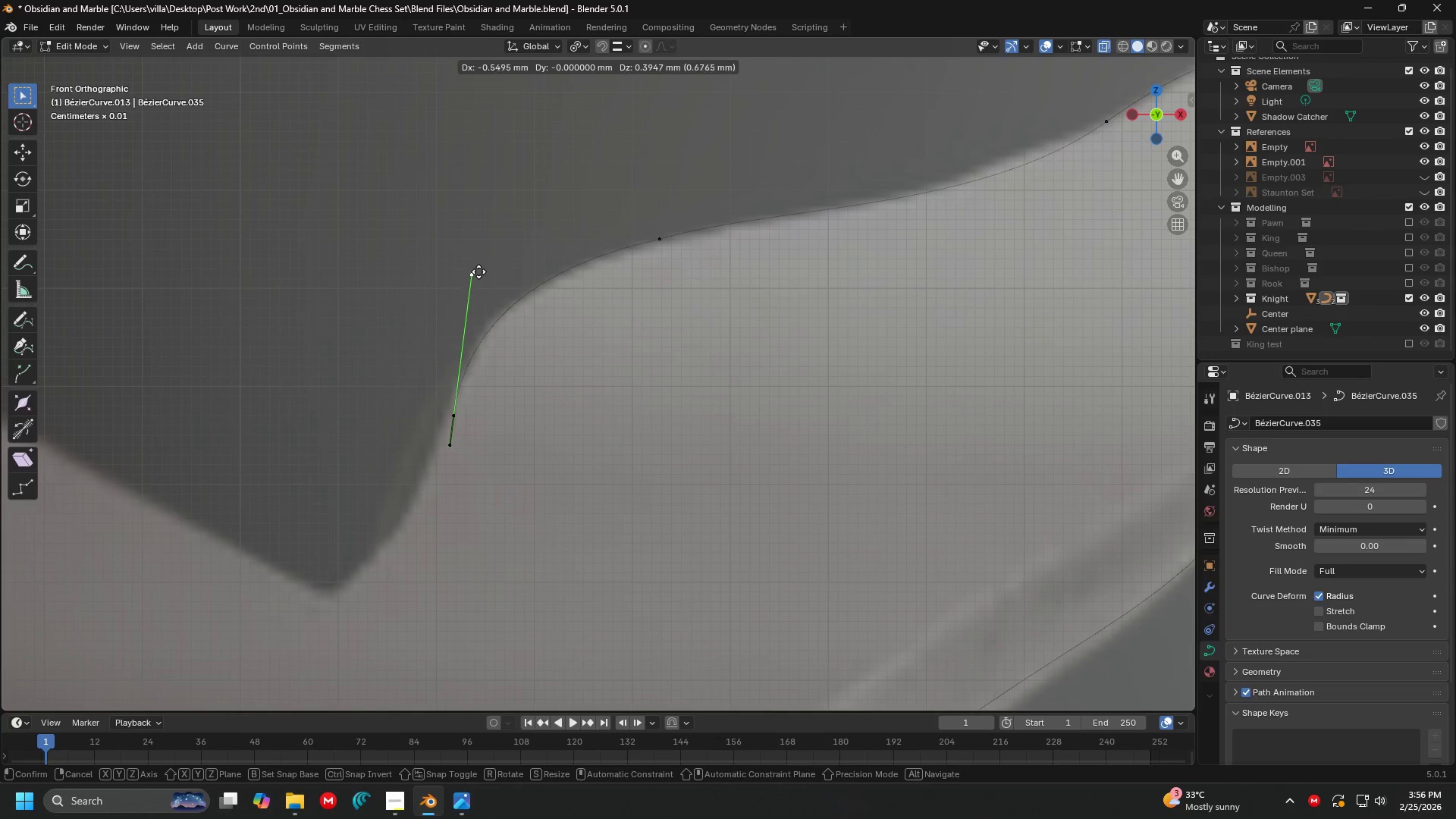 
left_click([482, 271])
 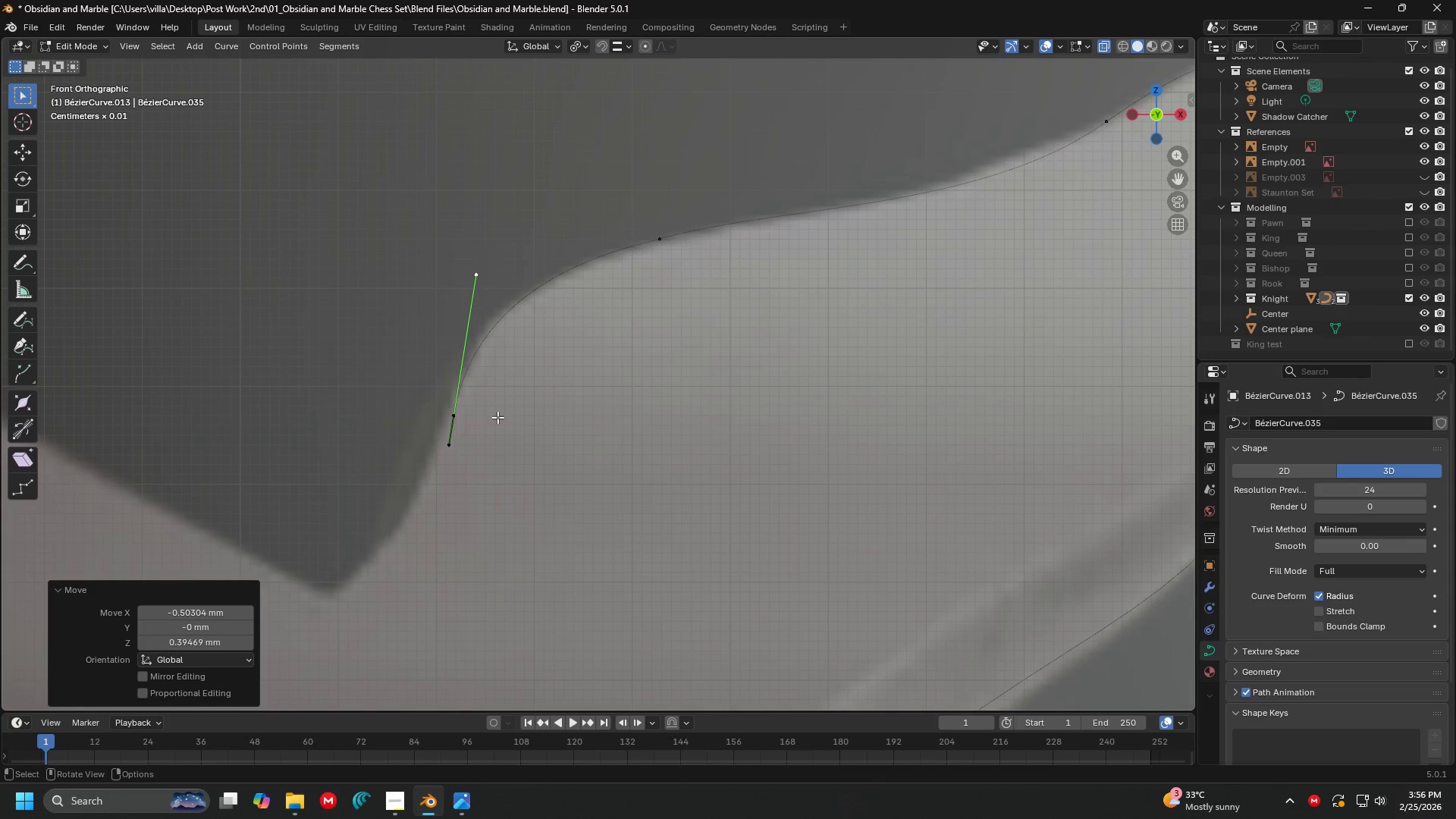 
key(Shift+ShiftLeft)
 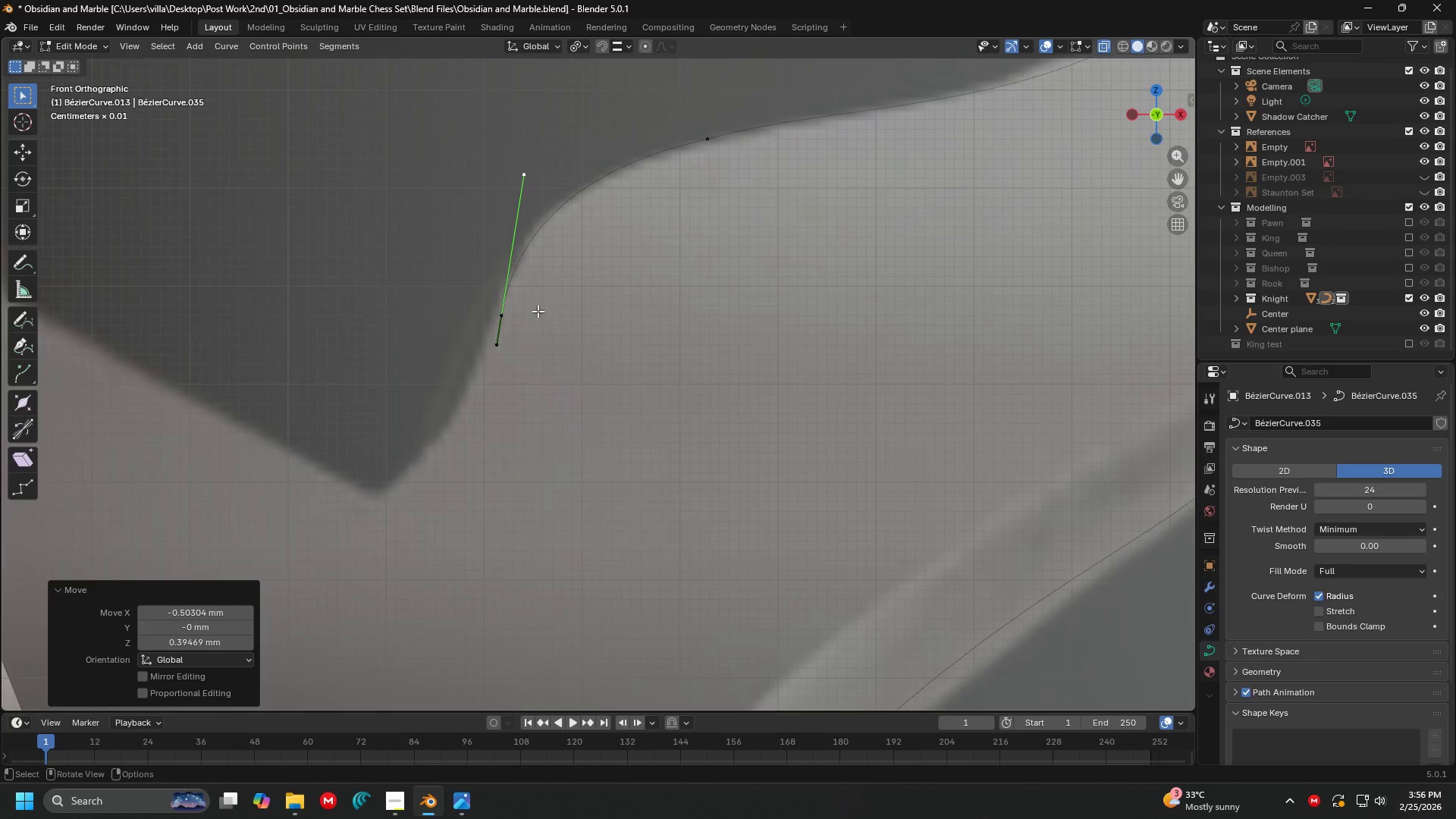 
left_click([513, 304])
 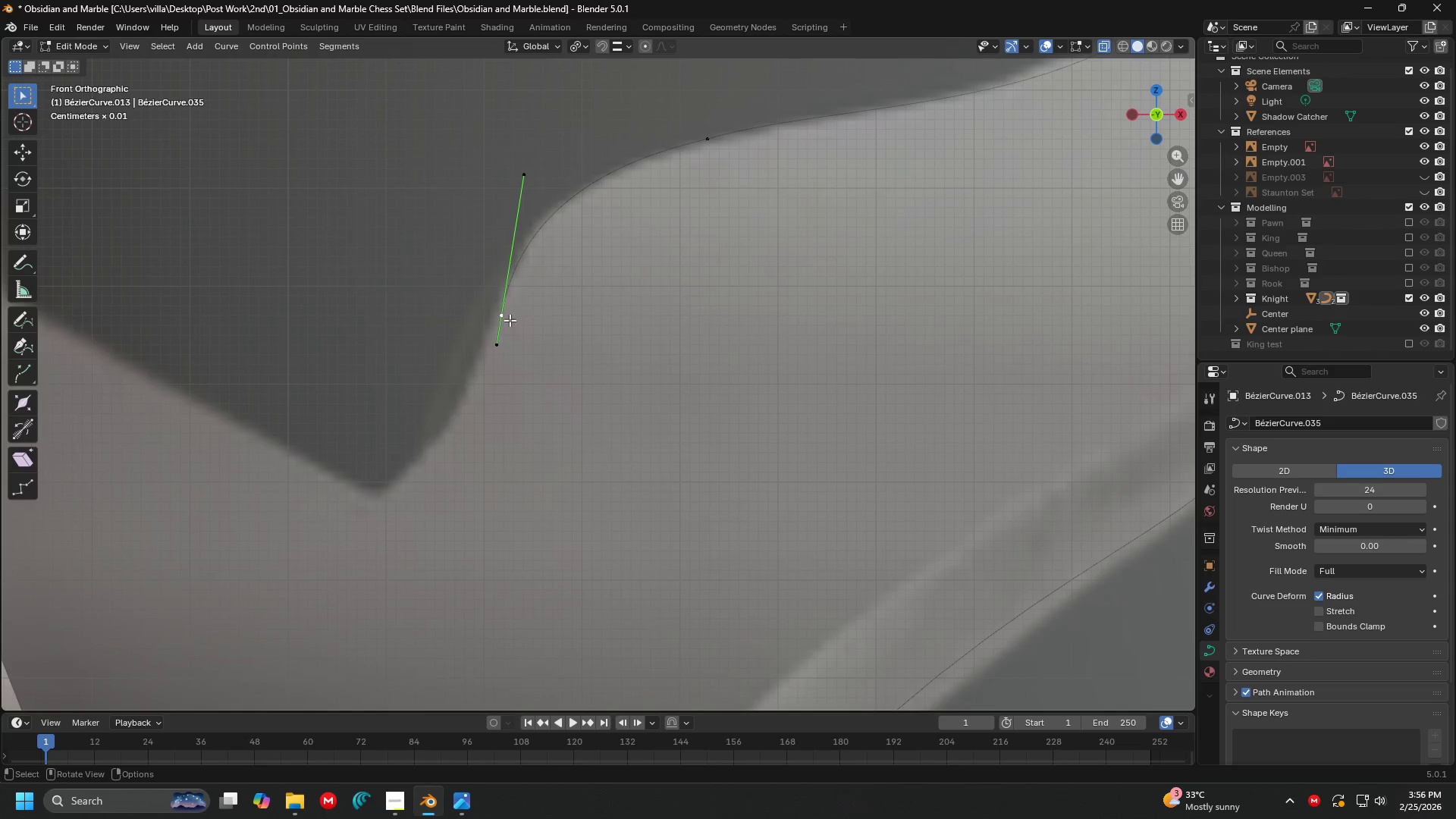 
key(G)
 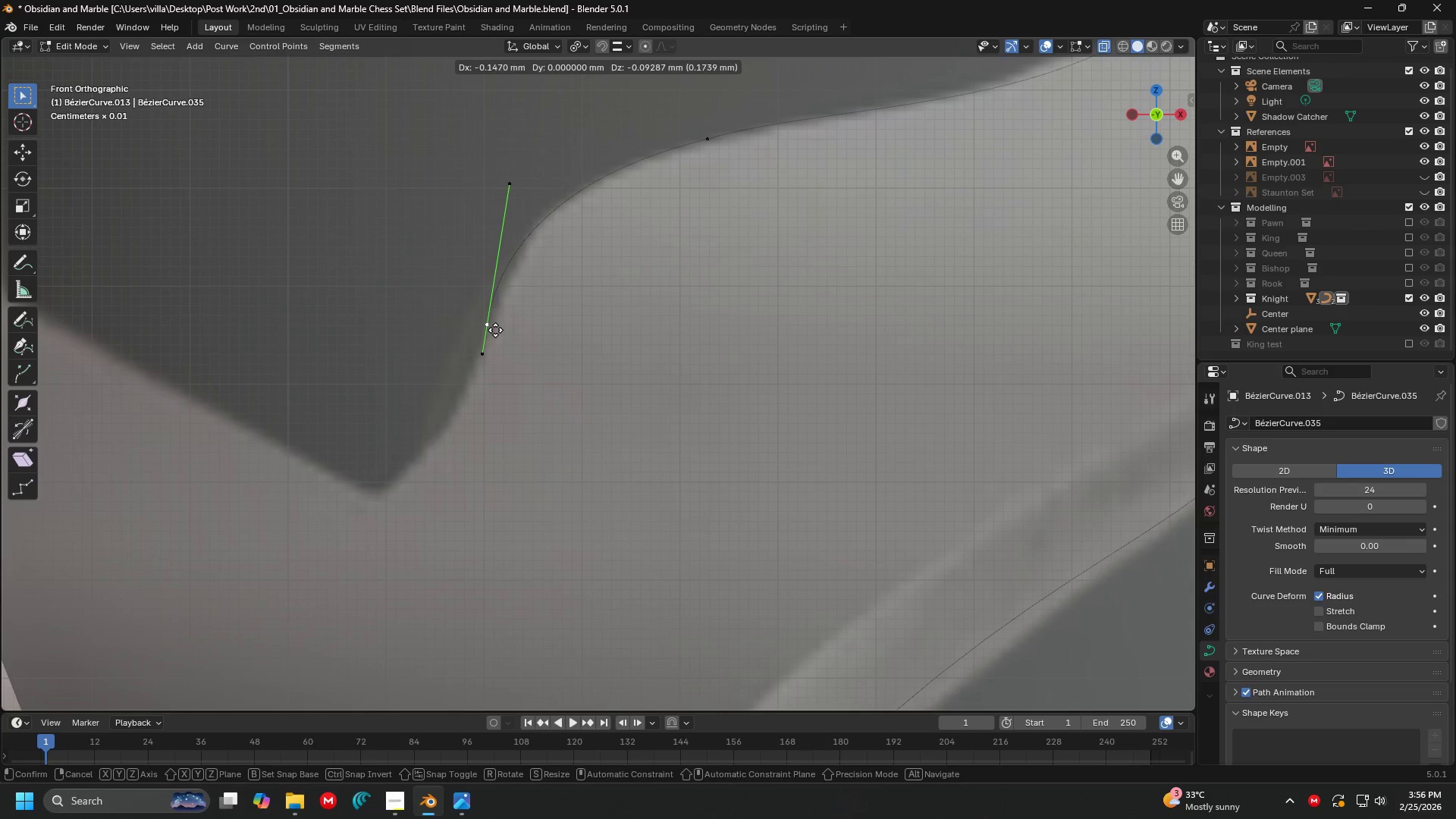 
left_click([497, 331])
 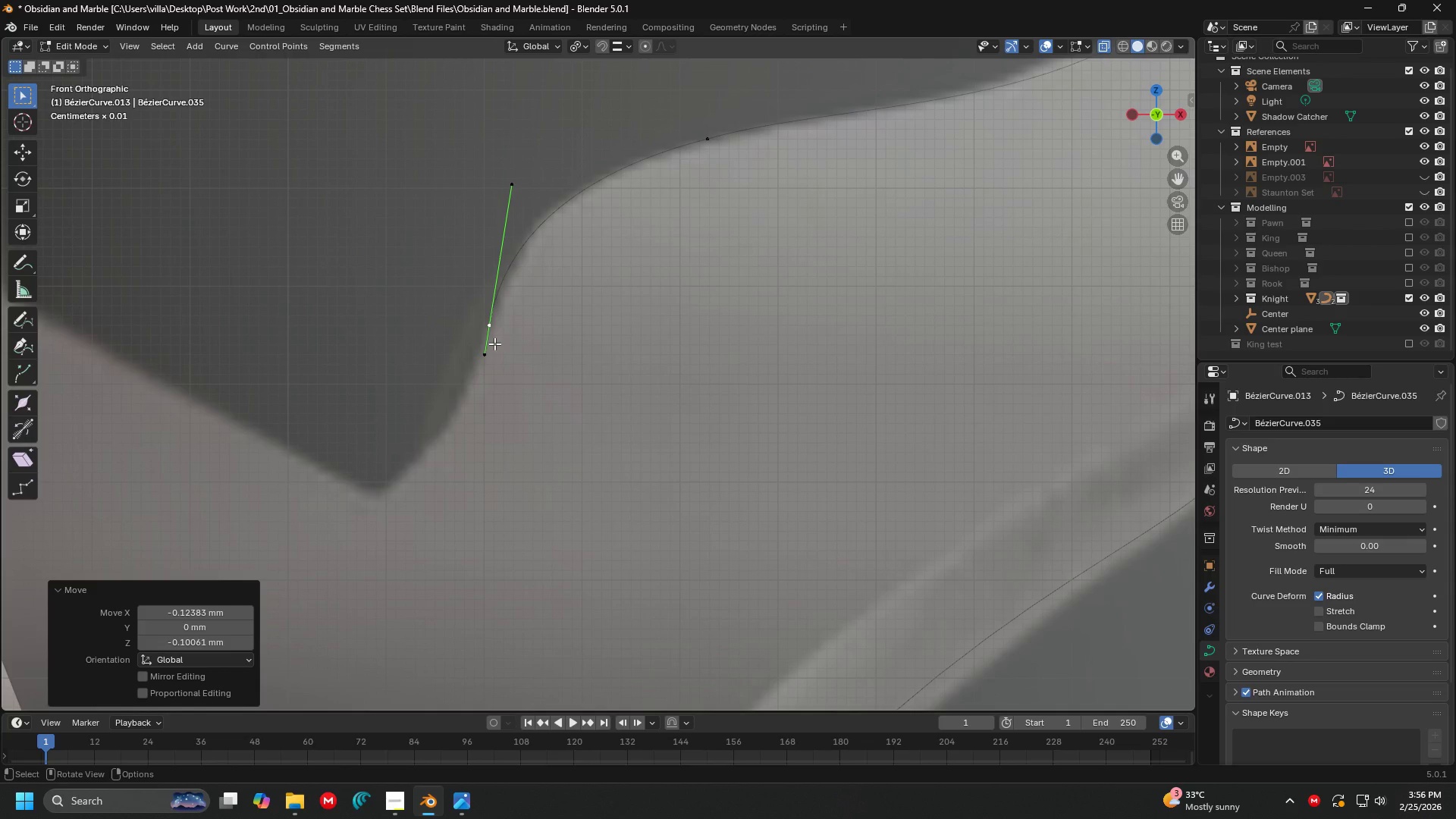 
key(E)
 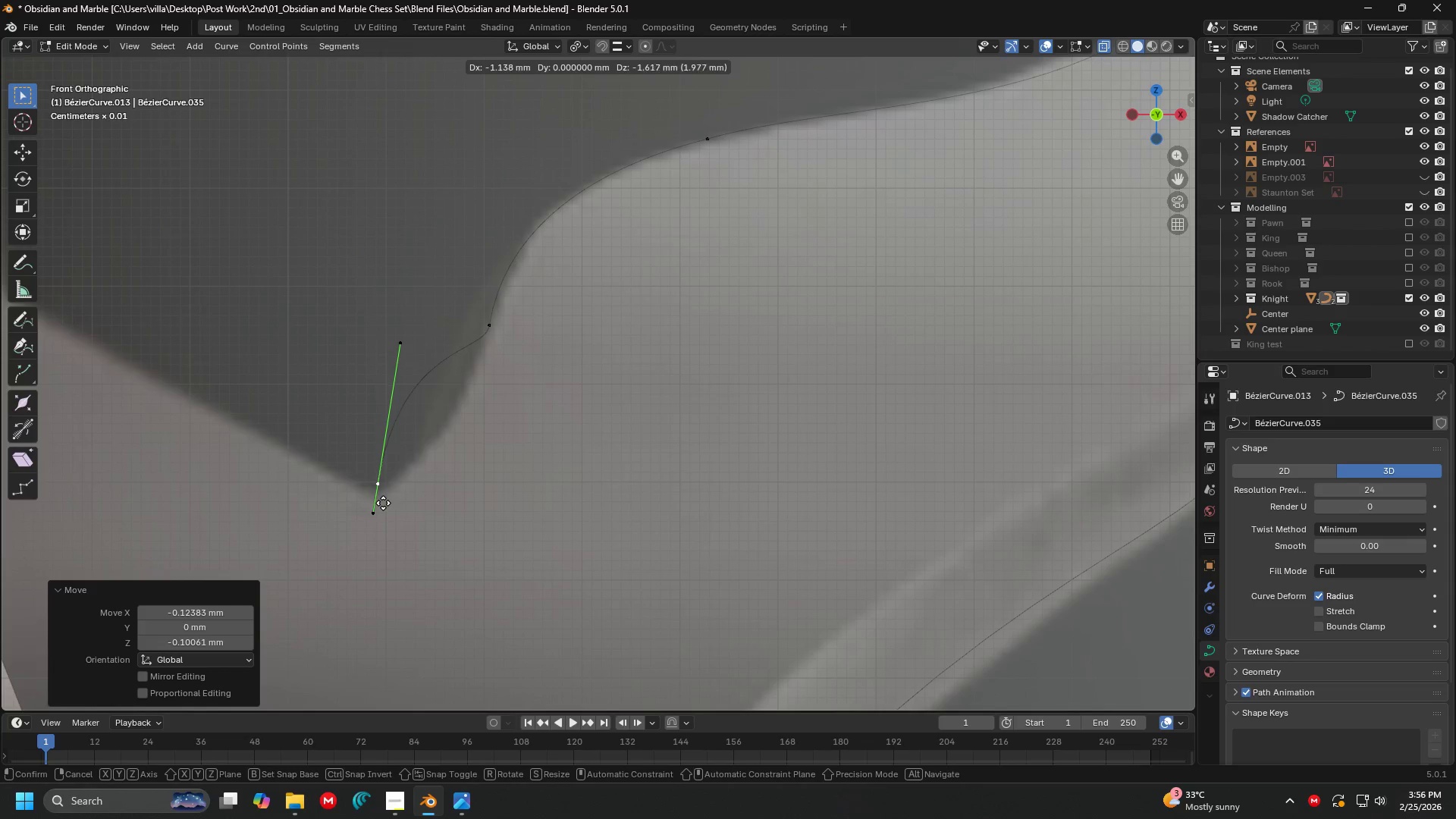 
left_click([380, 513])
 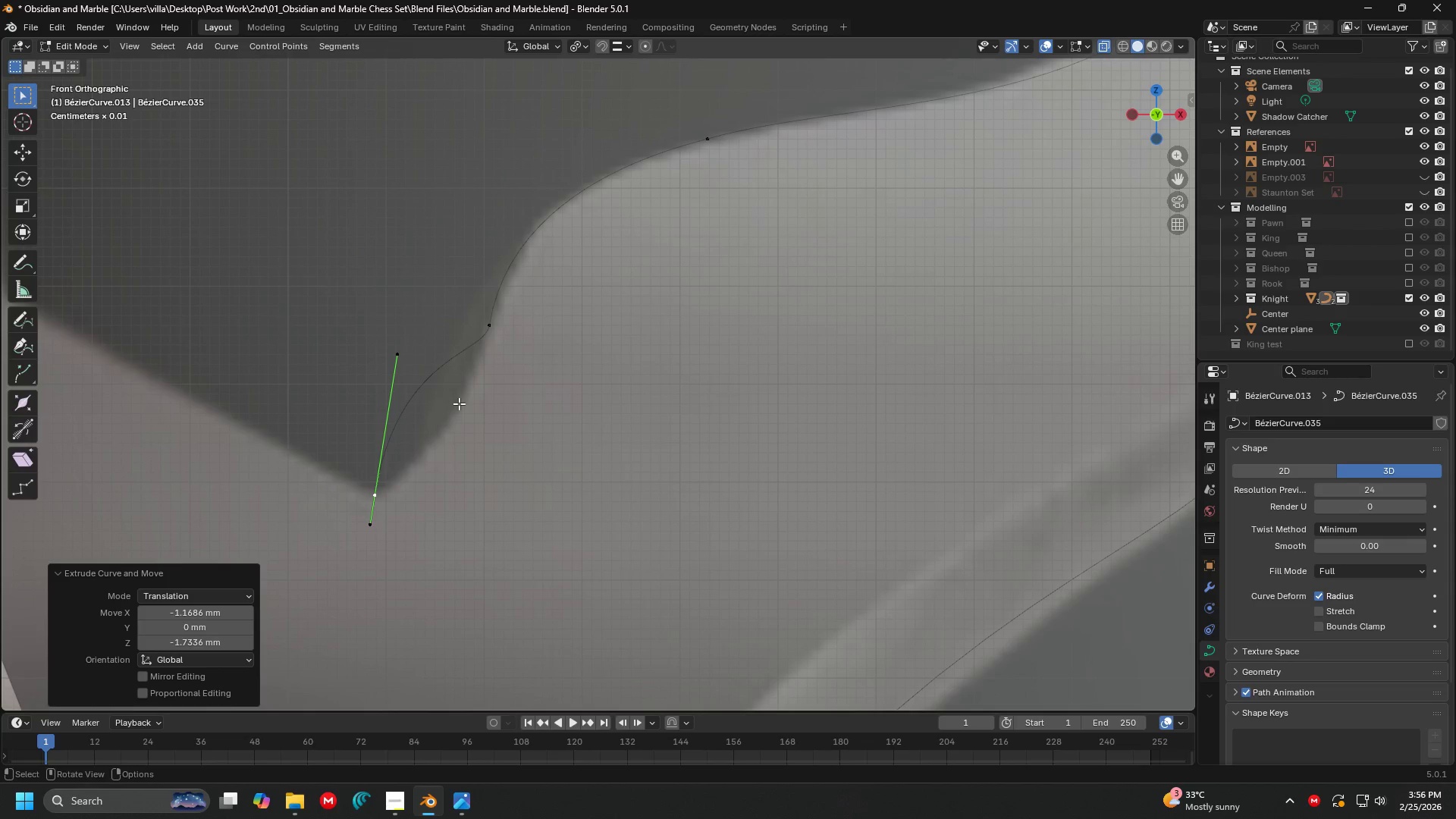 
key(R)
 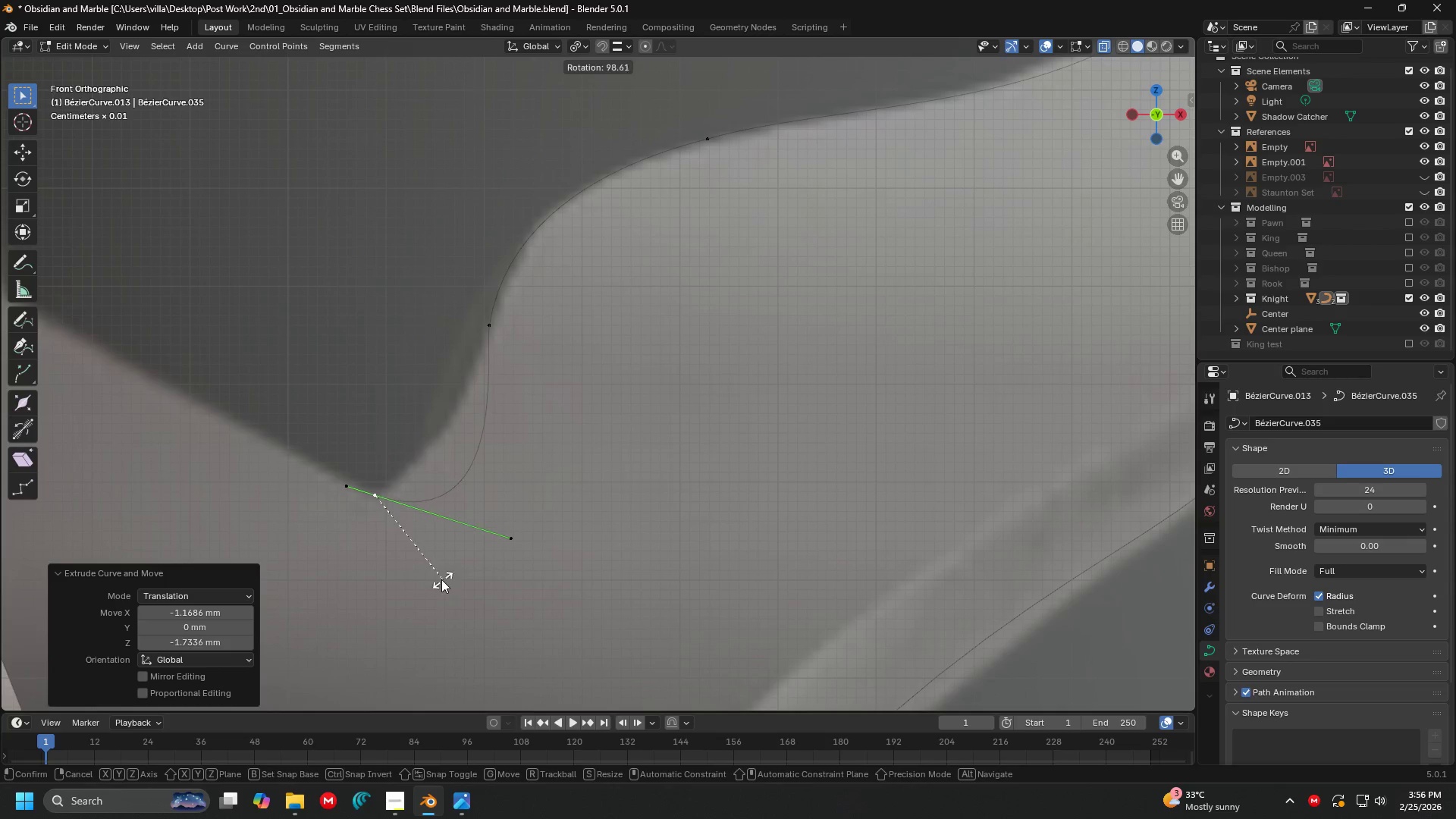 
left_click([436, 576])
 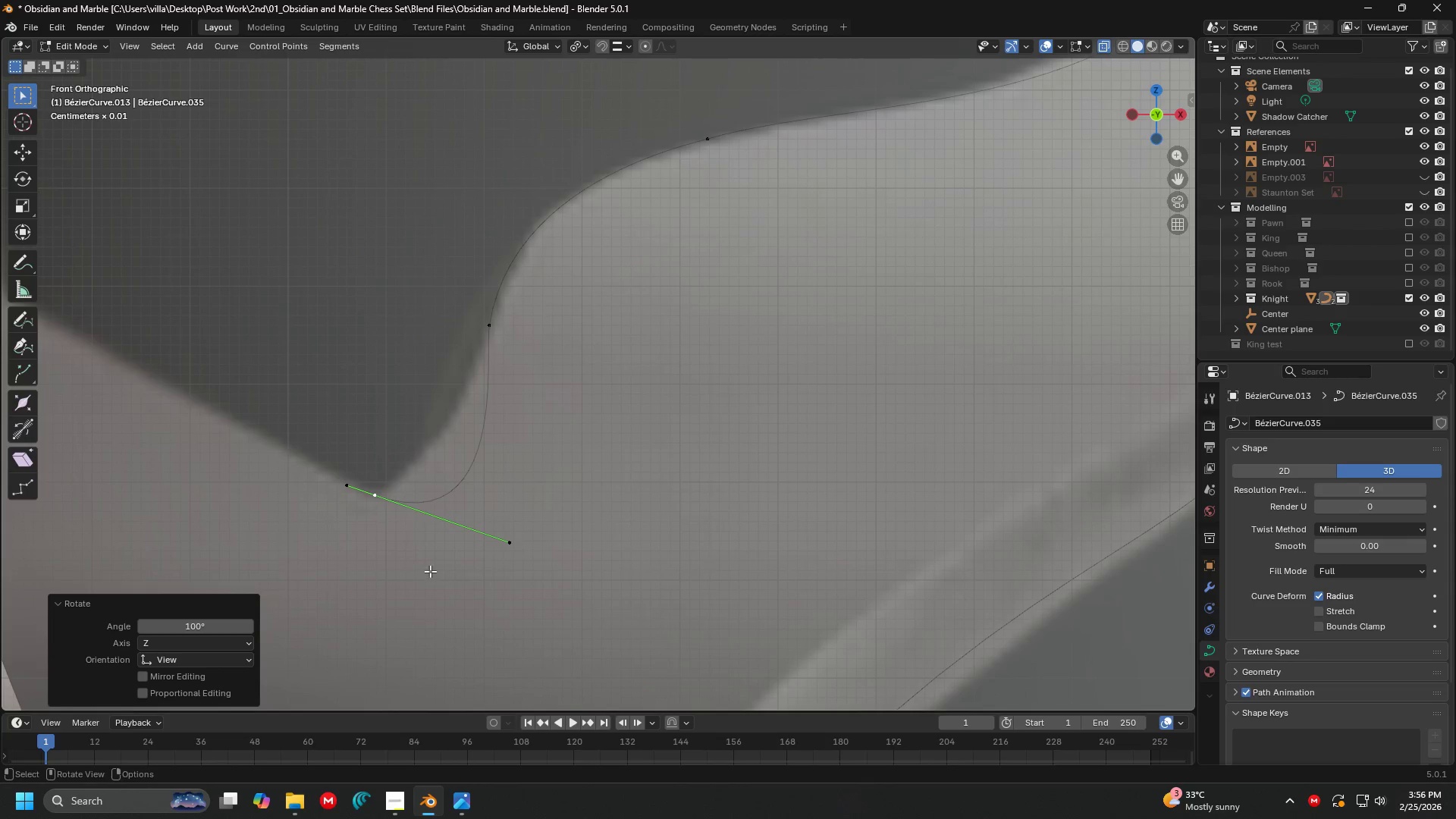 
key(G)
 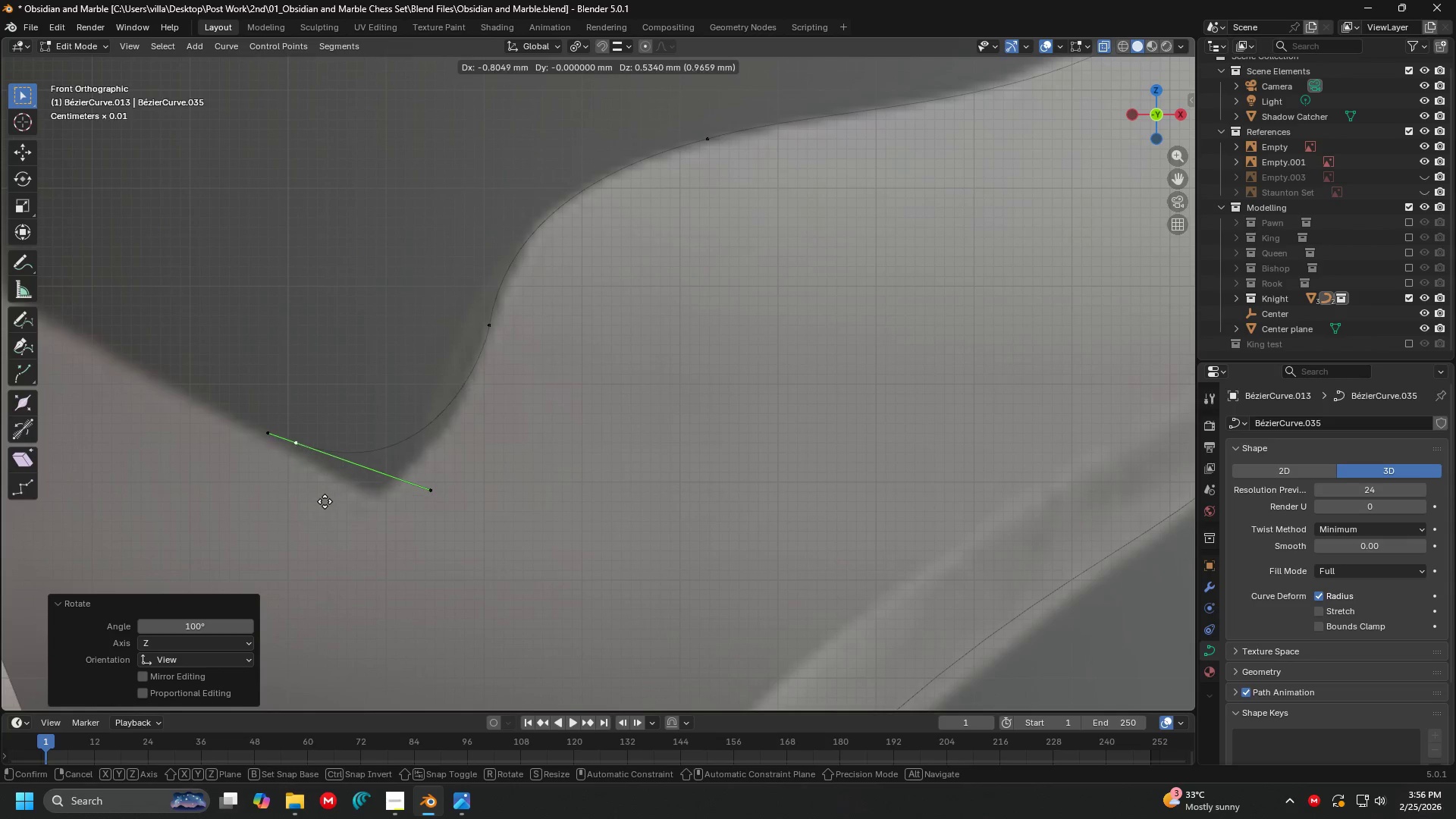 
left_click([324, 501])
 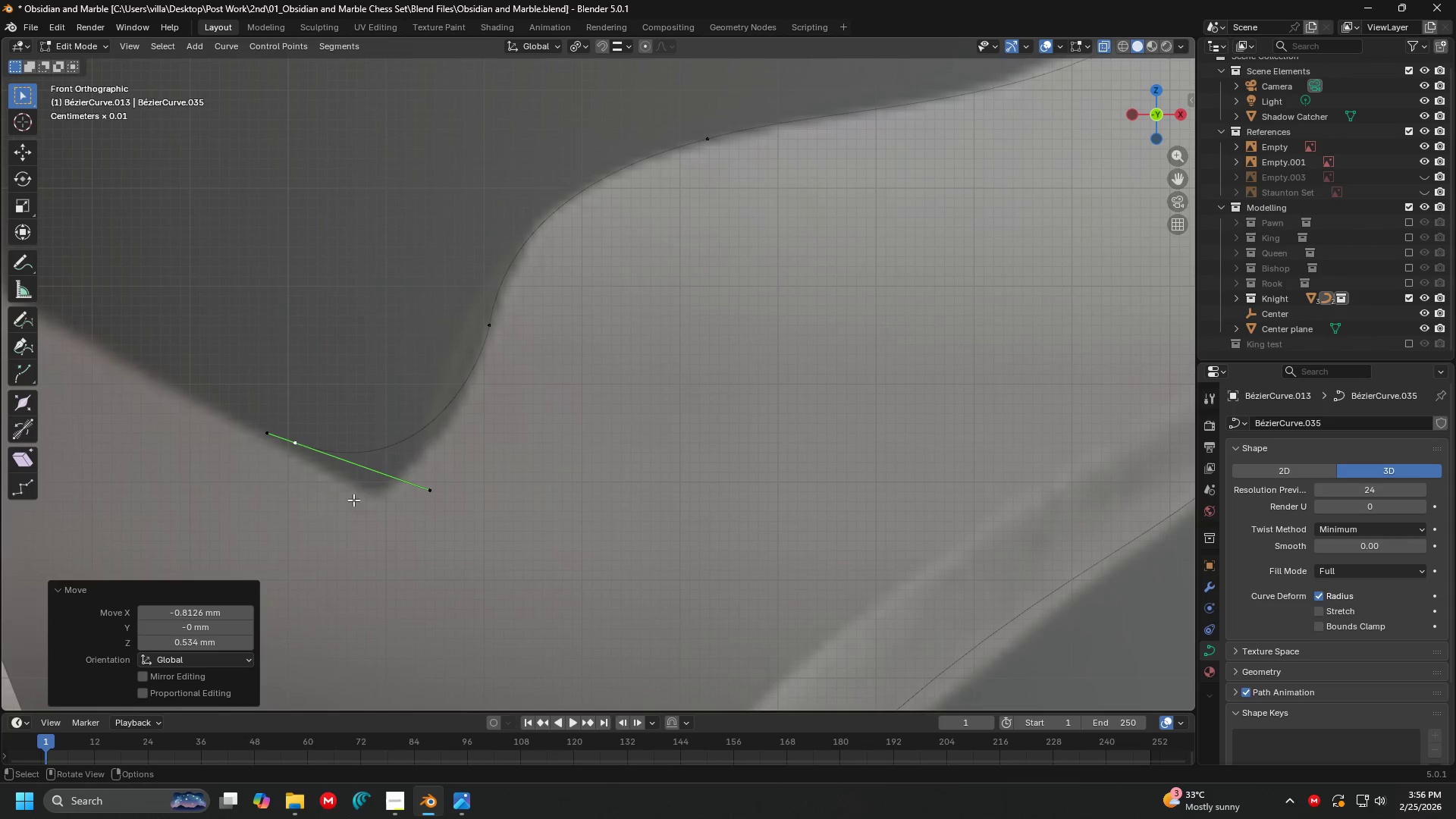 
key(G)
 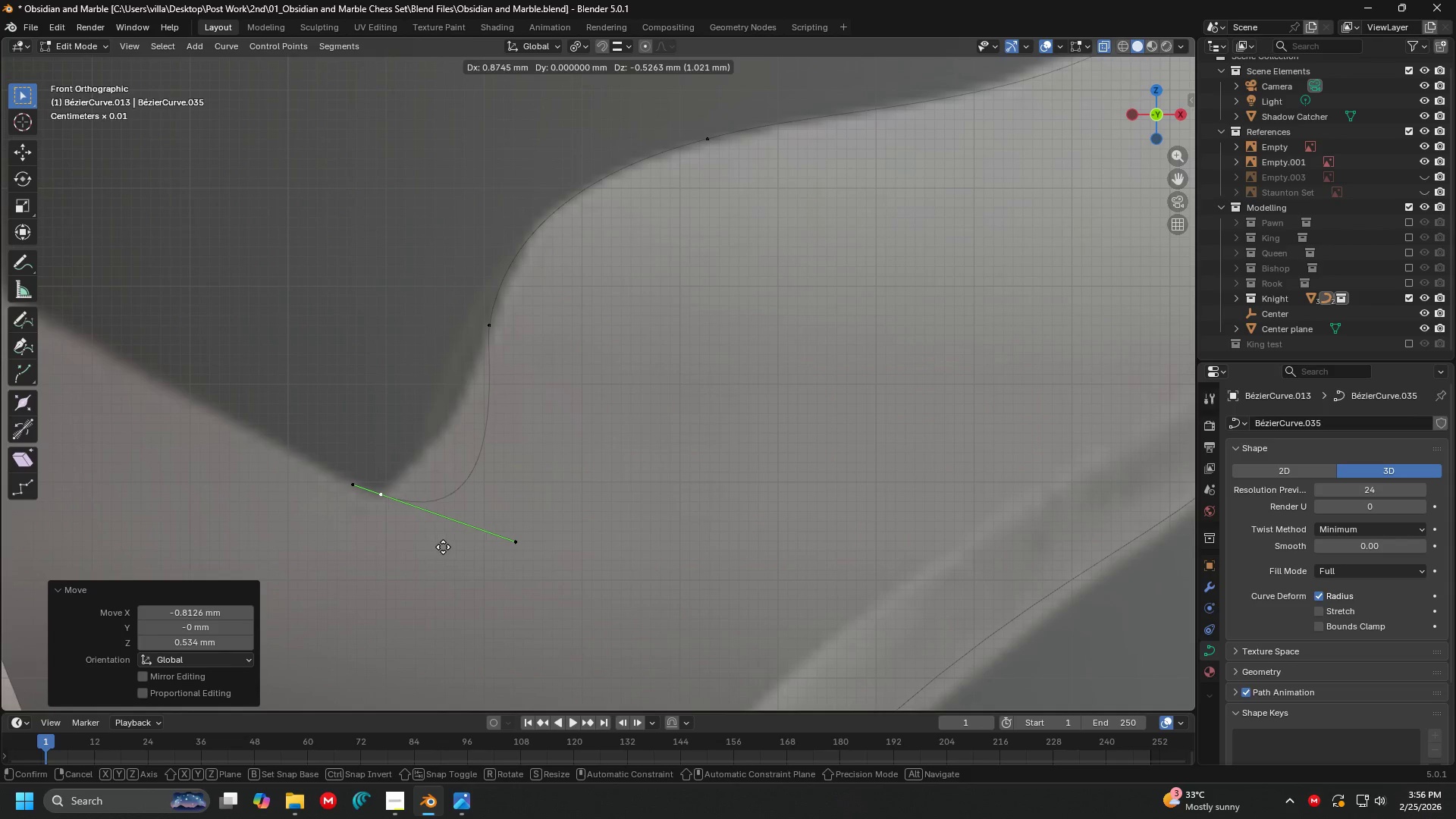 
double_click([547, 548])
 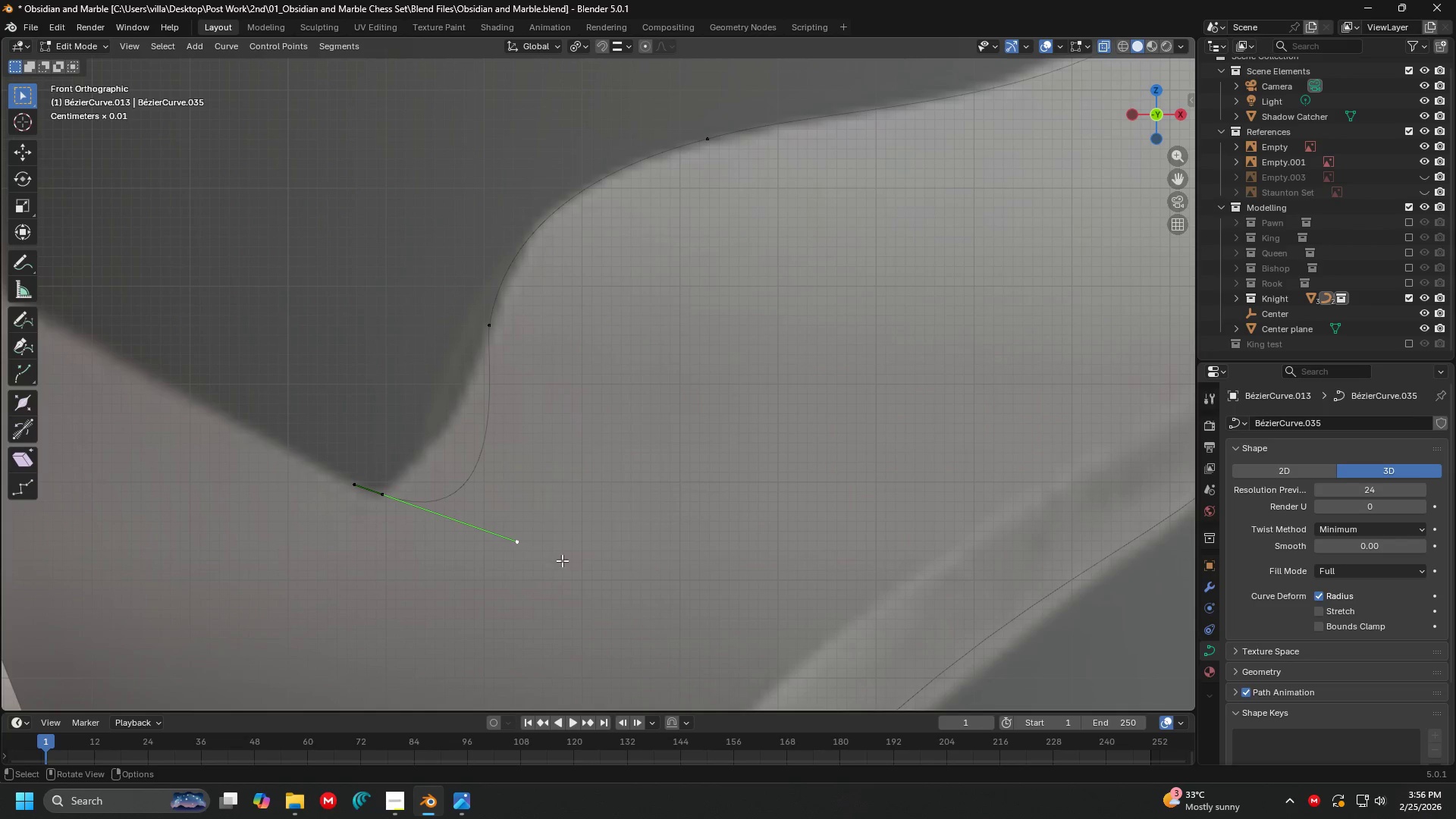 
key(G)
 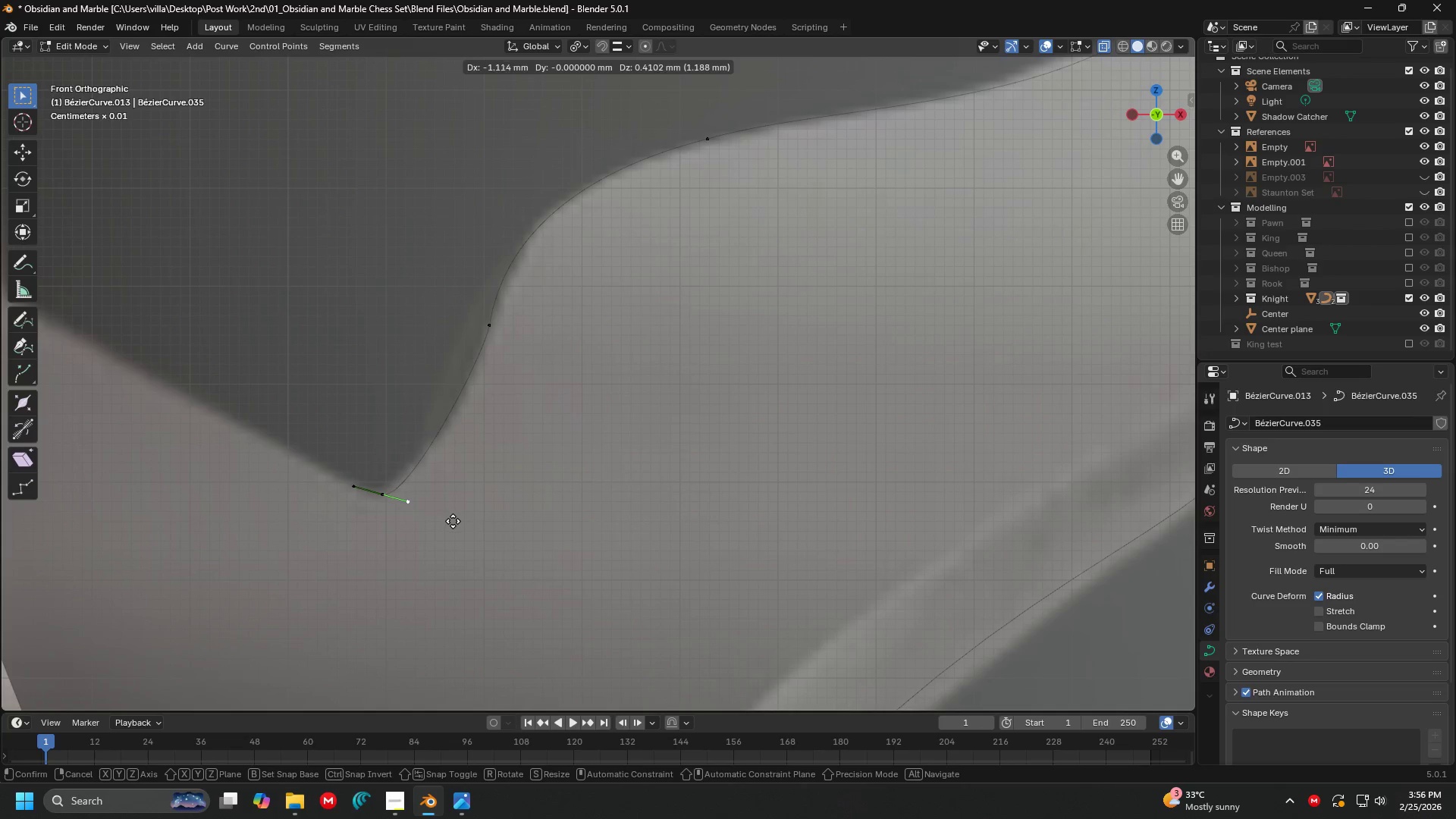 
double_click([503, 334])
 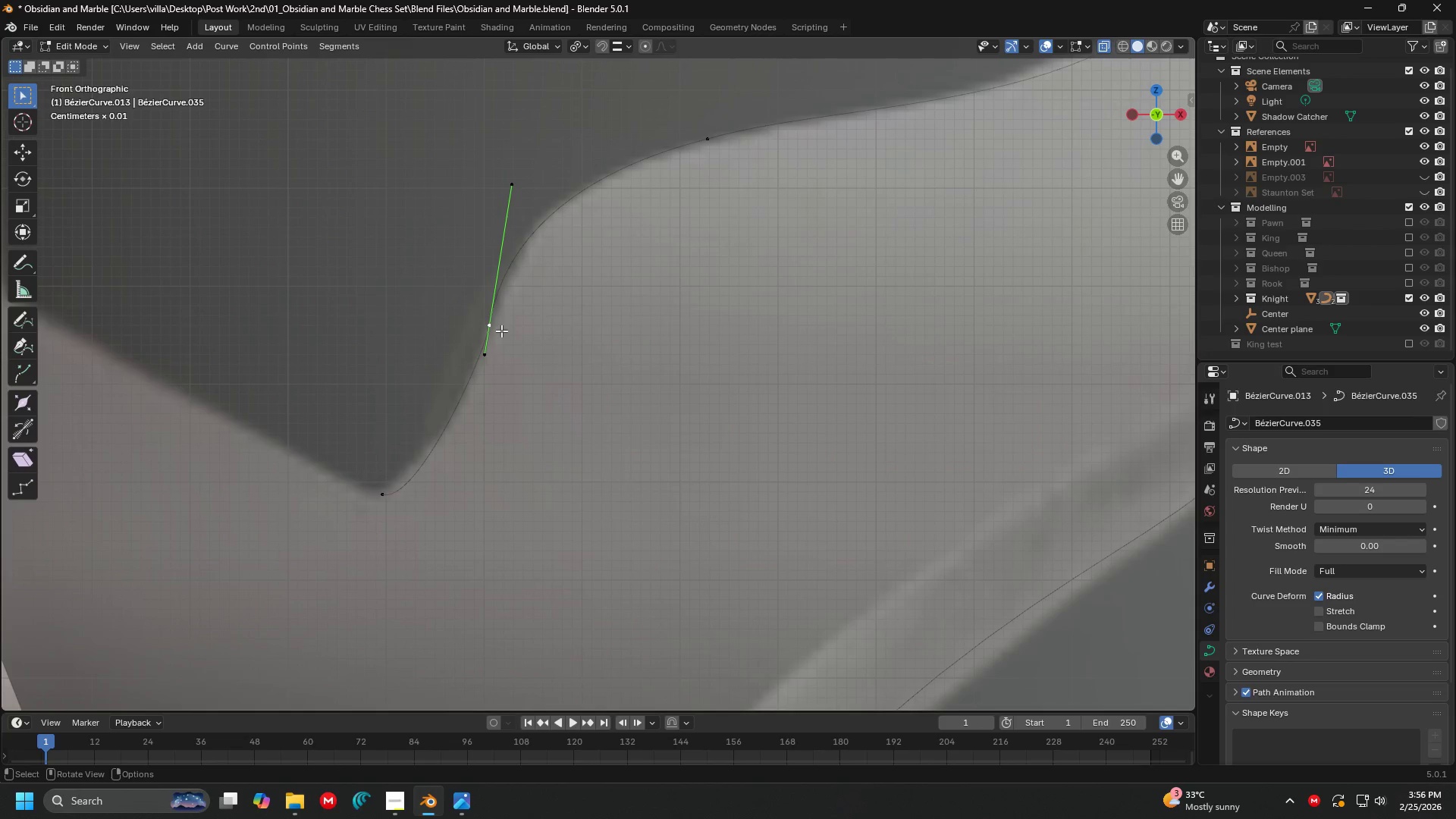 
scroll: coordinate [501, 331], scroll_direction: up, amount: 4.0
 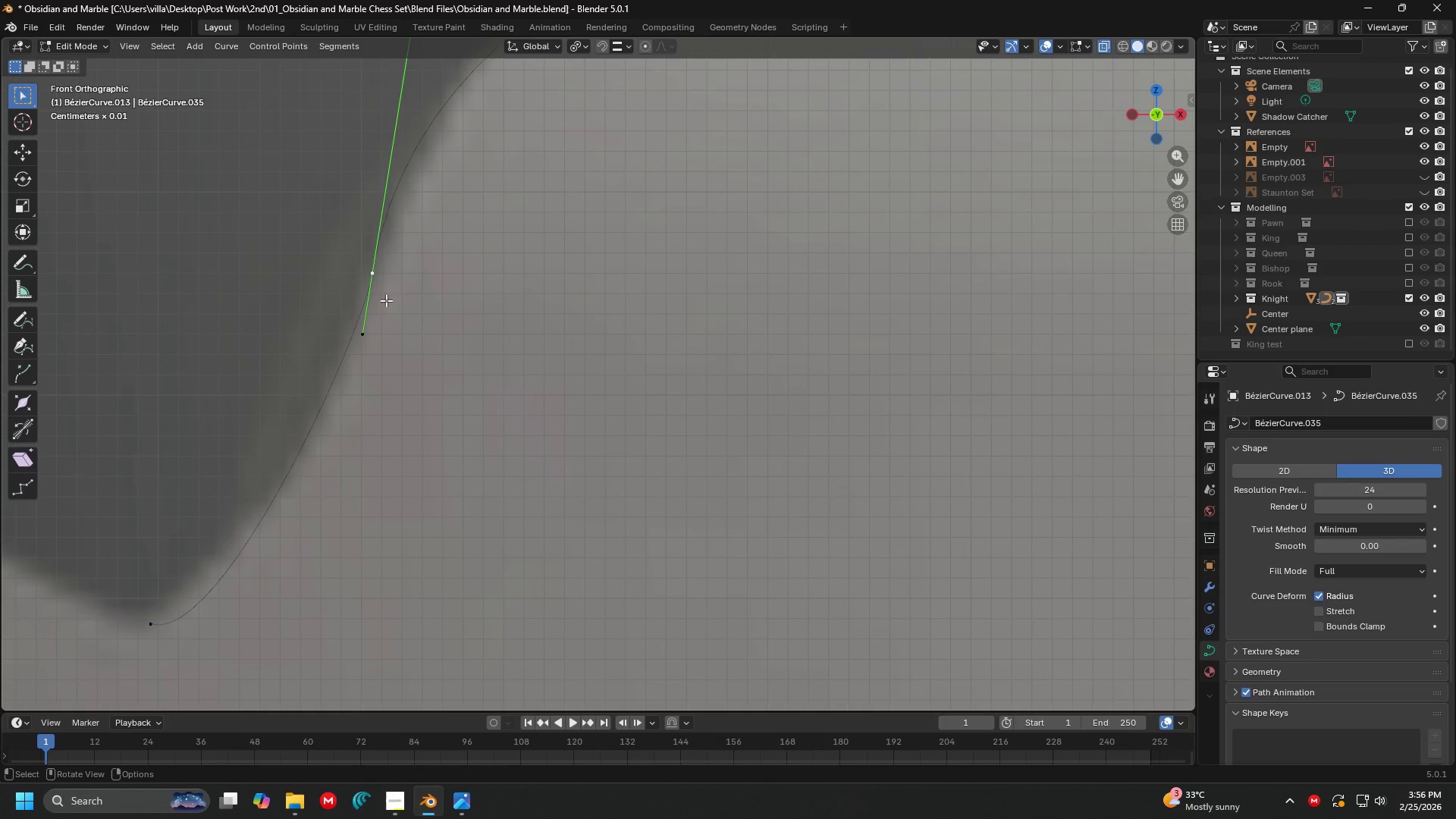 
left_click([376, 339])
 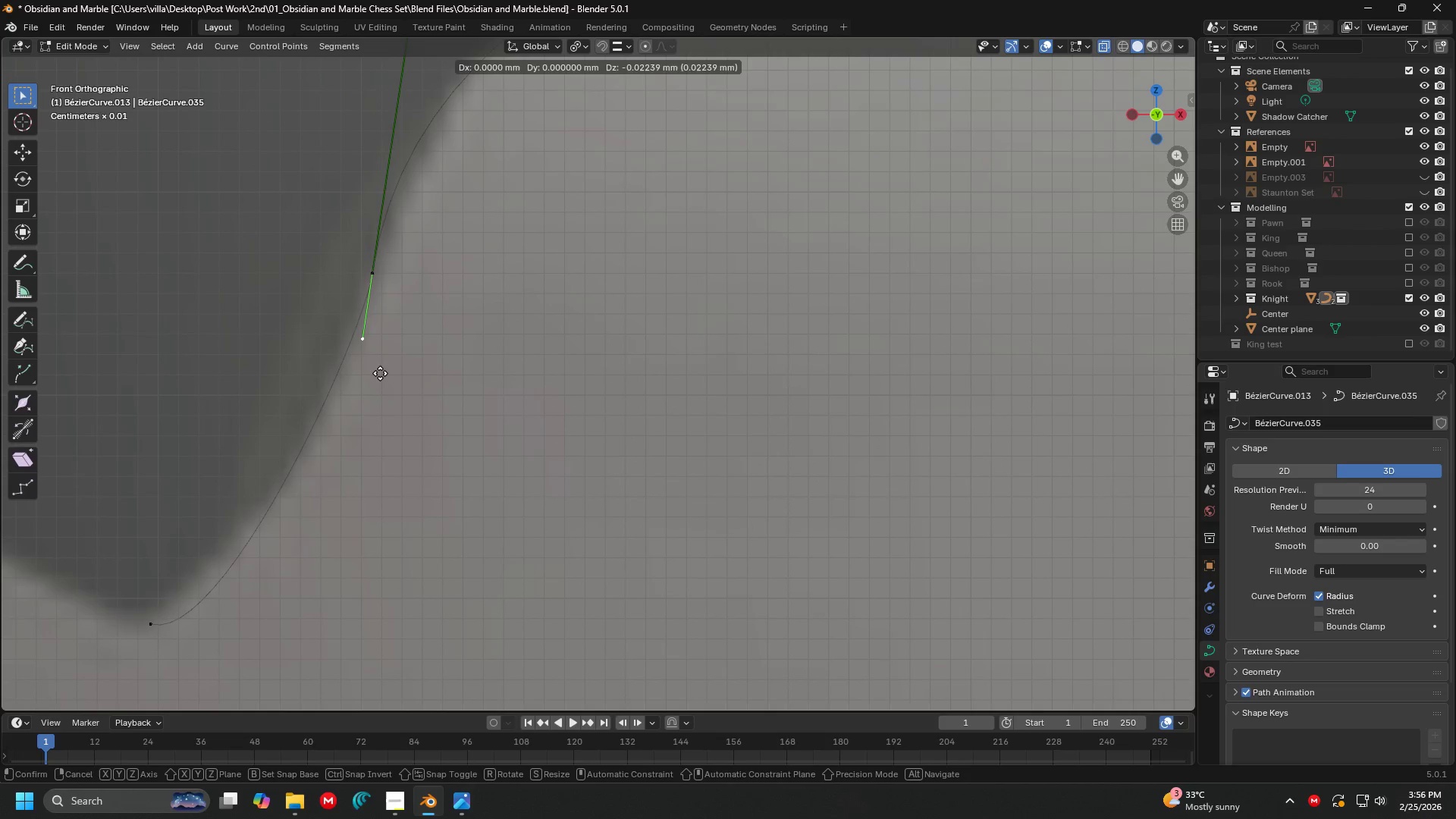 
key(G)
 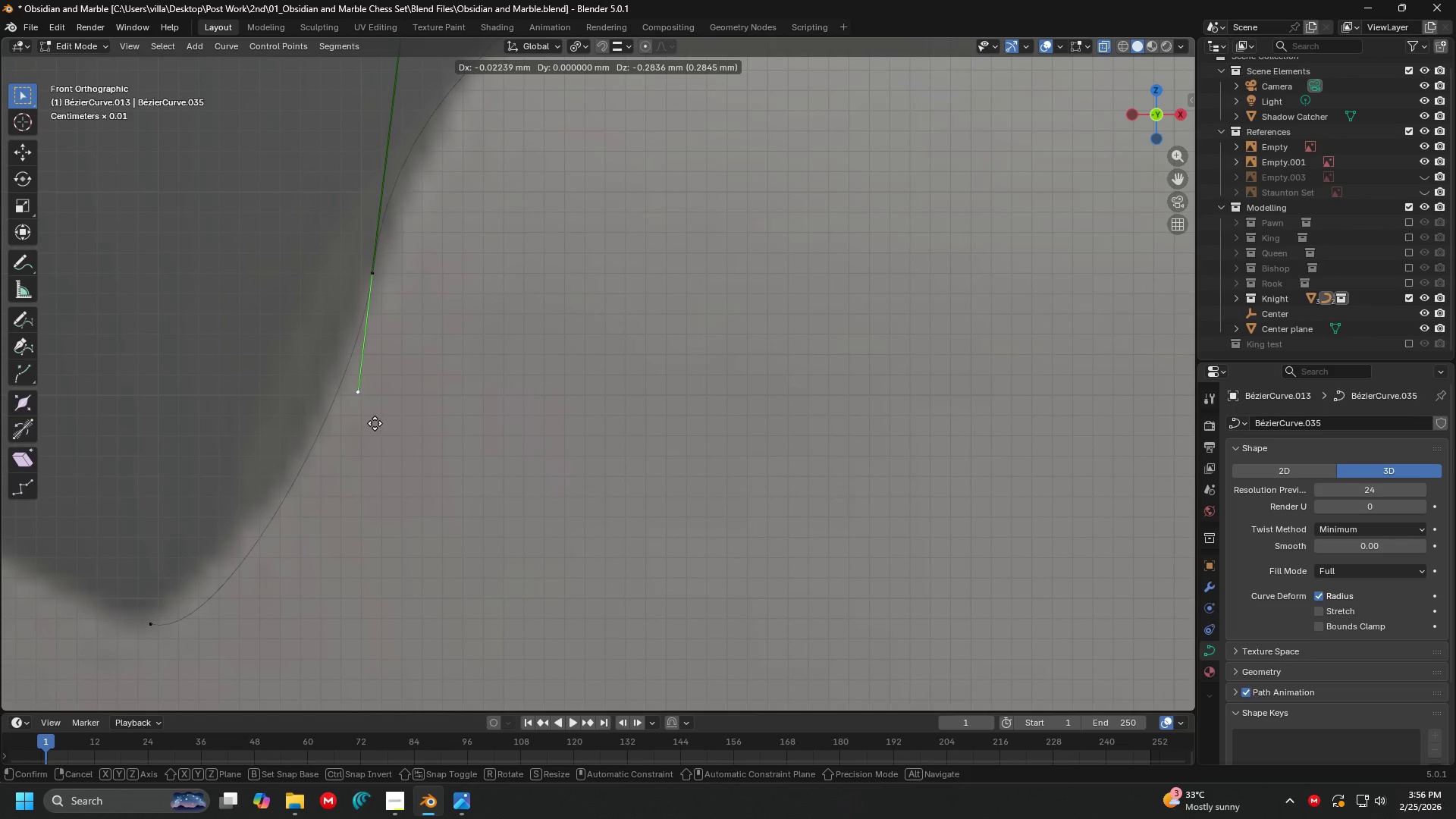 
left_click([375, 423])
 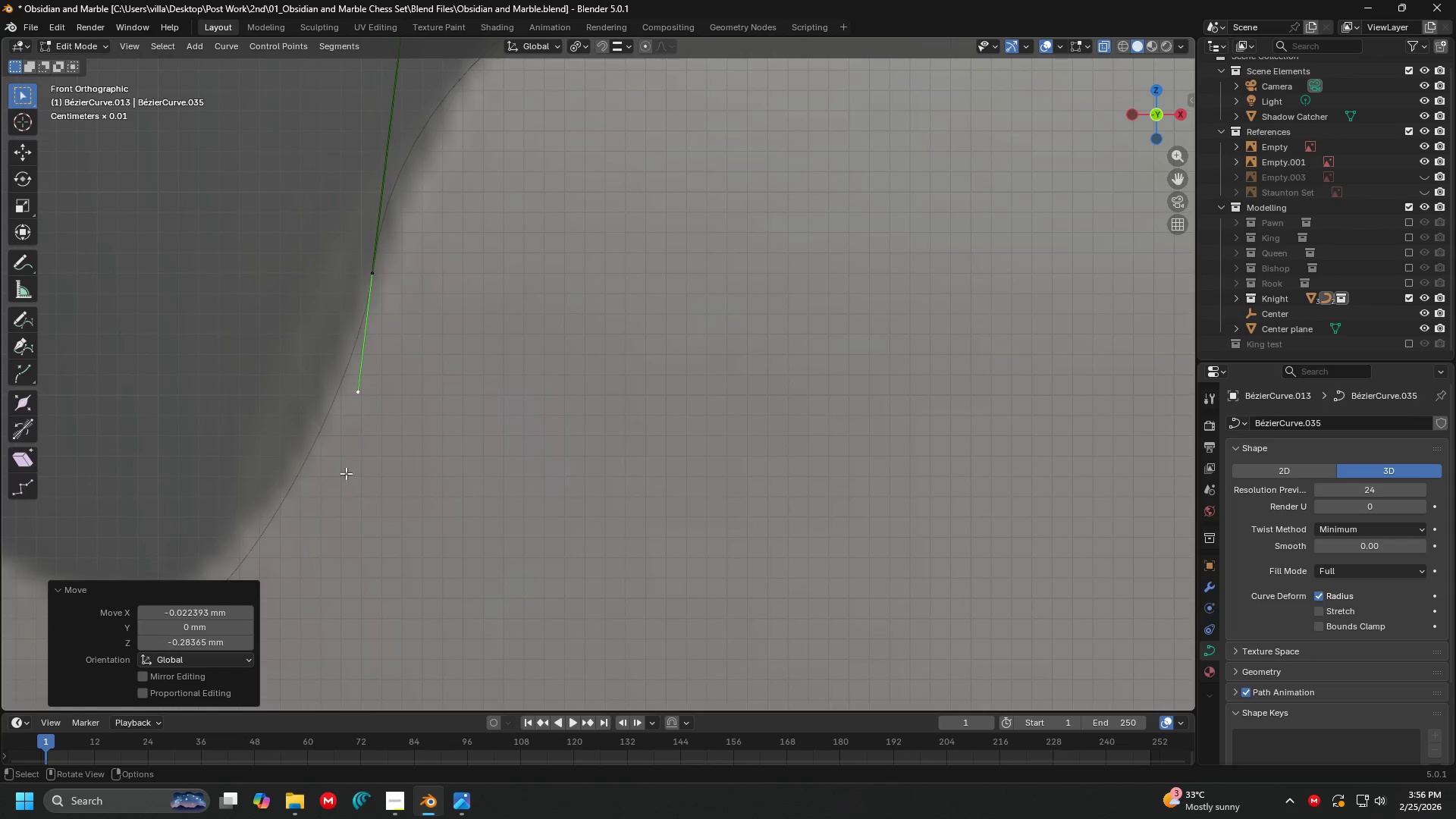 
hold_key(key=ShiftLeft, duration=0.33)
 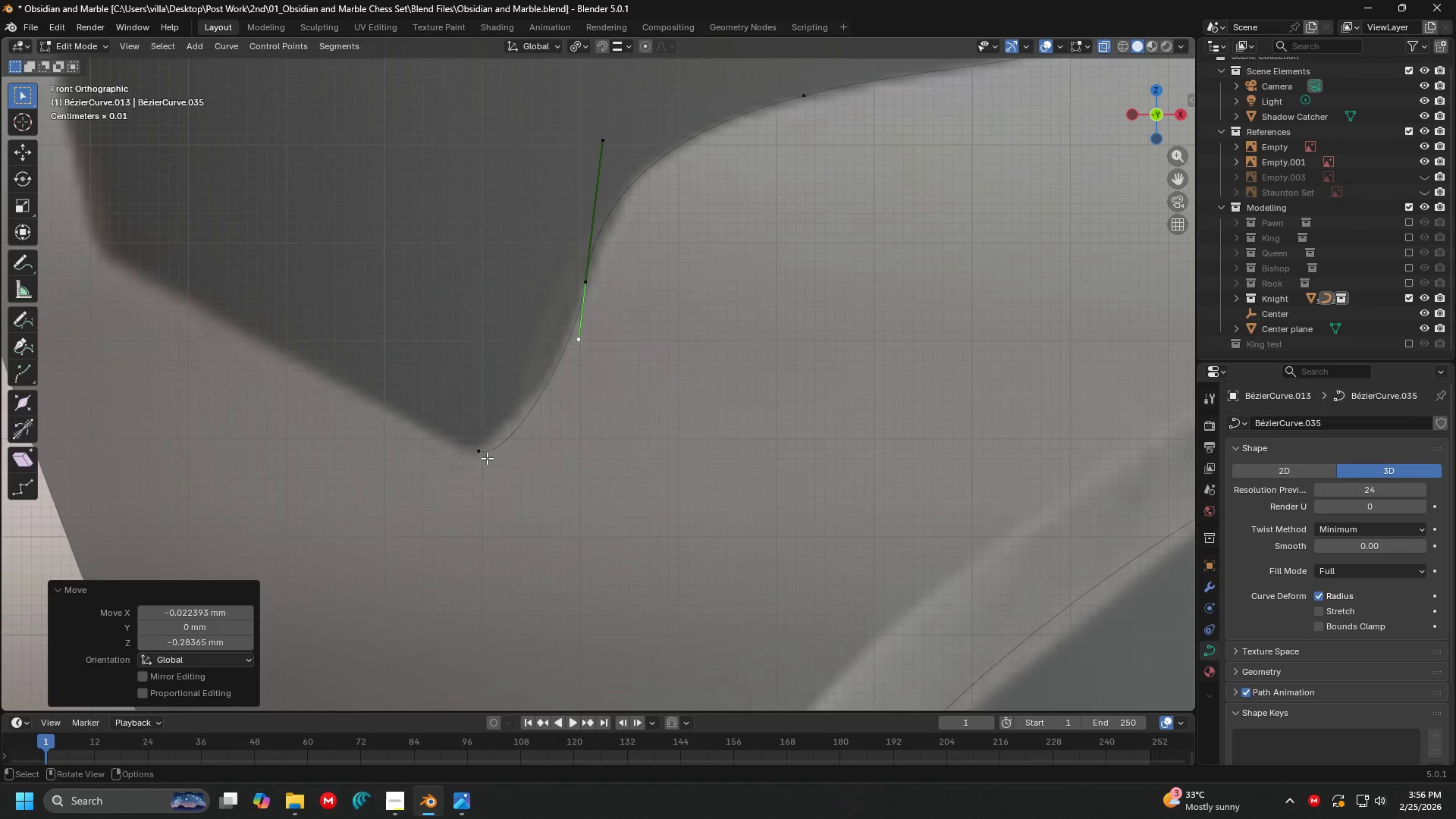 
scroll: coordinate [336, 479], scroll_direction: down, amount: 4.0
 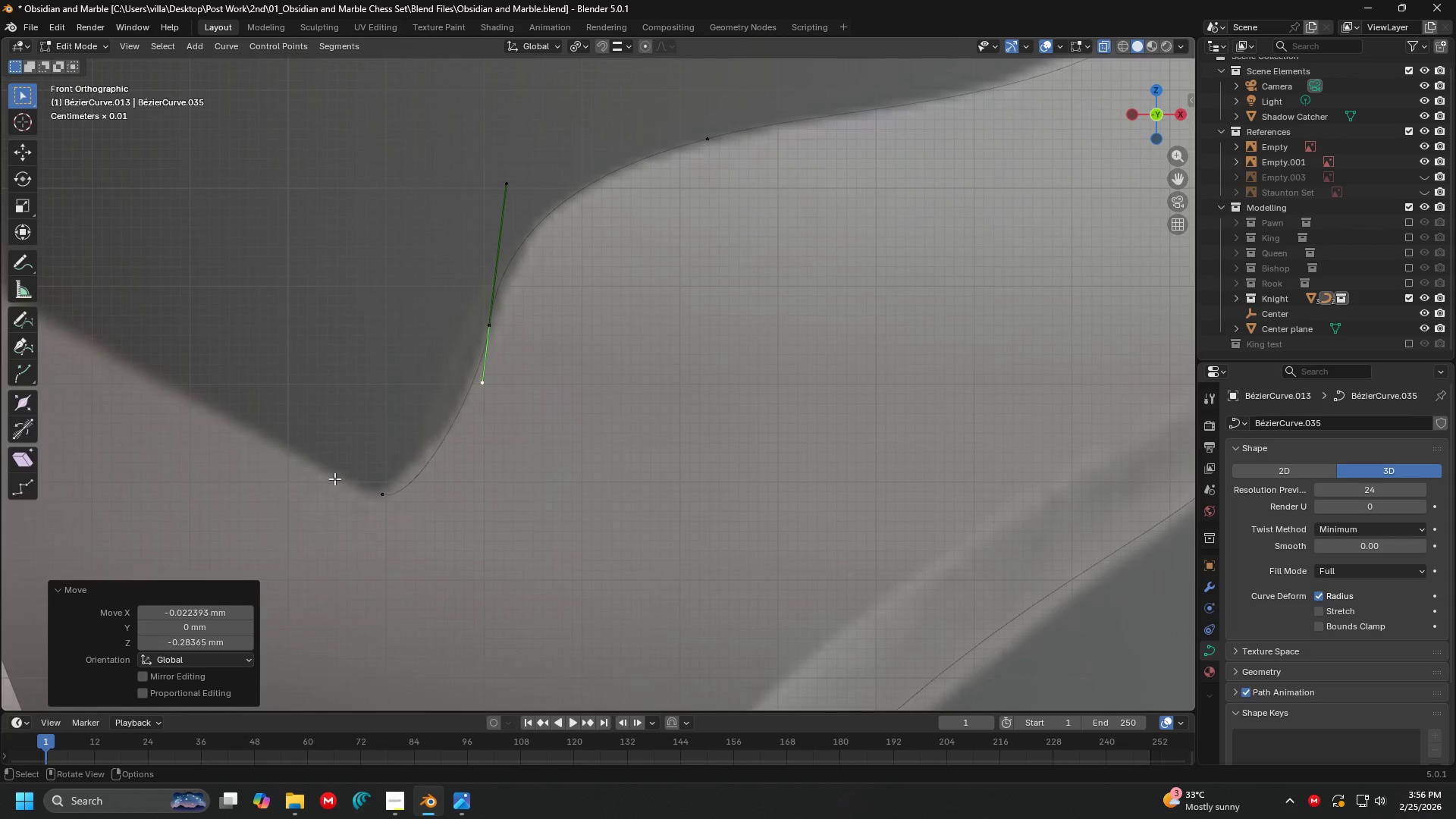 
left_click([487, 459])
 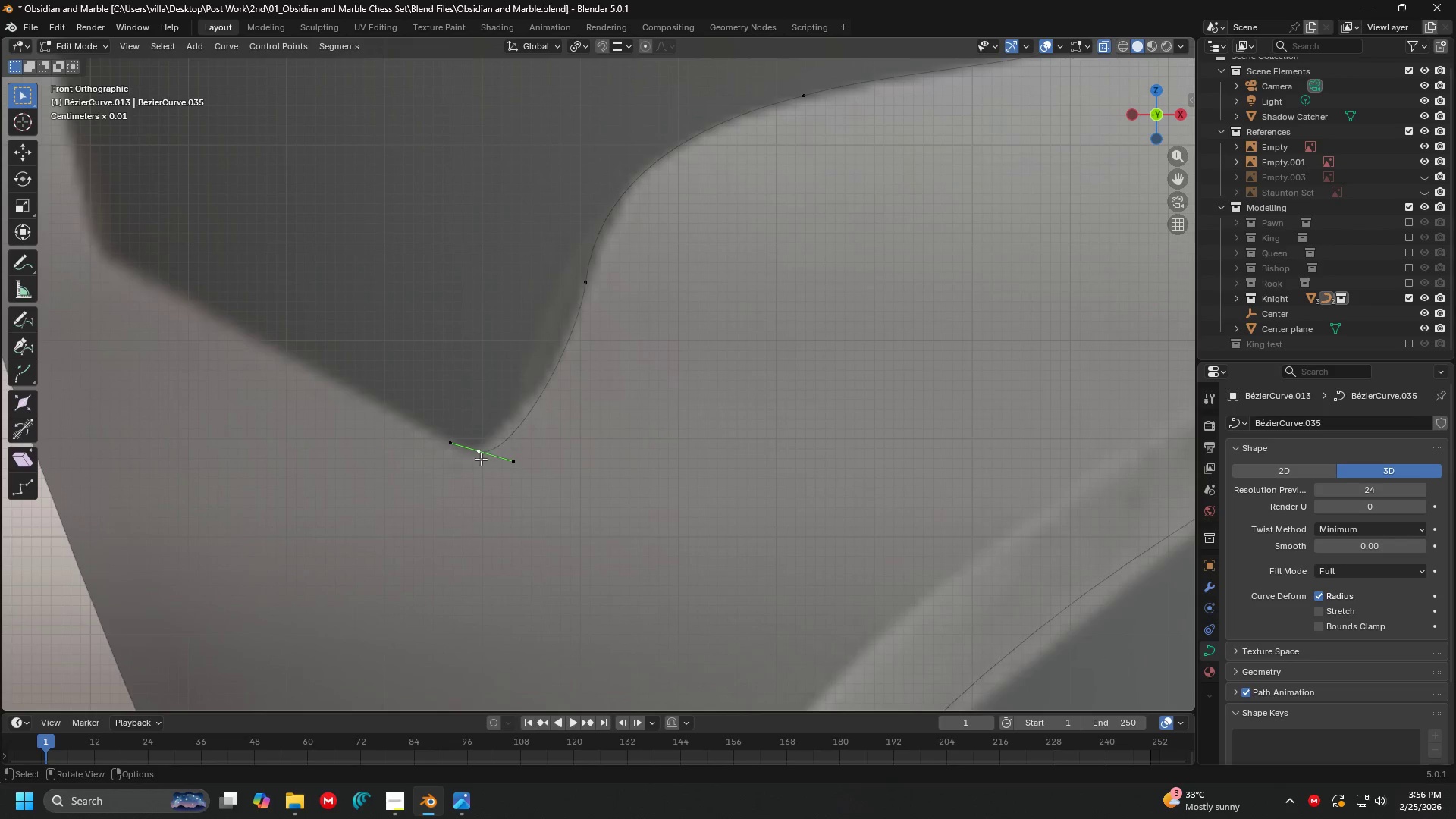 
key(Shift+ShiftLeft)
 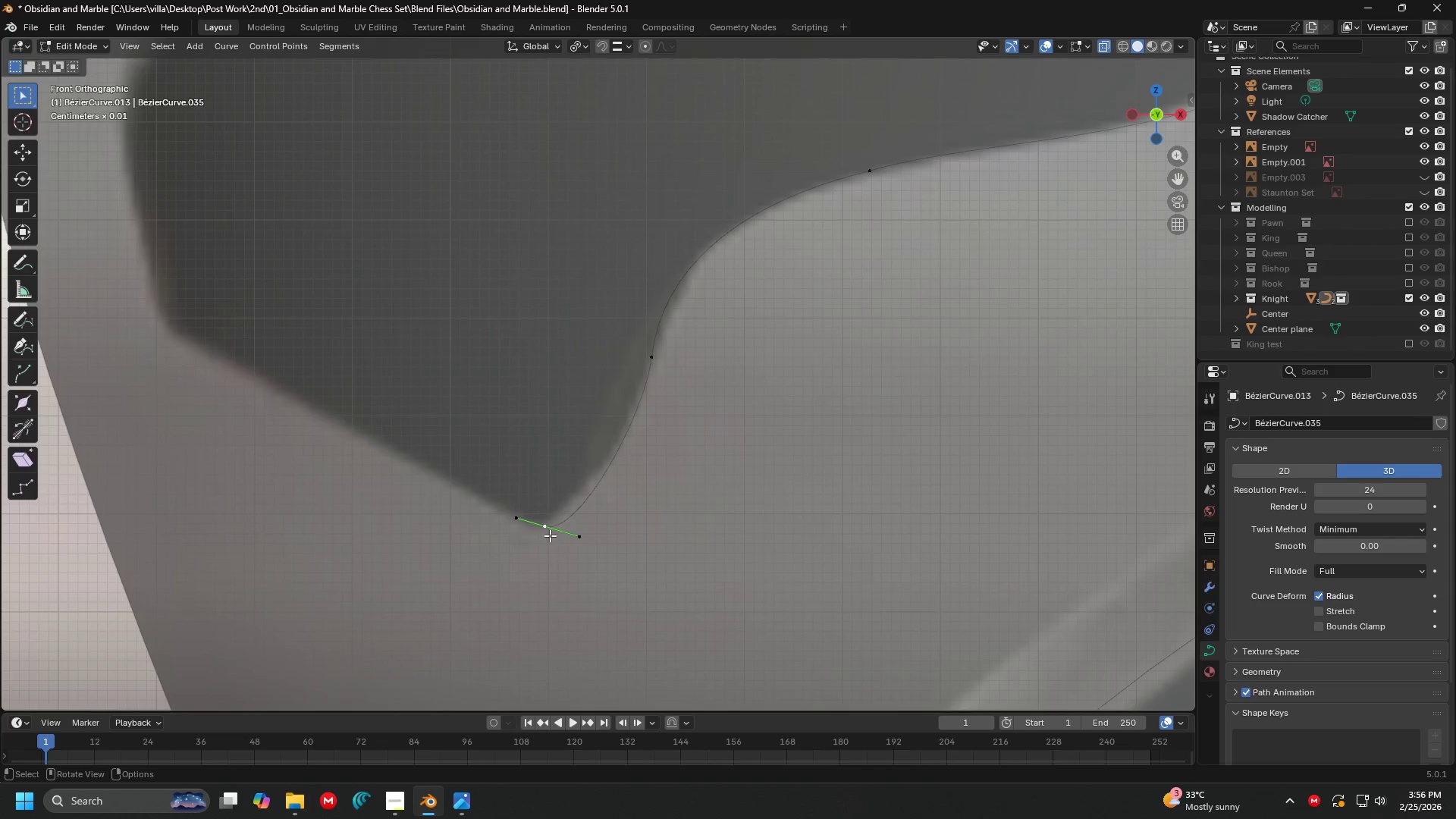 
key(E)
 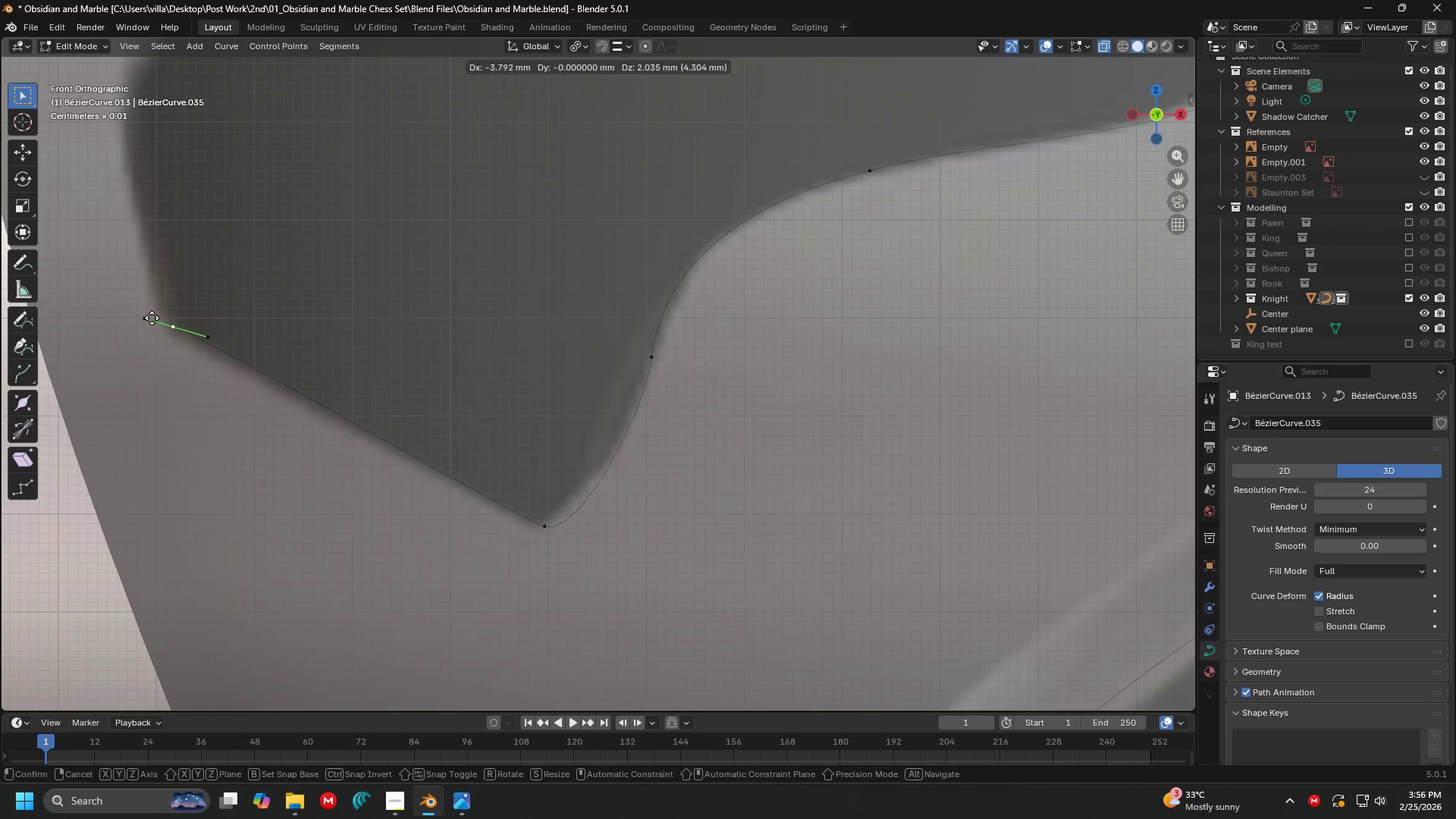 
left_click([142, 315])
 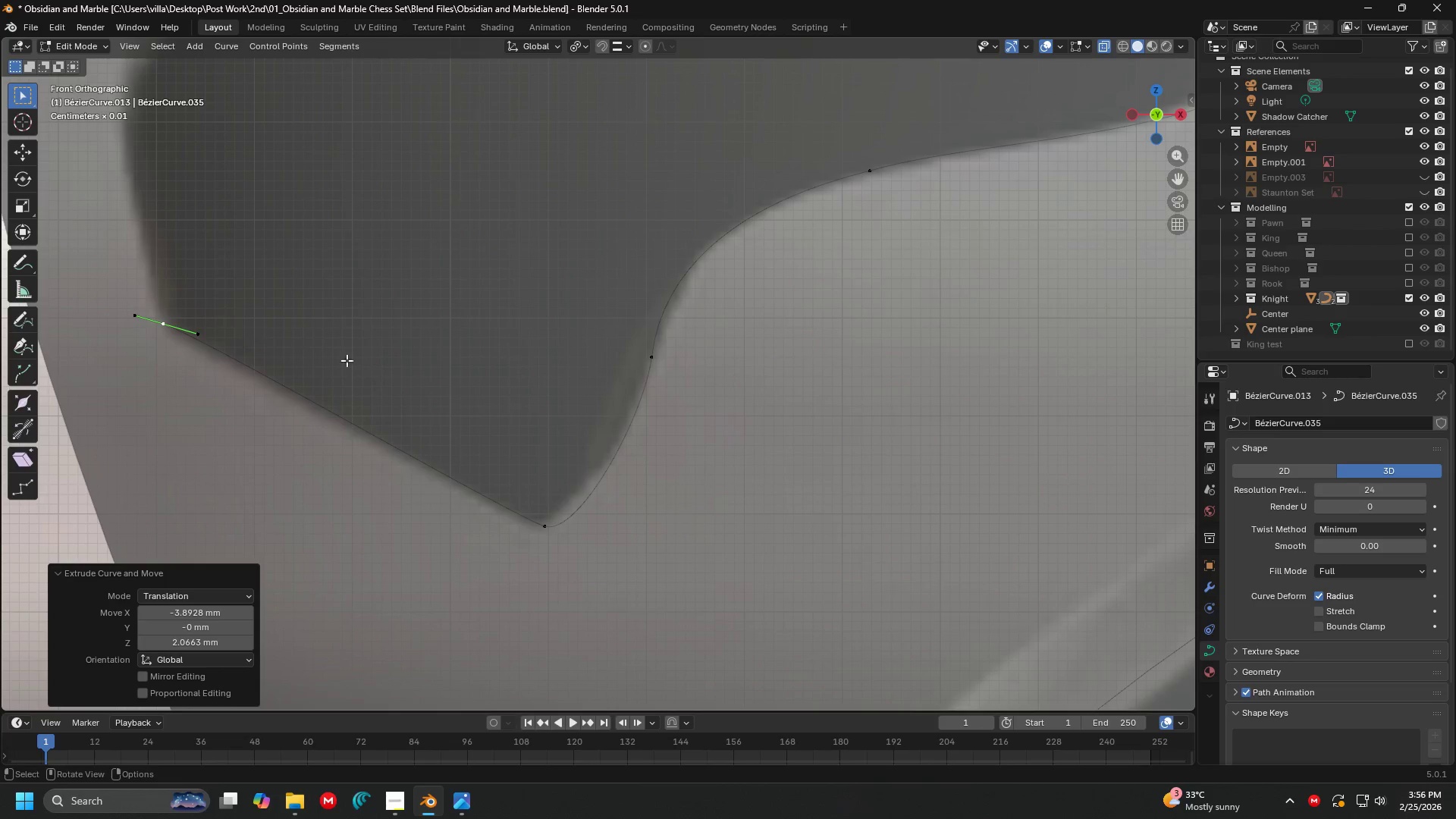 
key(R)
 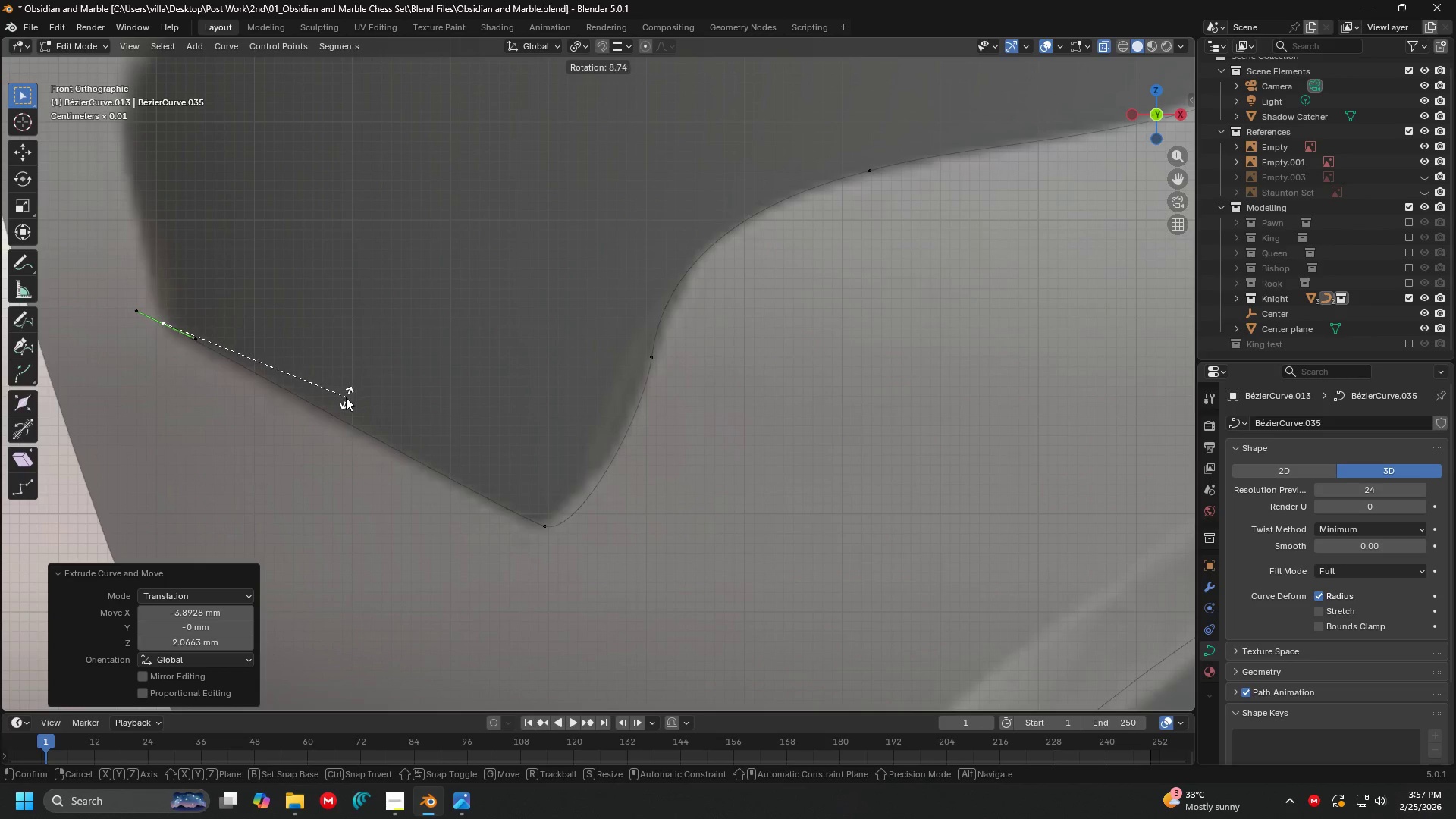 
left_click([343, 399])
 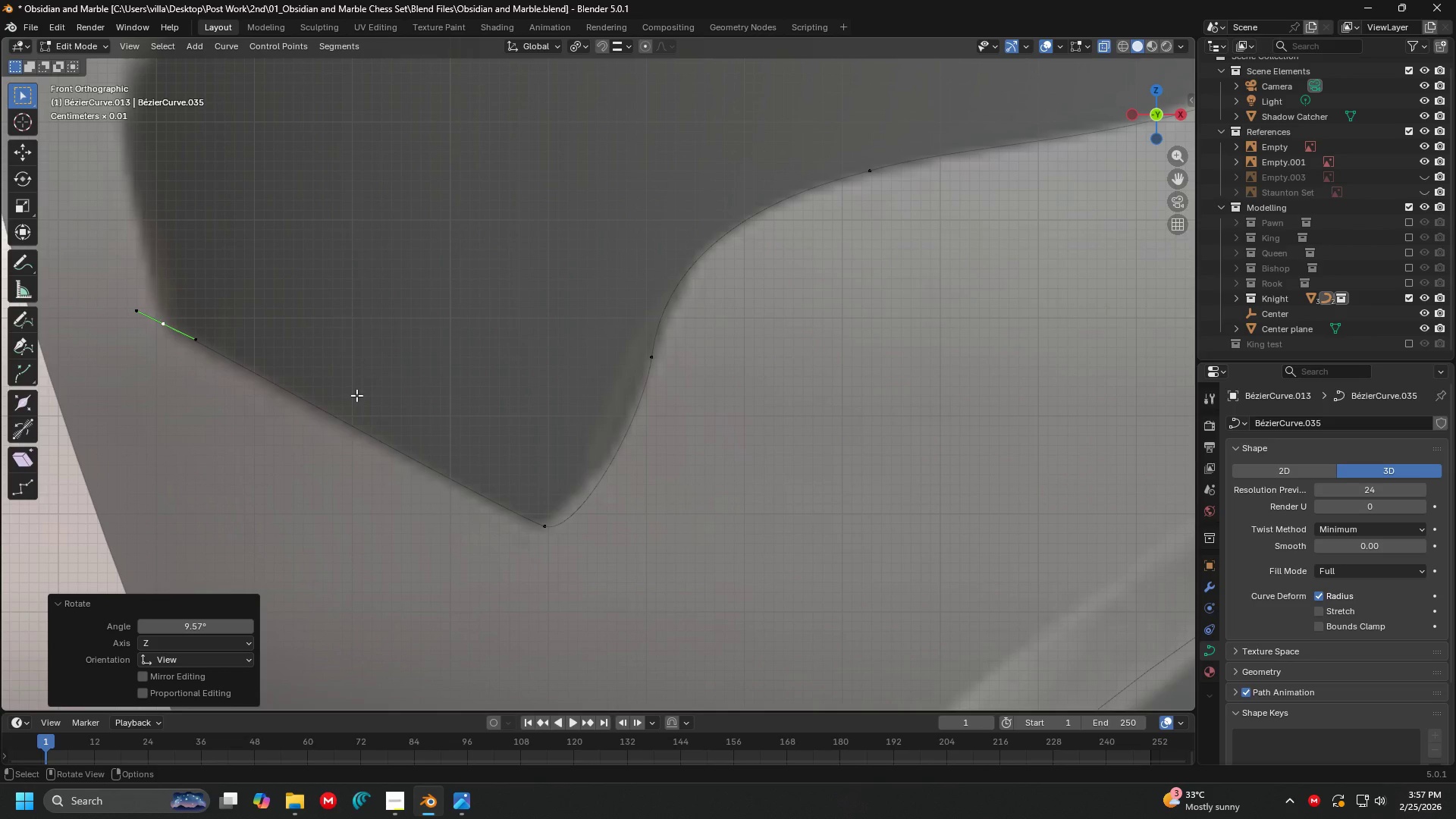 
key(R)
 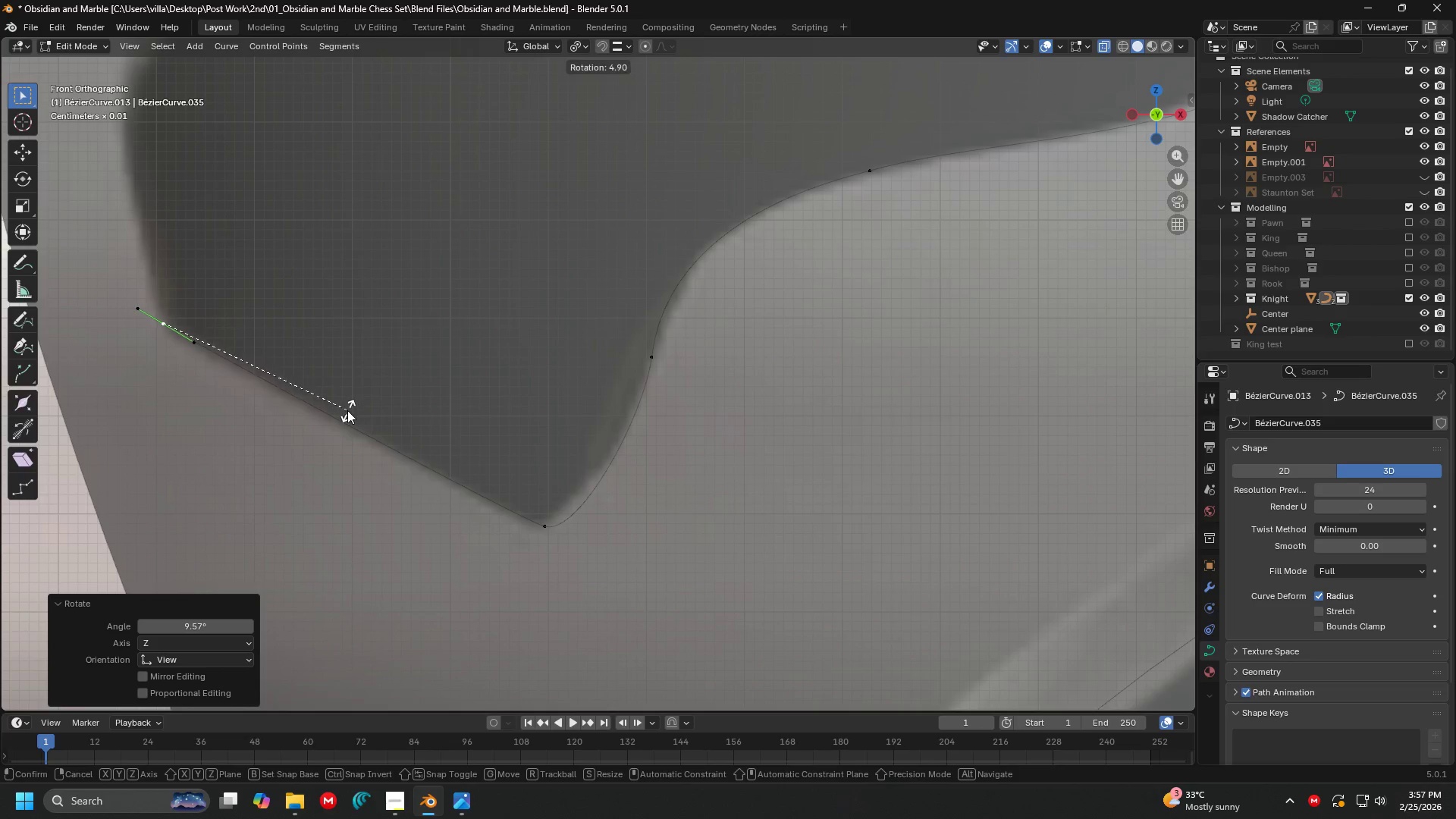 
left_click([347, 411])
 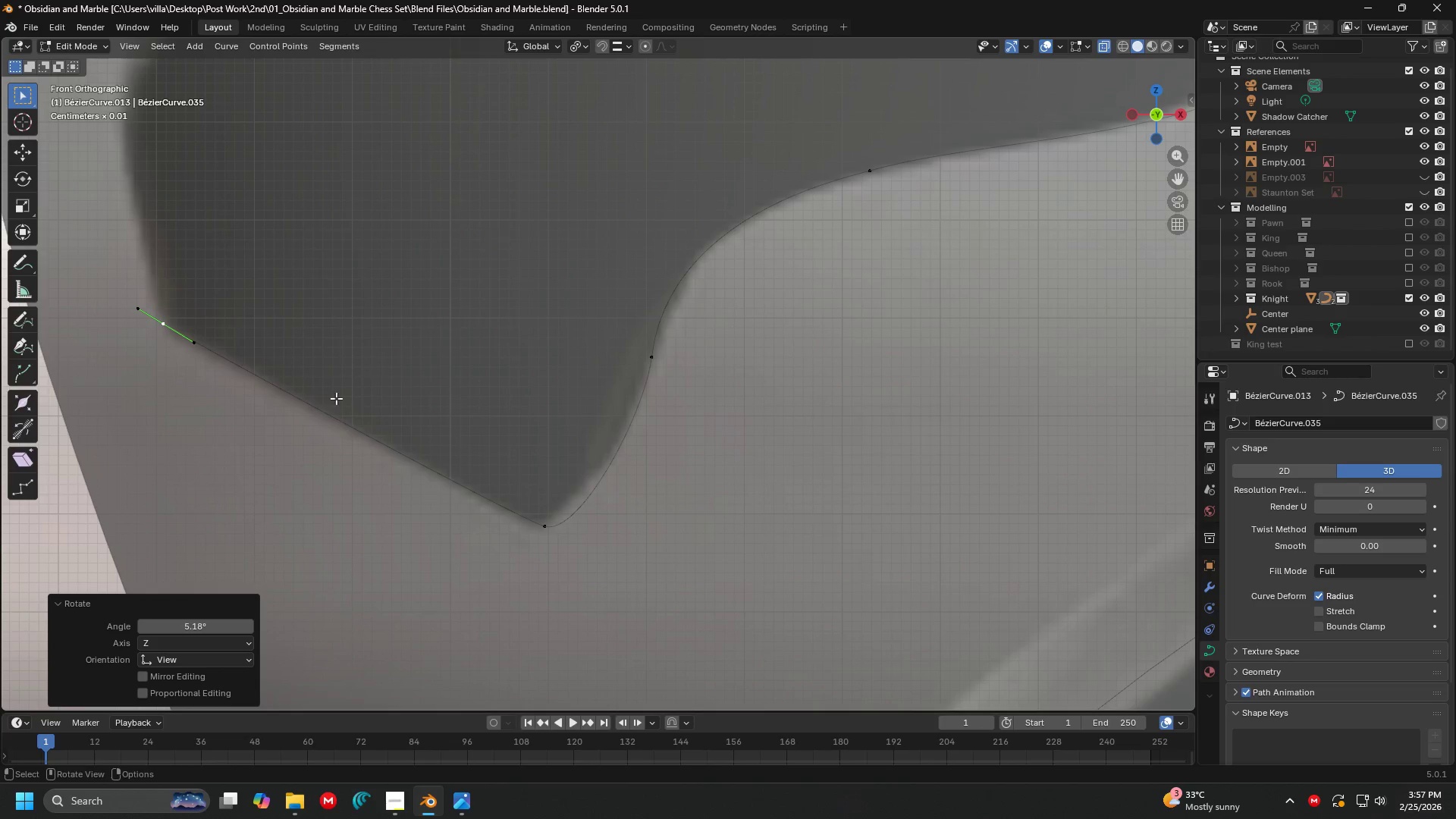 
key(Shift+ShiftLeft)
 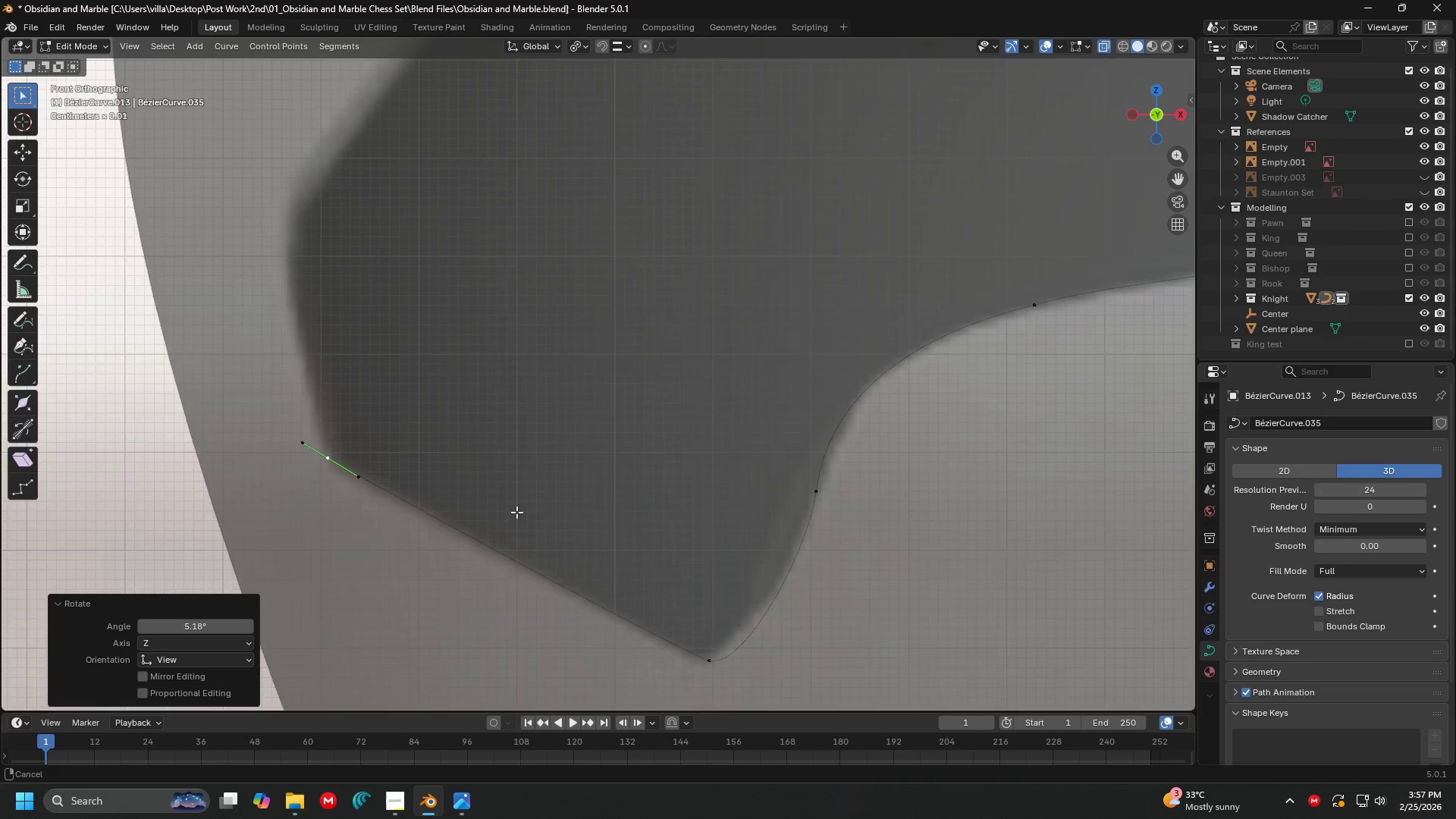 
hold_key(key=ShiftLeft, duration=0.56)
 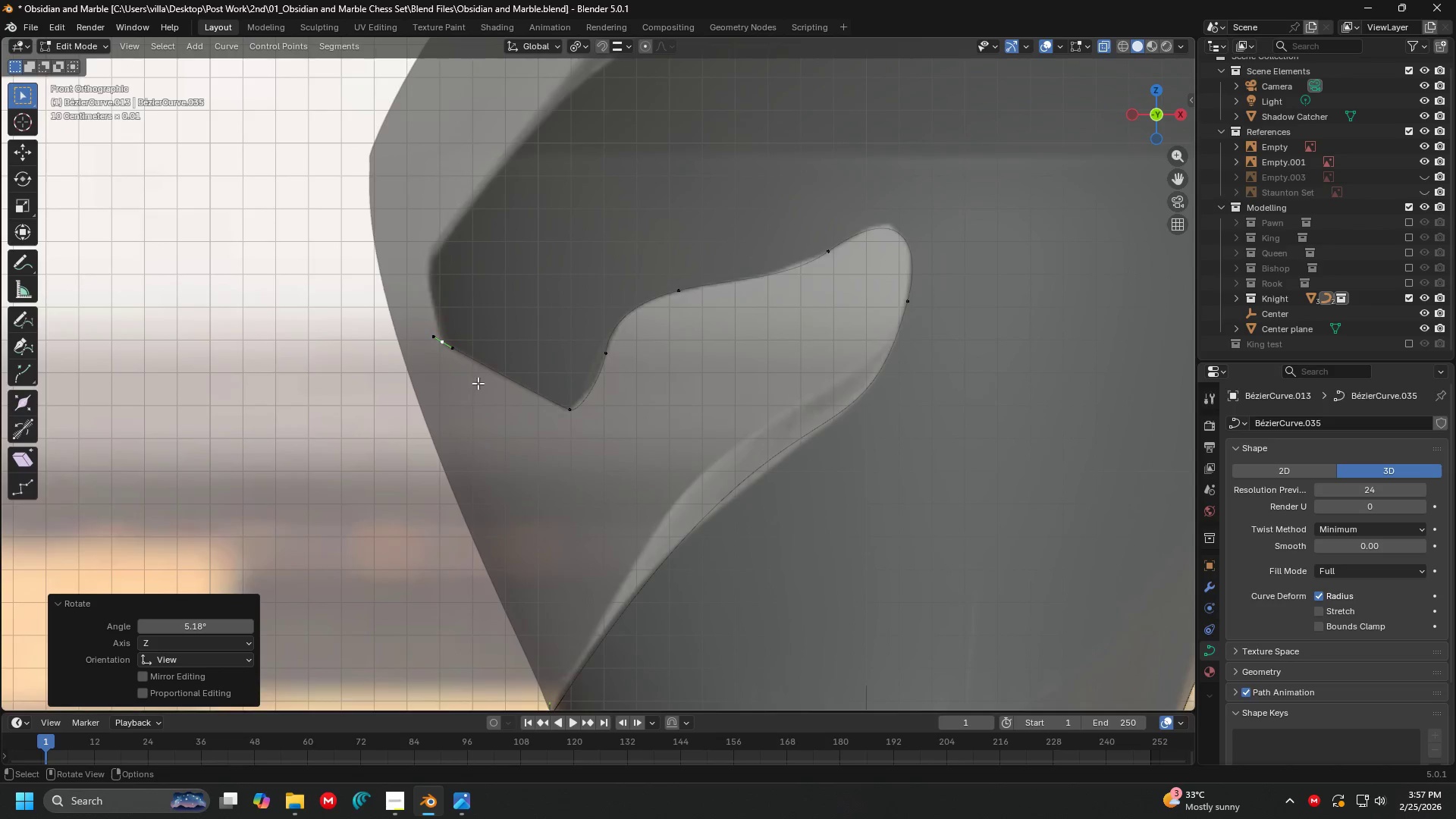 
scroll: coordinate [510, 495], scroll_direction: down, amount: 6.0
 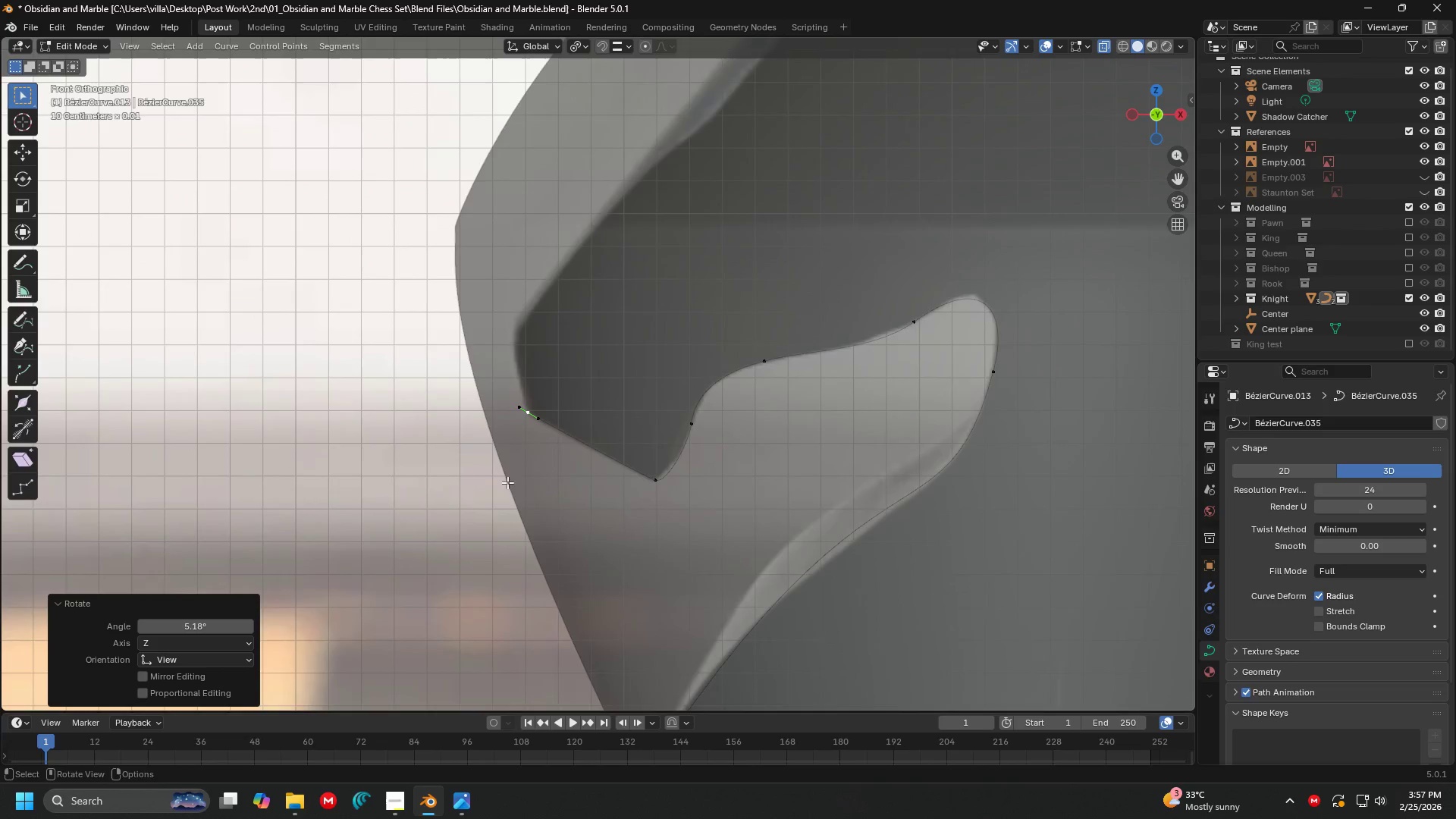 
hold_key(key=ShiftLeft, duration=0.36)
 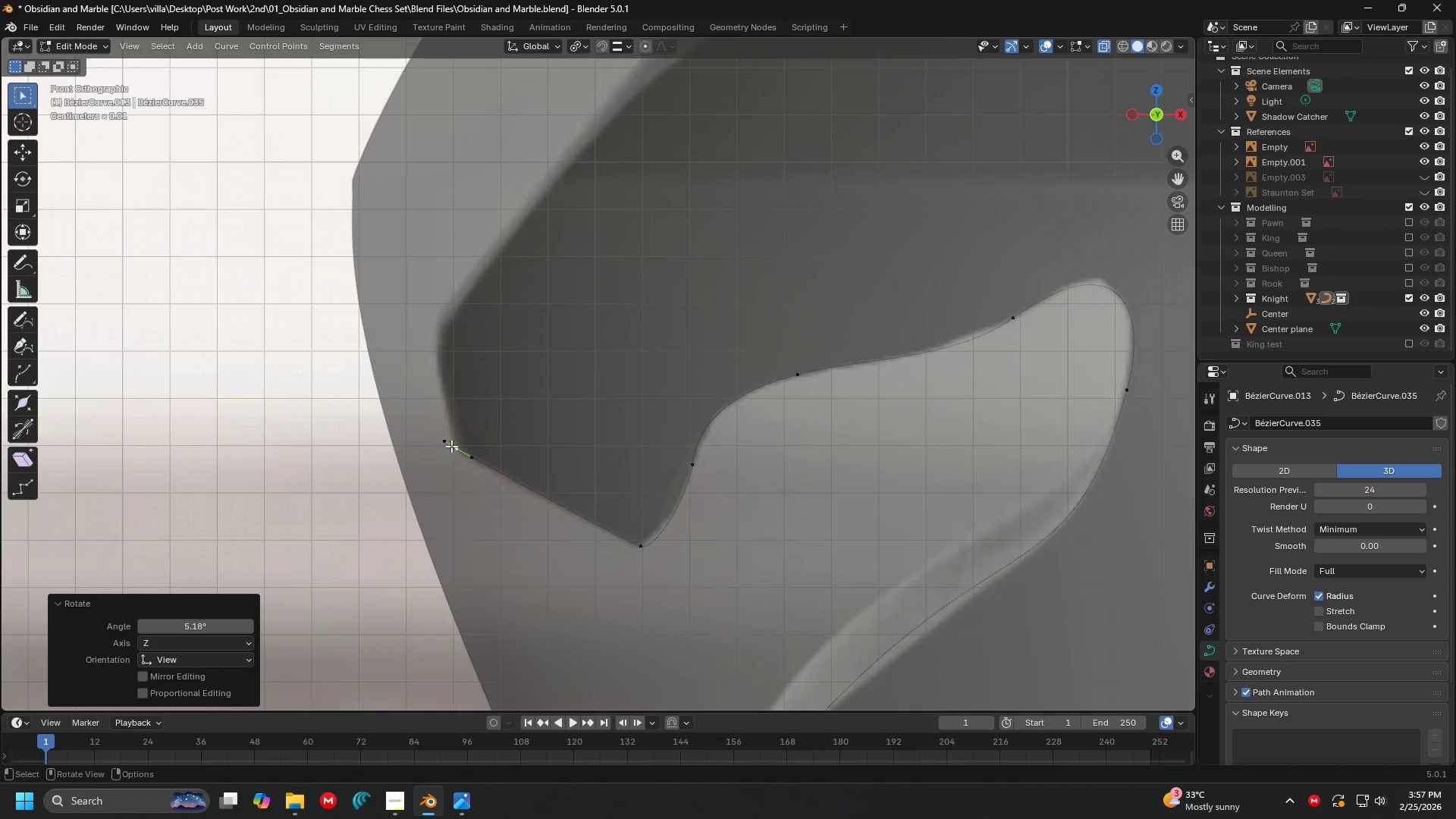 
scroll: coordinate [478, 383], scroll_direction: up, amount: 2.0
 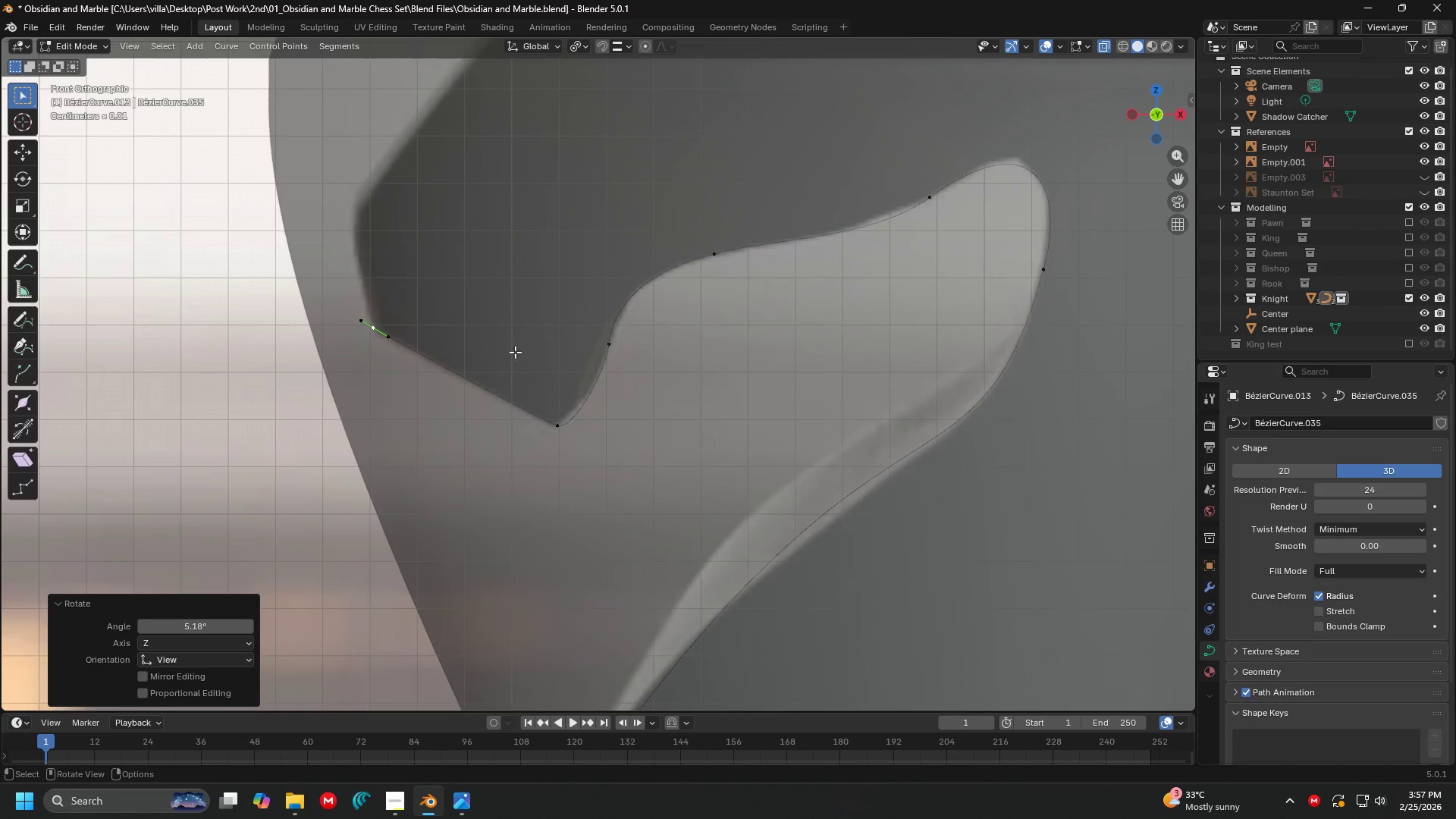 
left_click([452, 446])
 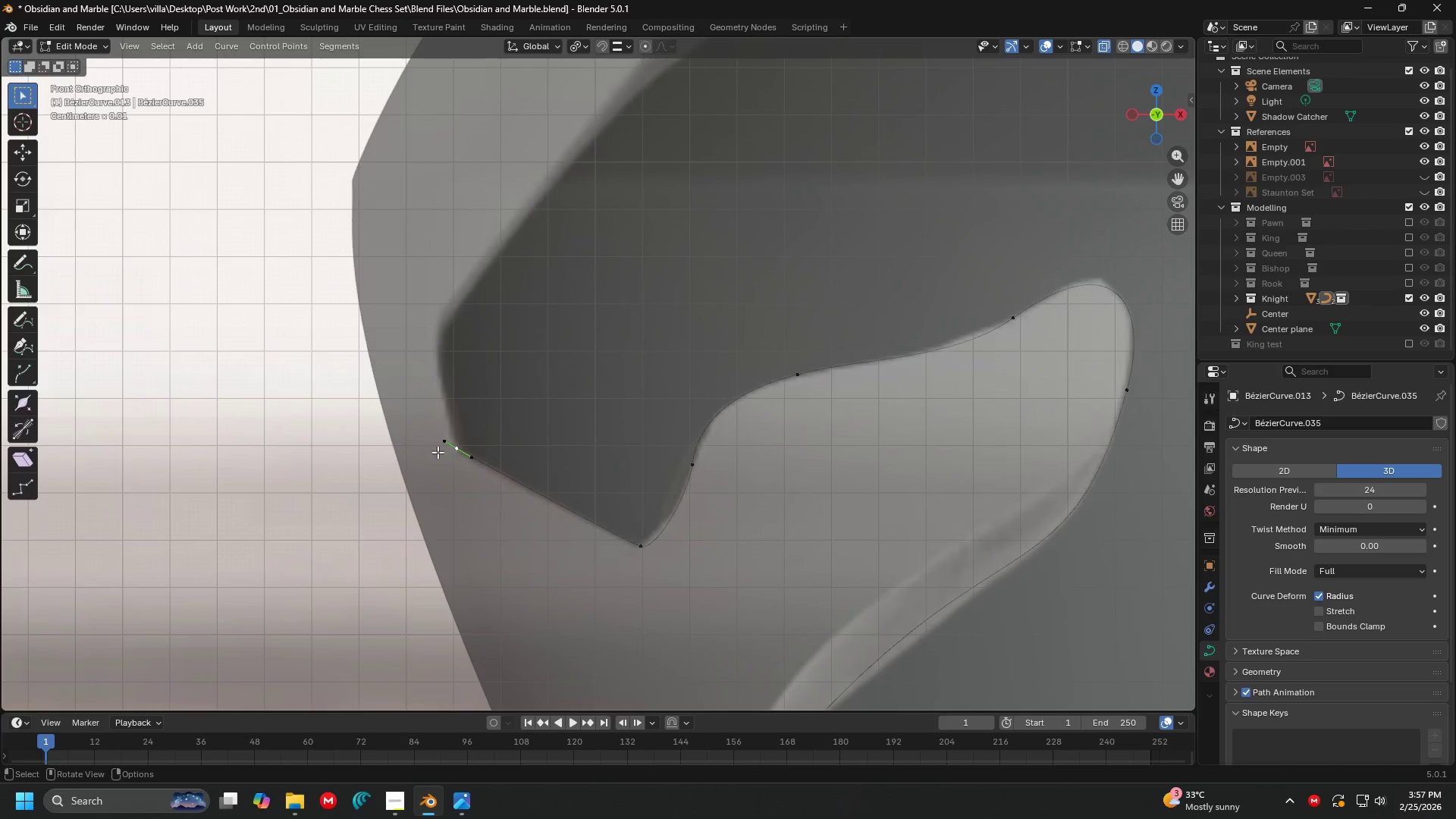 
key(E)
 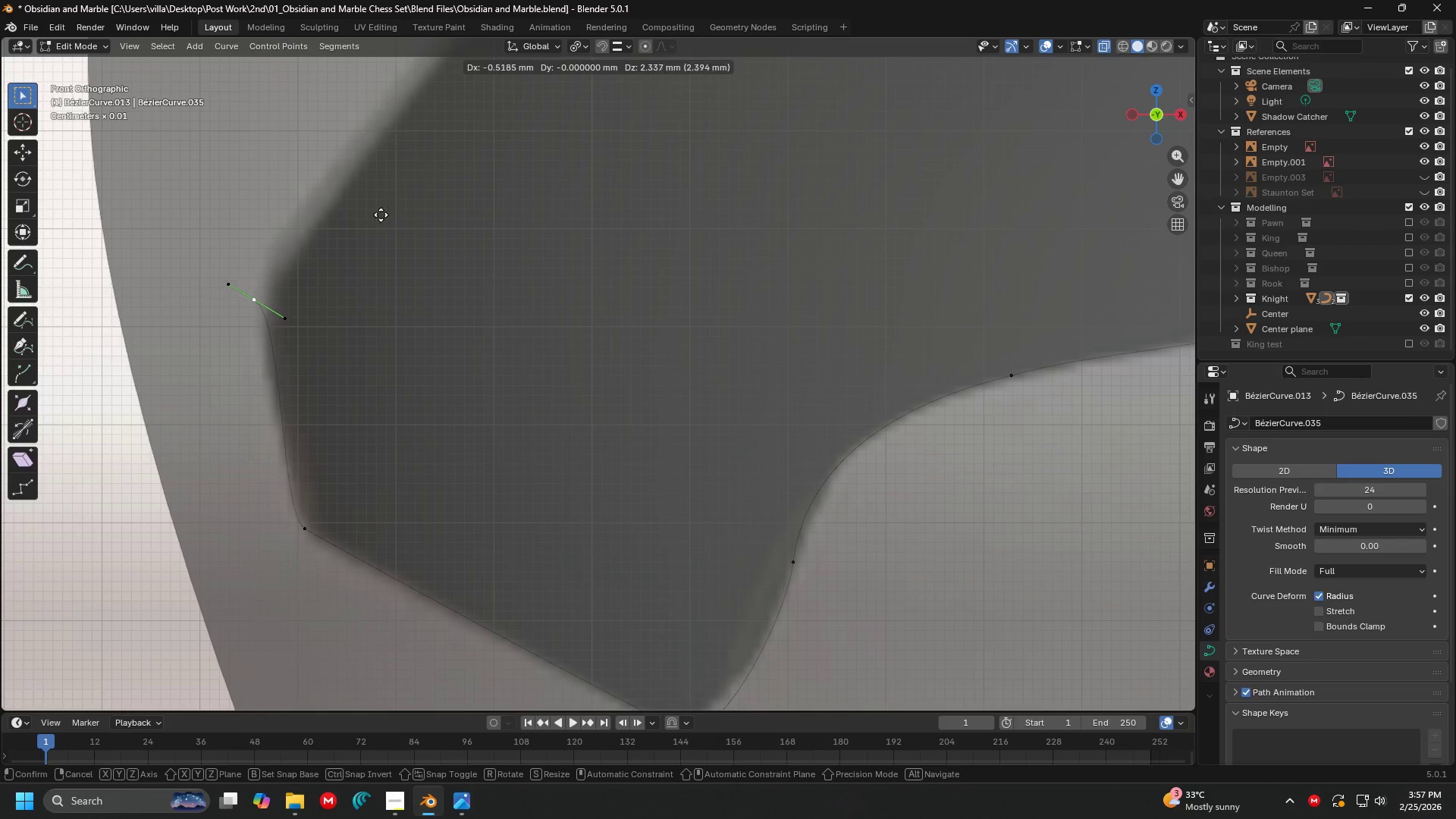 
scroll: coordinate [437, 452], scroll_direction: up, amount: 4.0
 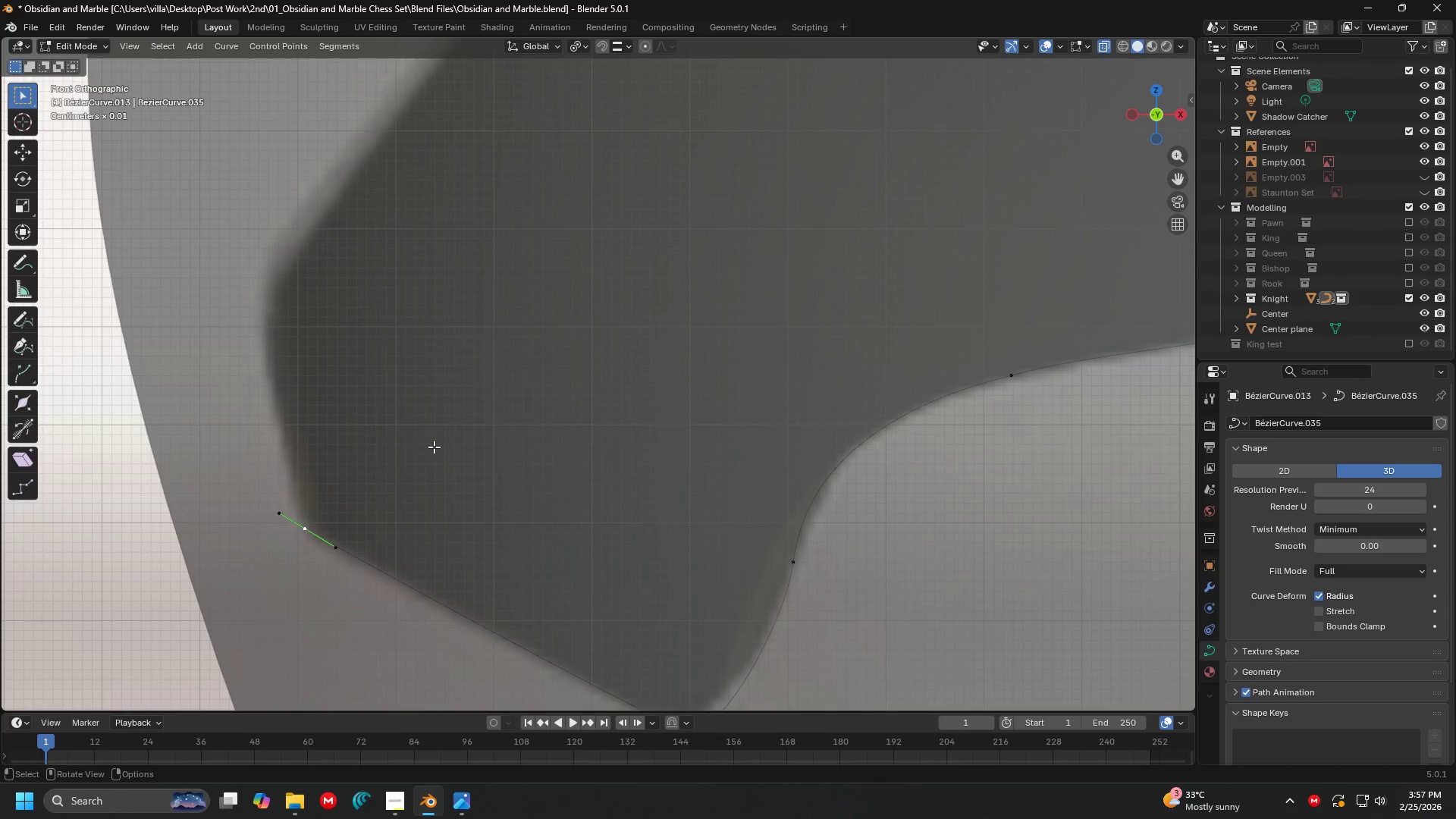 
left_click([391, 219])
 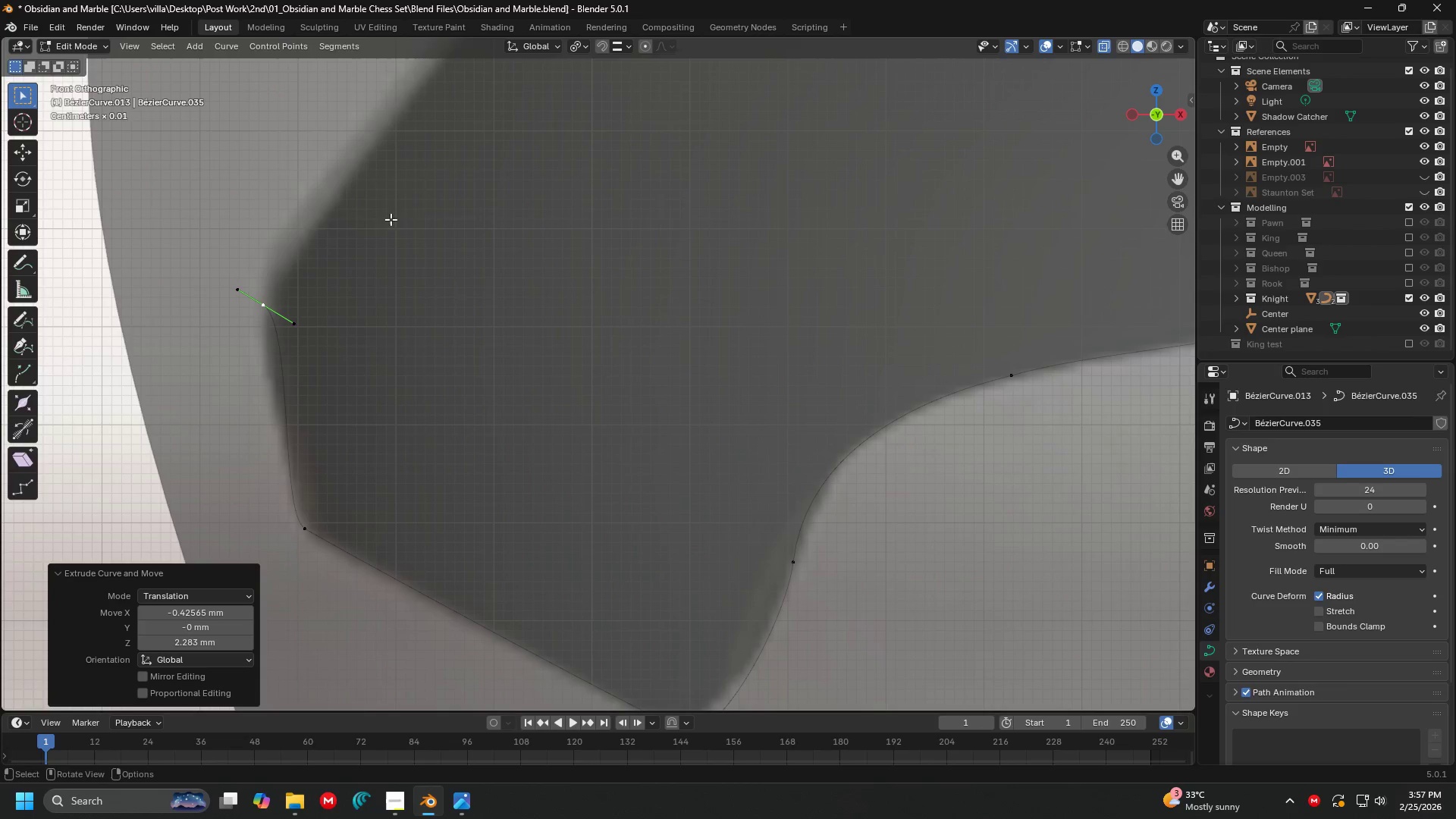 
key(R)
 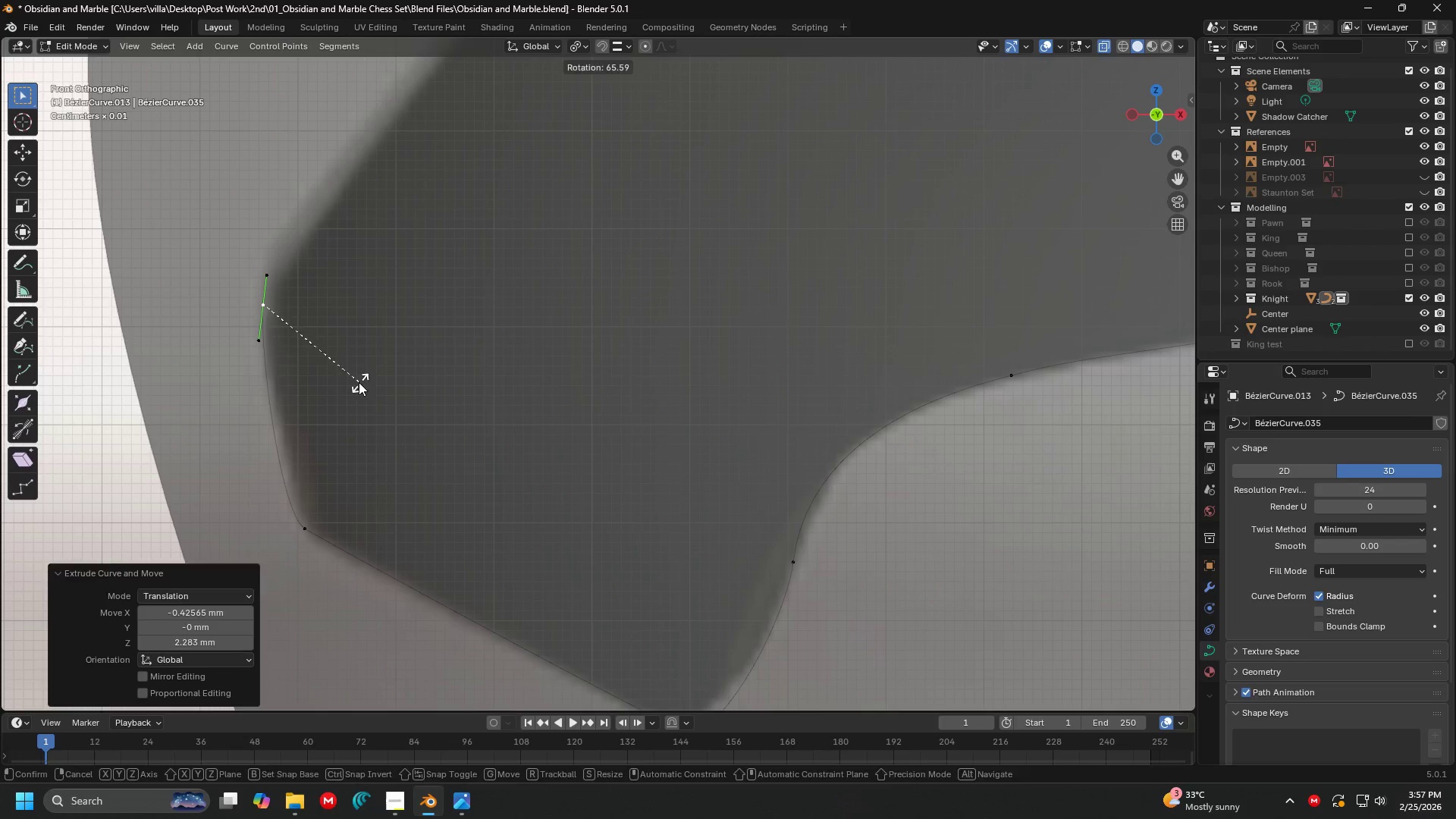 
double_click([300, 545])
 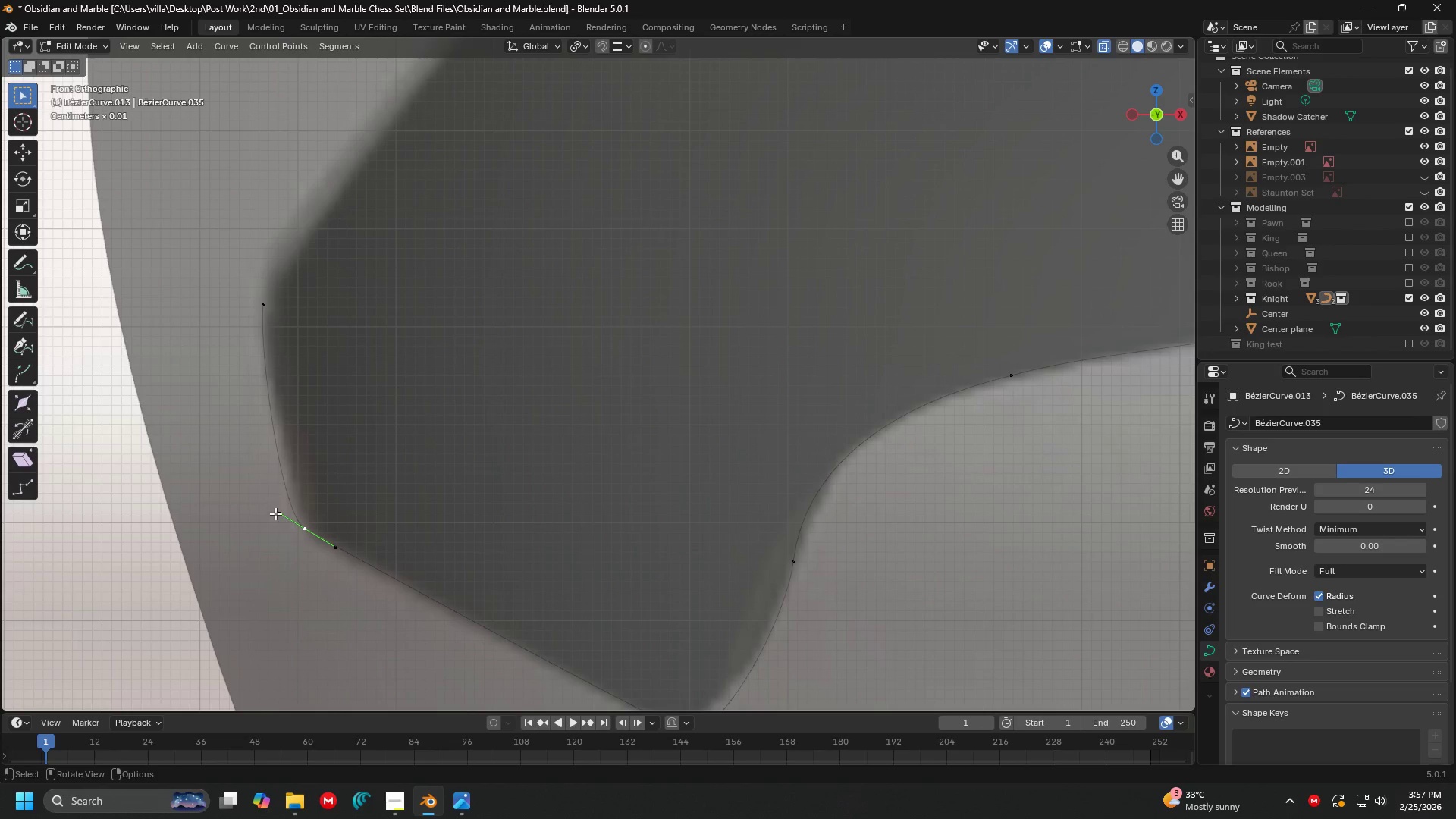 
left_click([275, 515])
 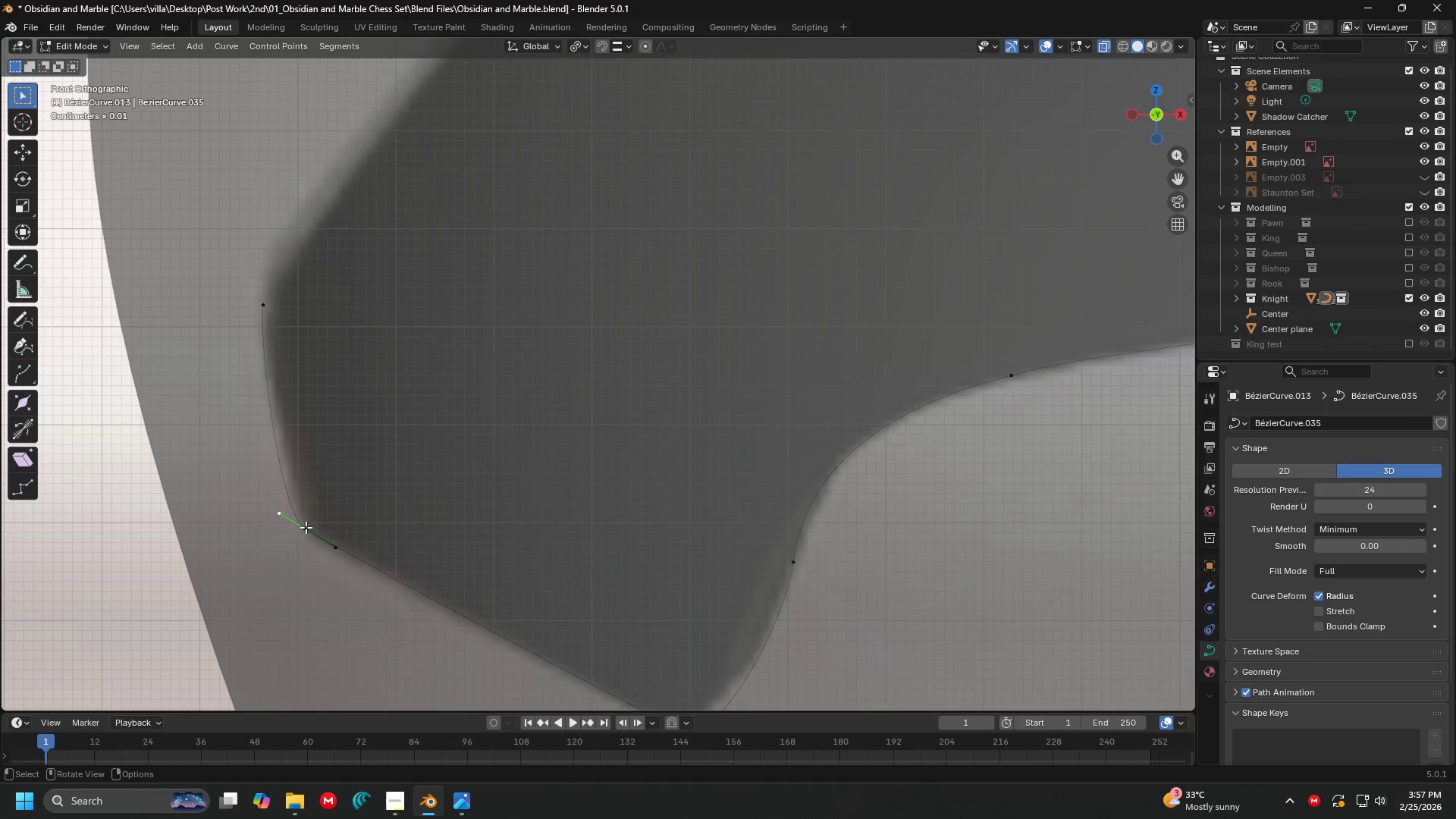 
left_click([312, 528])
 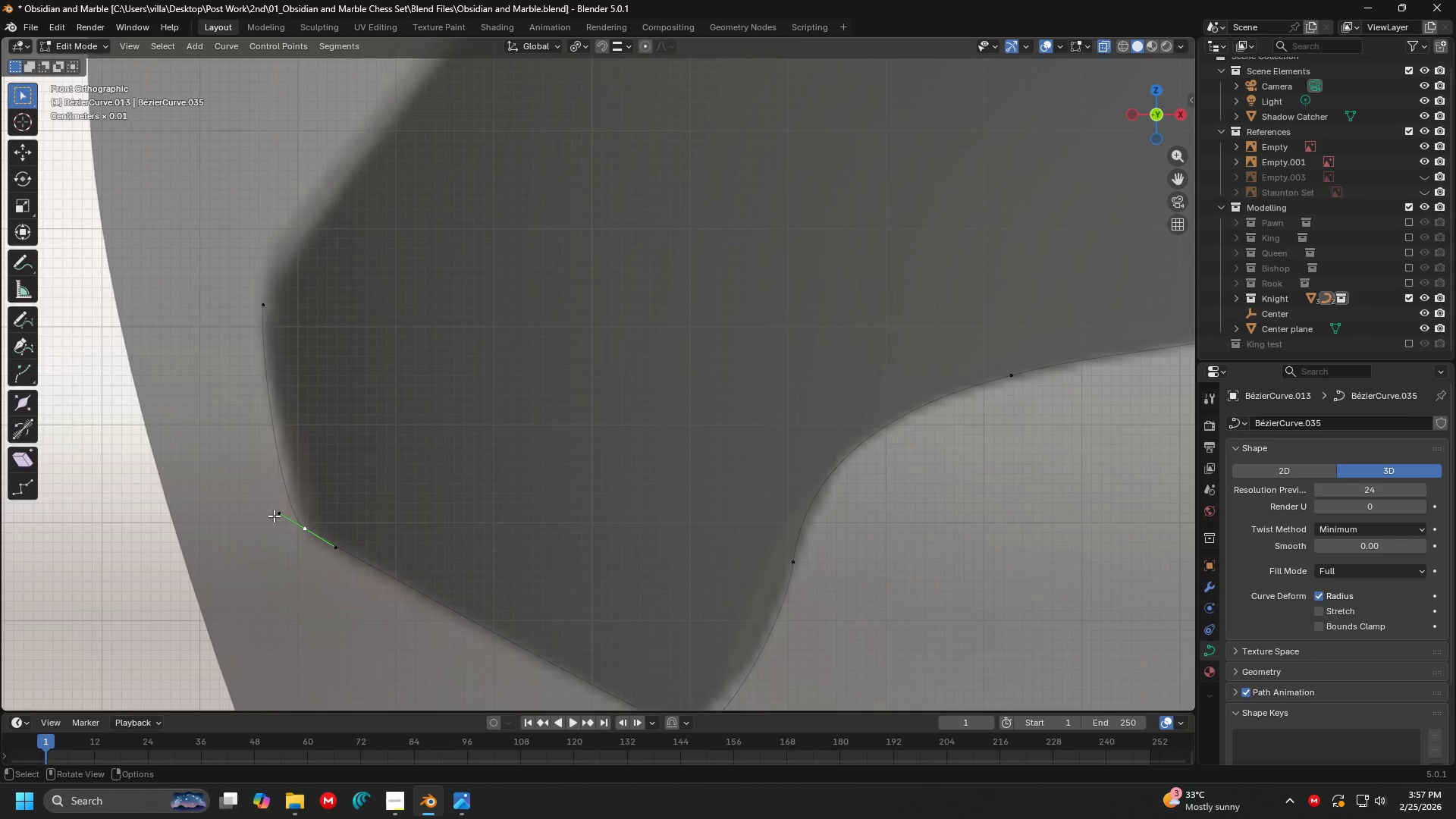 
left_click([273, 516])
 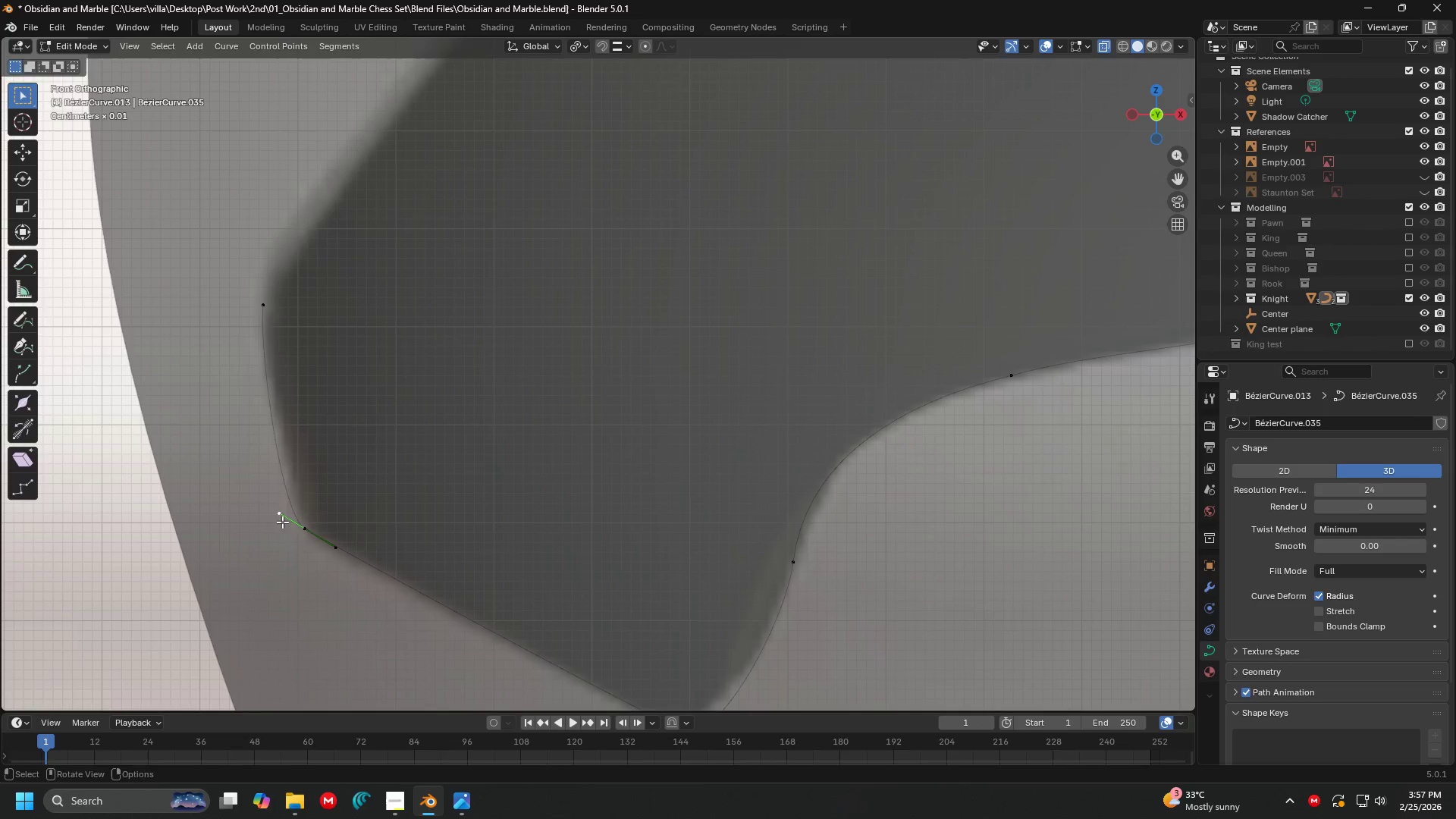 
key(G)
 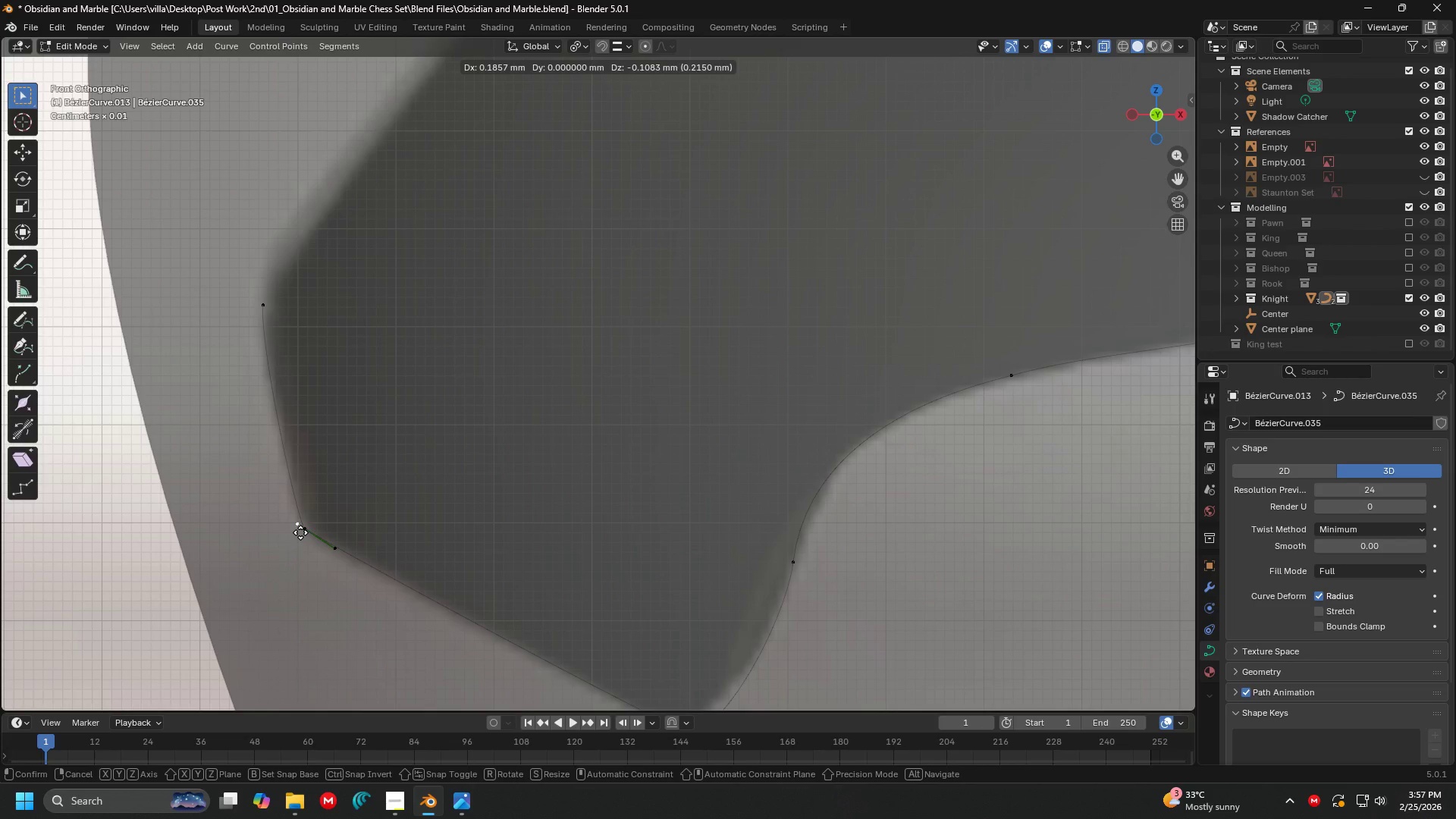 
left_click([300, 532])
 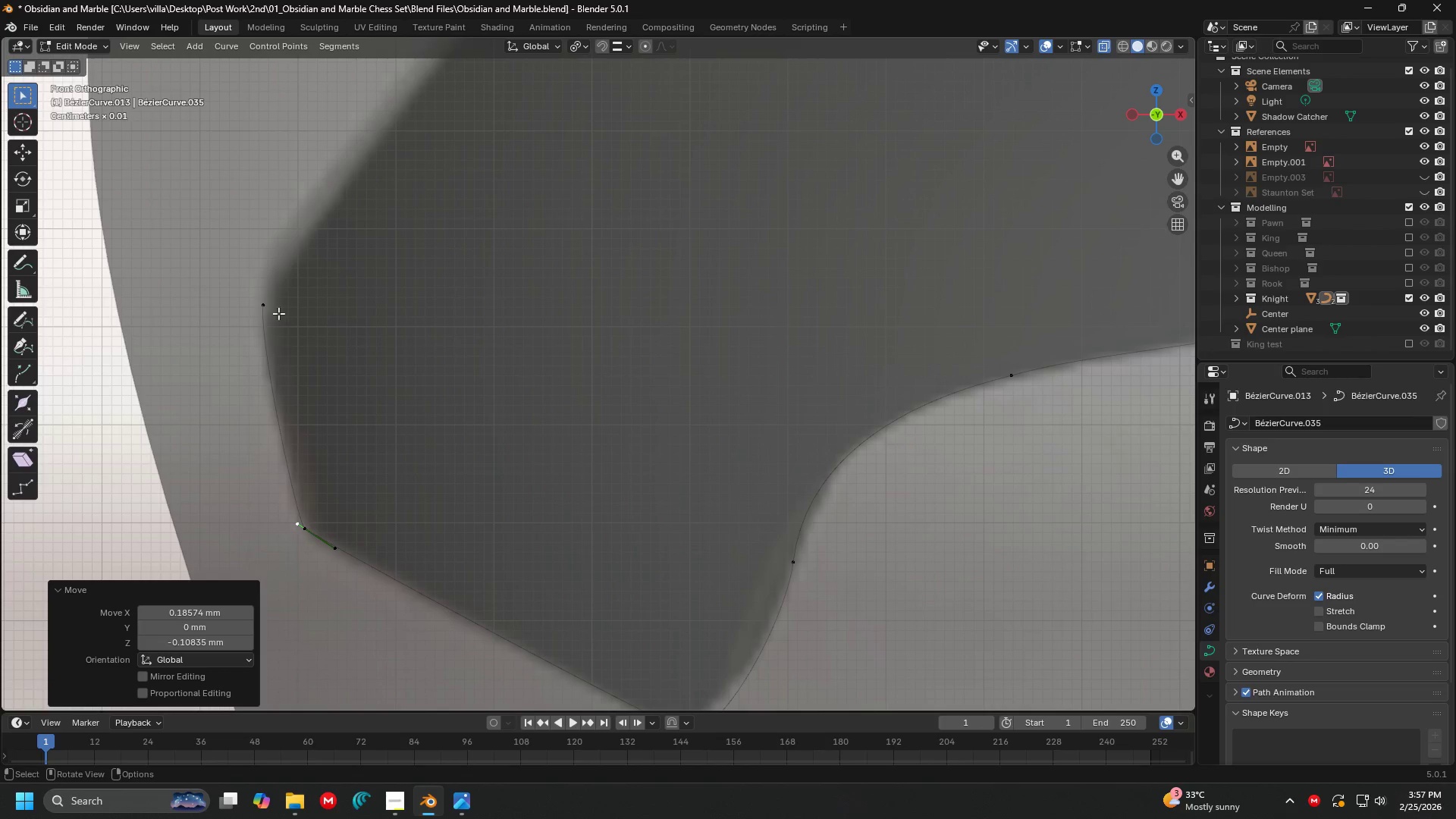 
left_click([276, 290])
 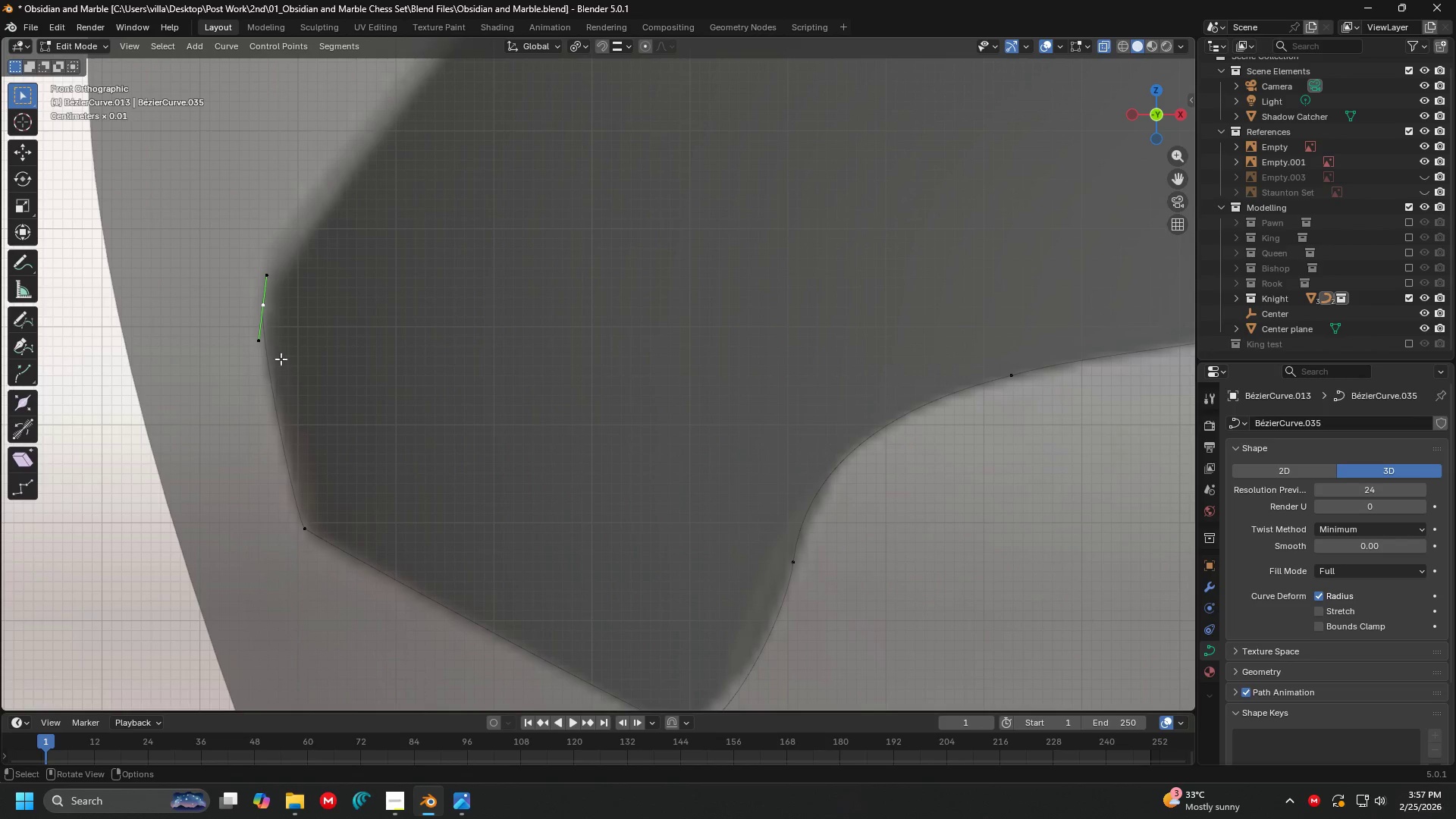 
left_click([261, 343])
 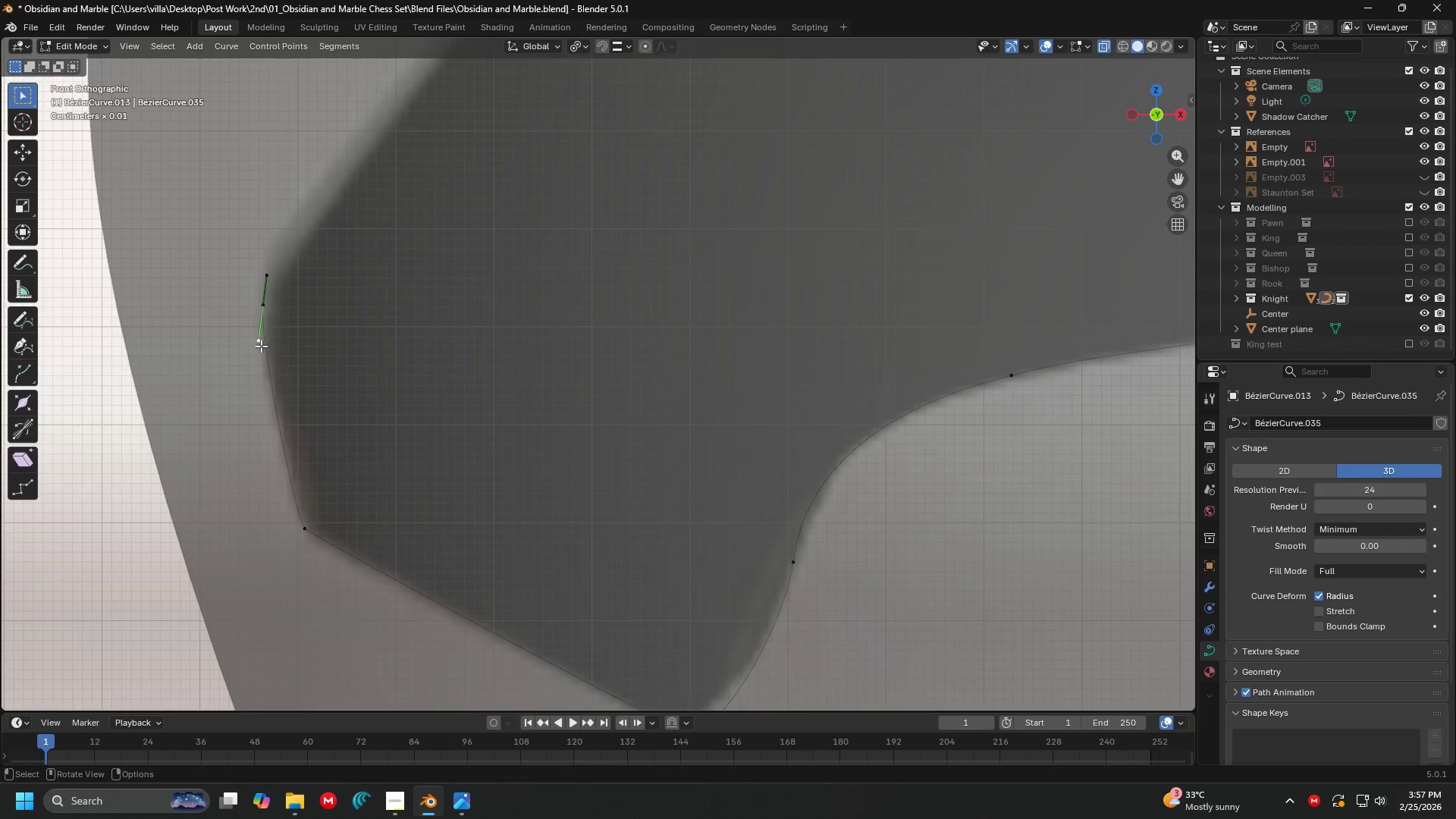 
key(G)
 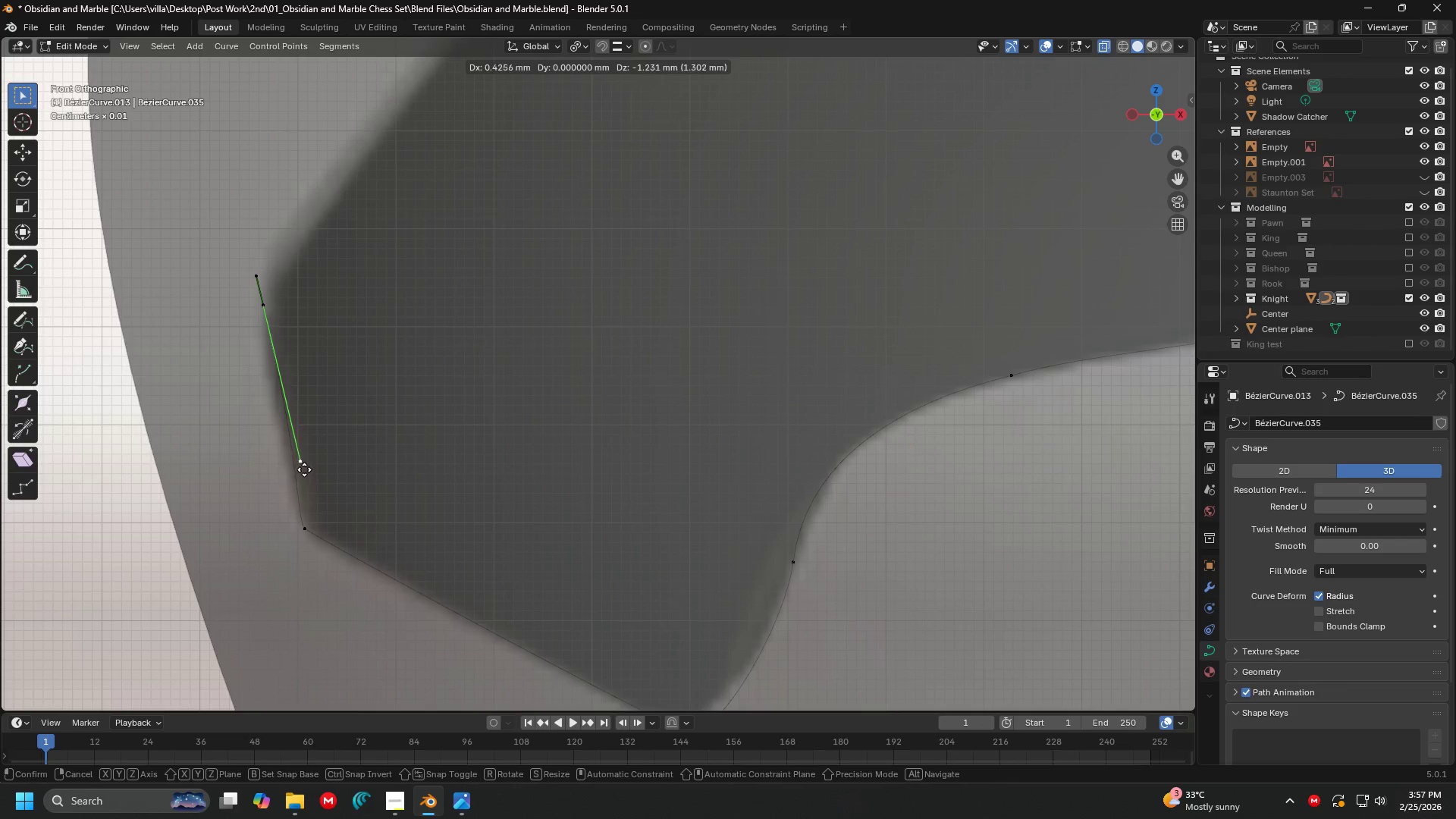 
left_click_drag(start_coordinate=[304, 477], to_coordinate=[304, 469])
 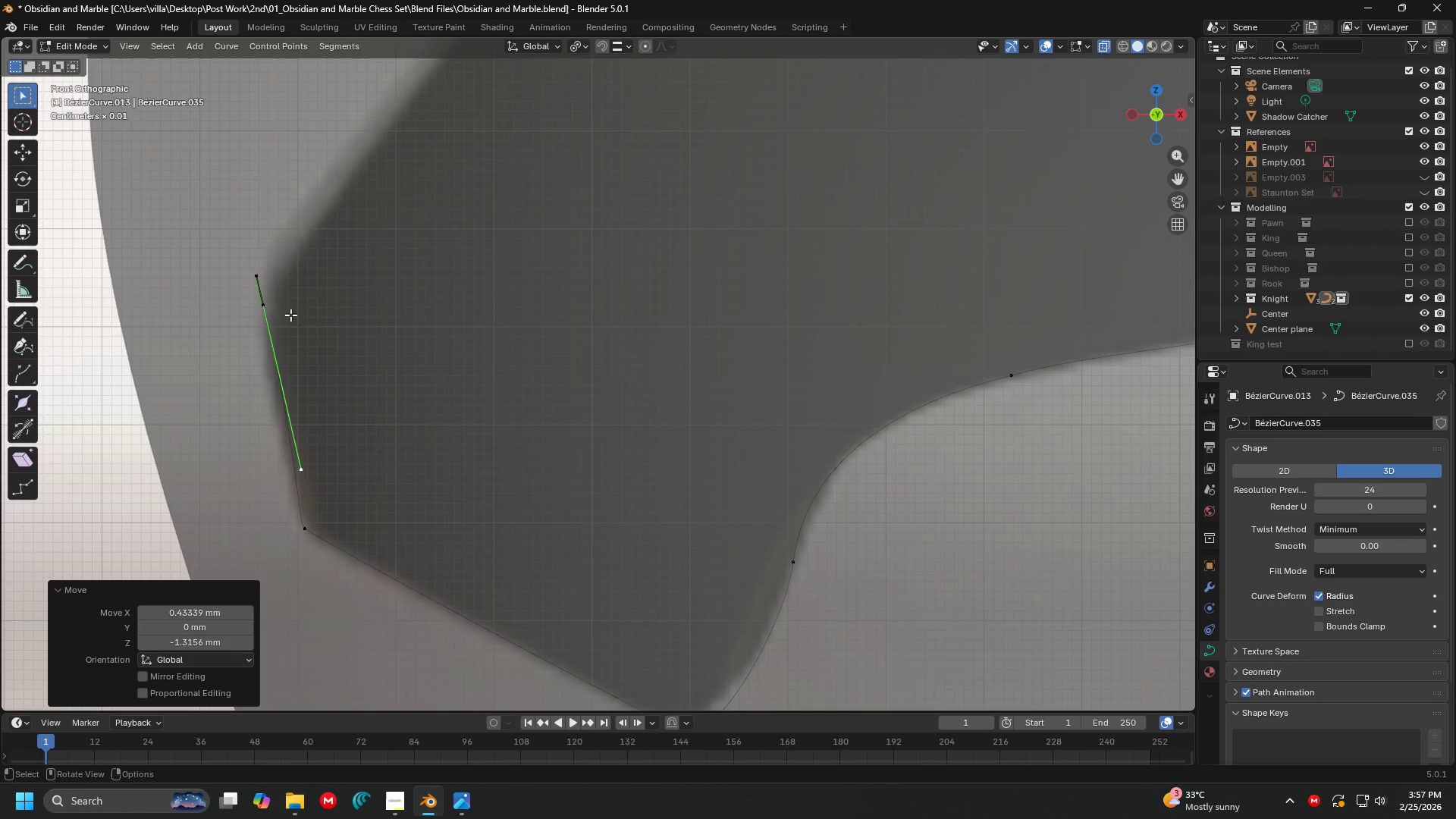 
left_click([281, 309])
 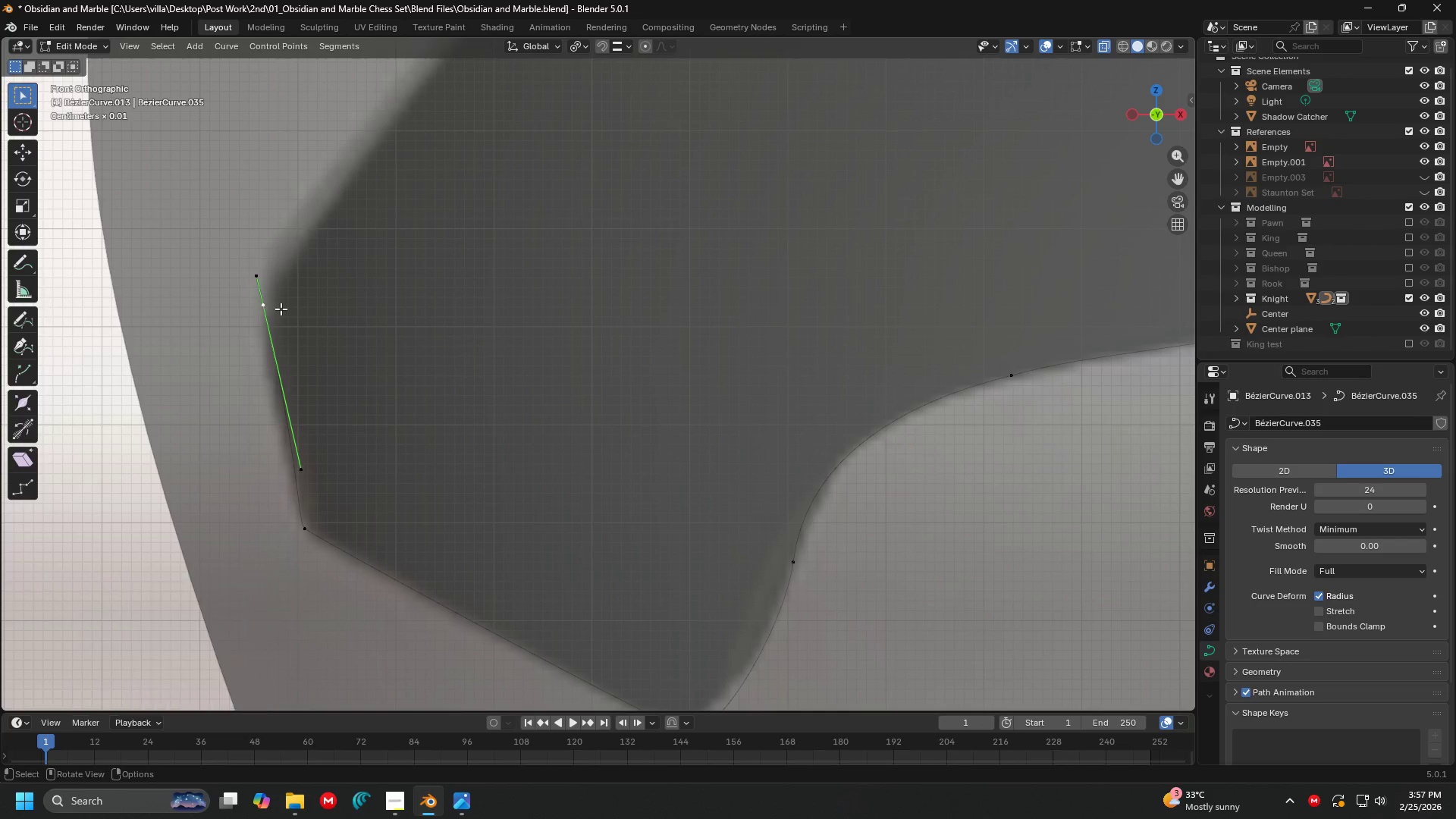 
key(G)
 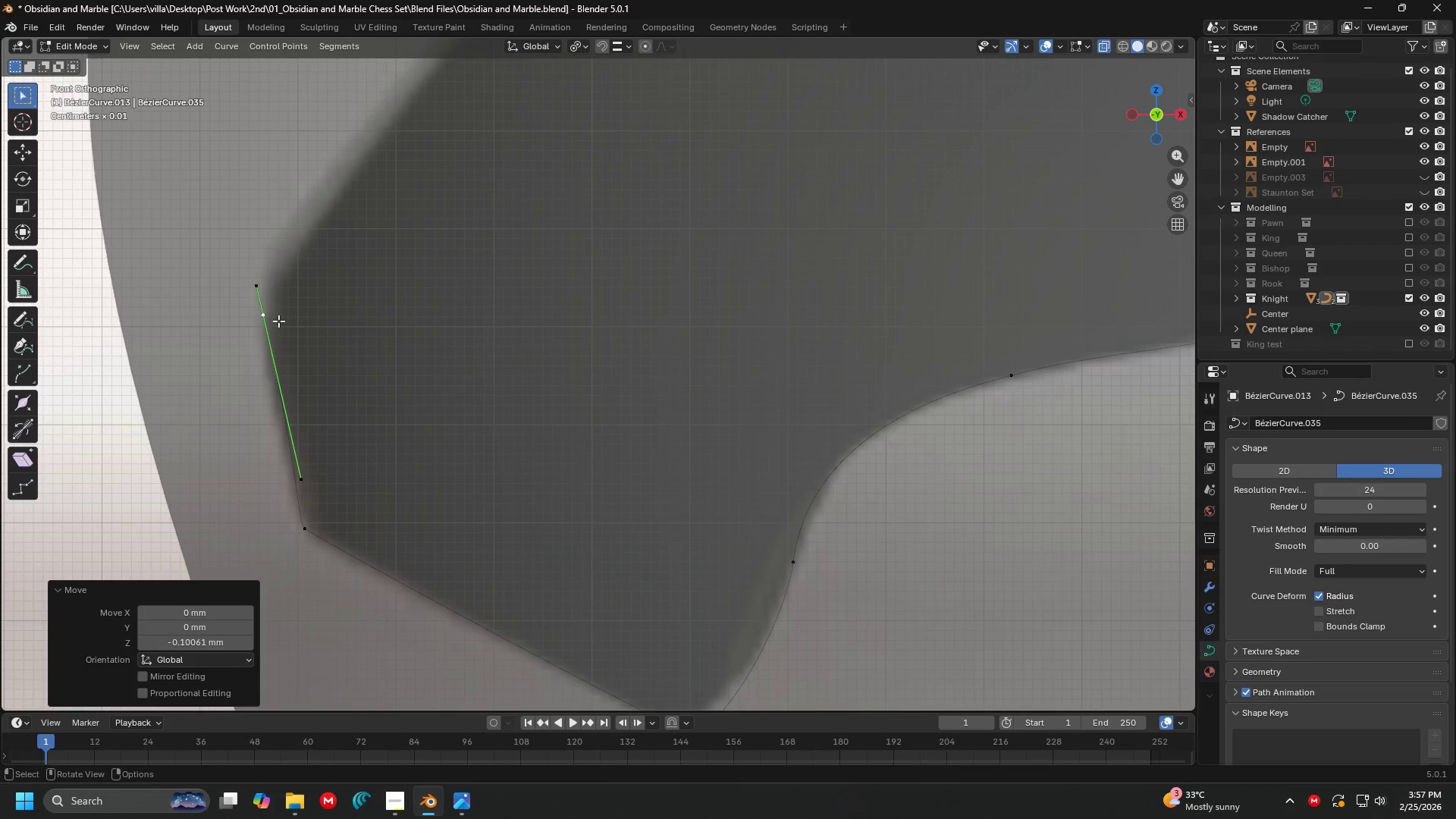 
double_click([308, 411])
 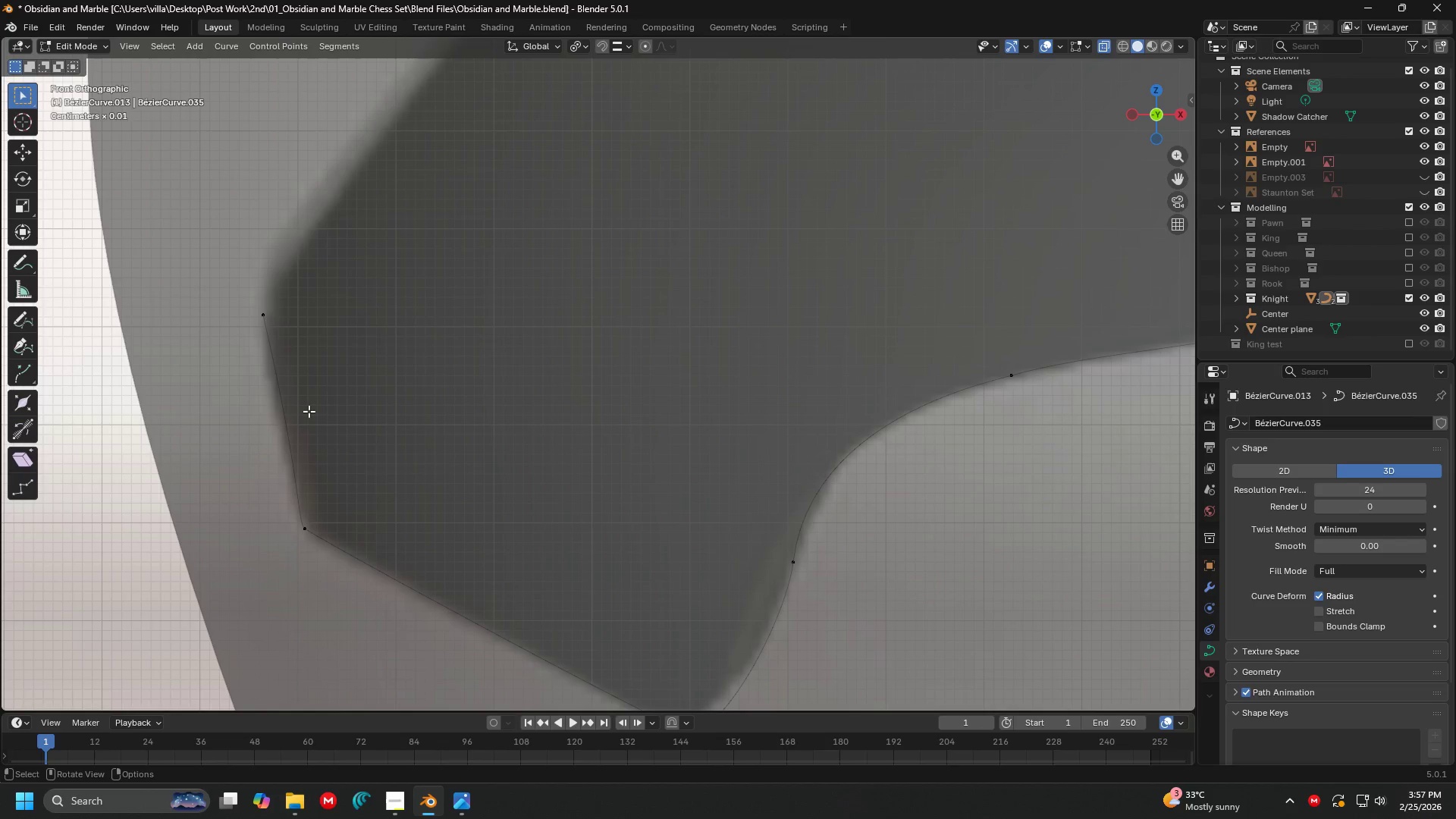 
hold_key(key=ShiftLeft, duration=0.72)
 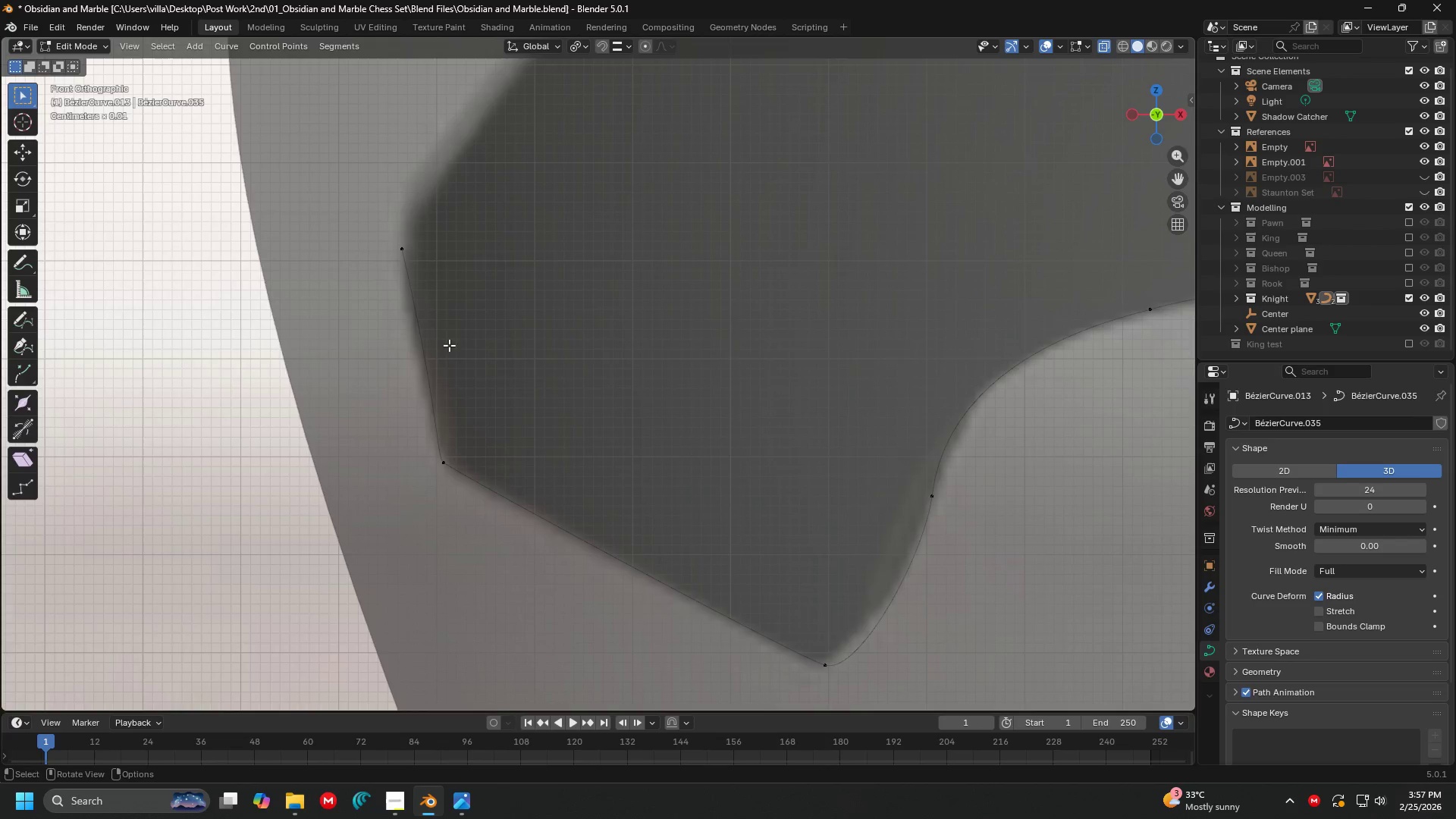 
hold_key(key=ShiftLeft, duration=0.98)
 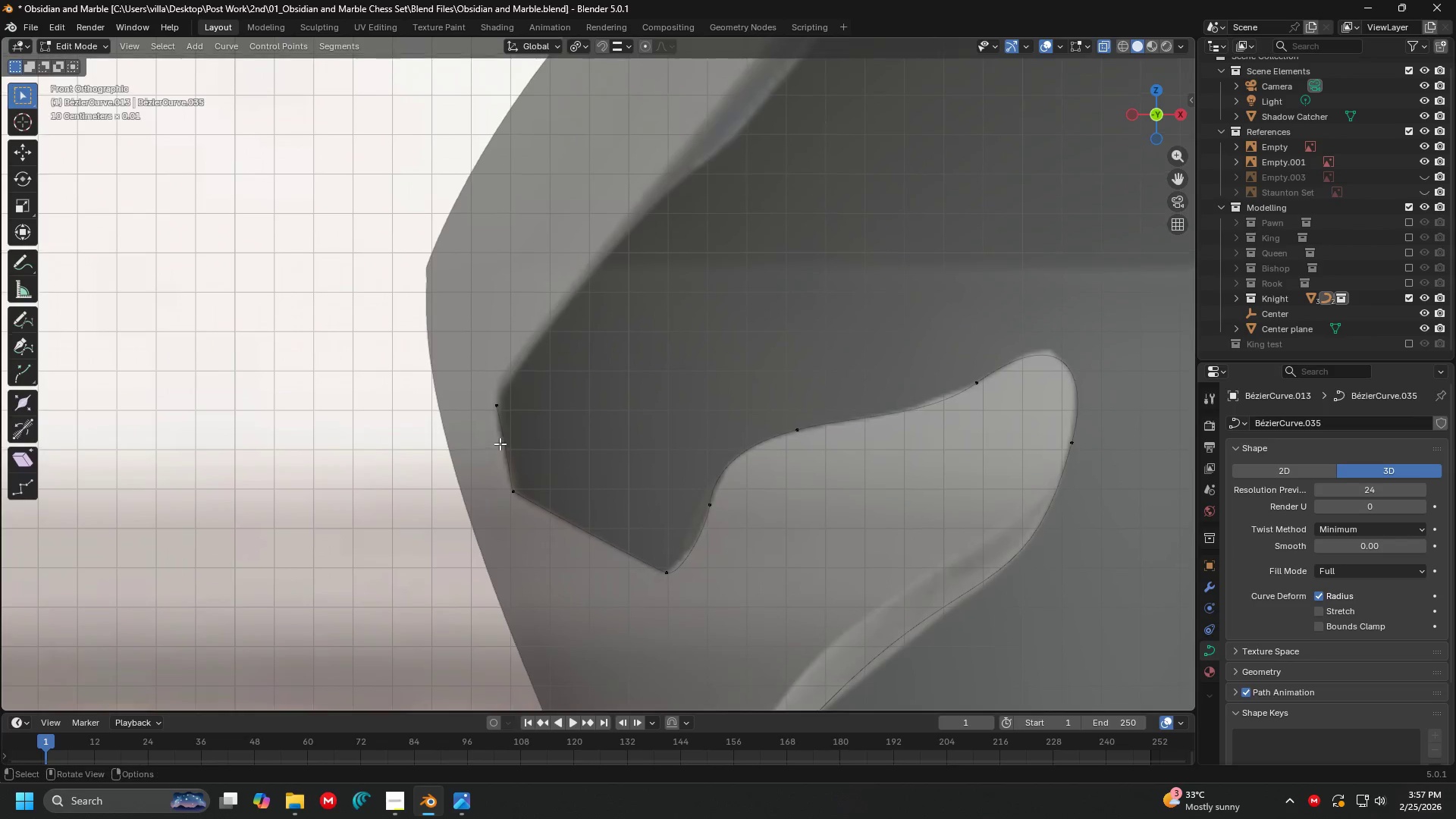 
scroll: coordinate [449, 345], scroll_direction: down, amount: 5.0
 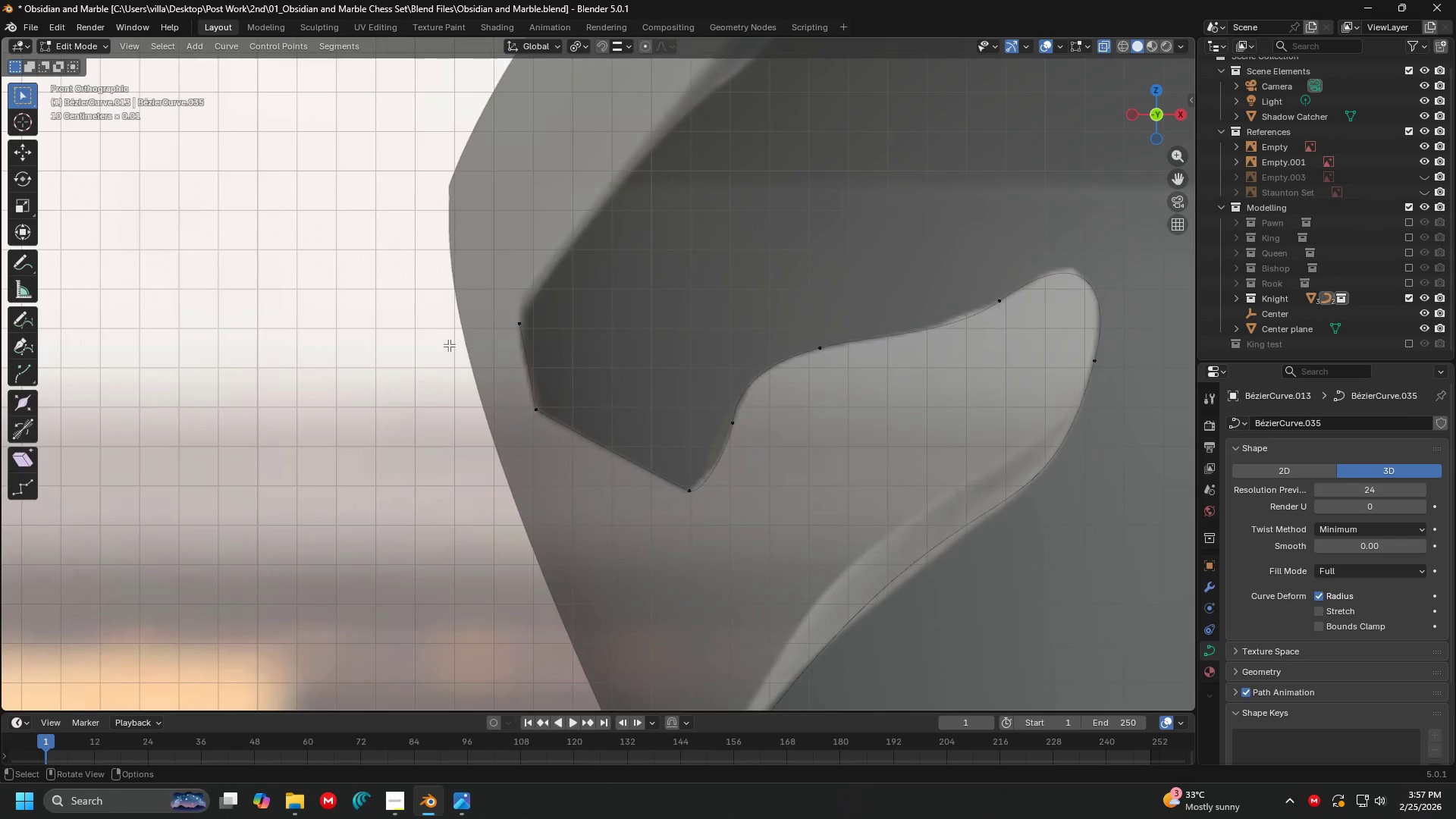 
left_click([469, 416])
 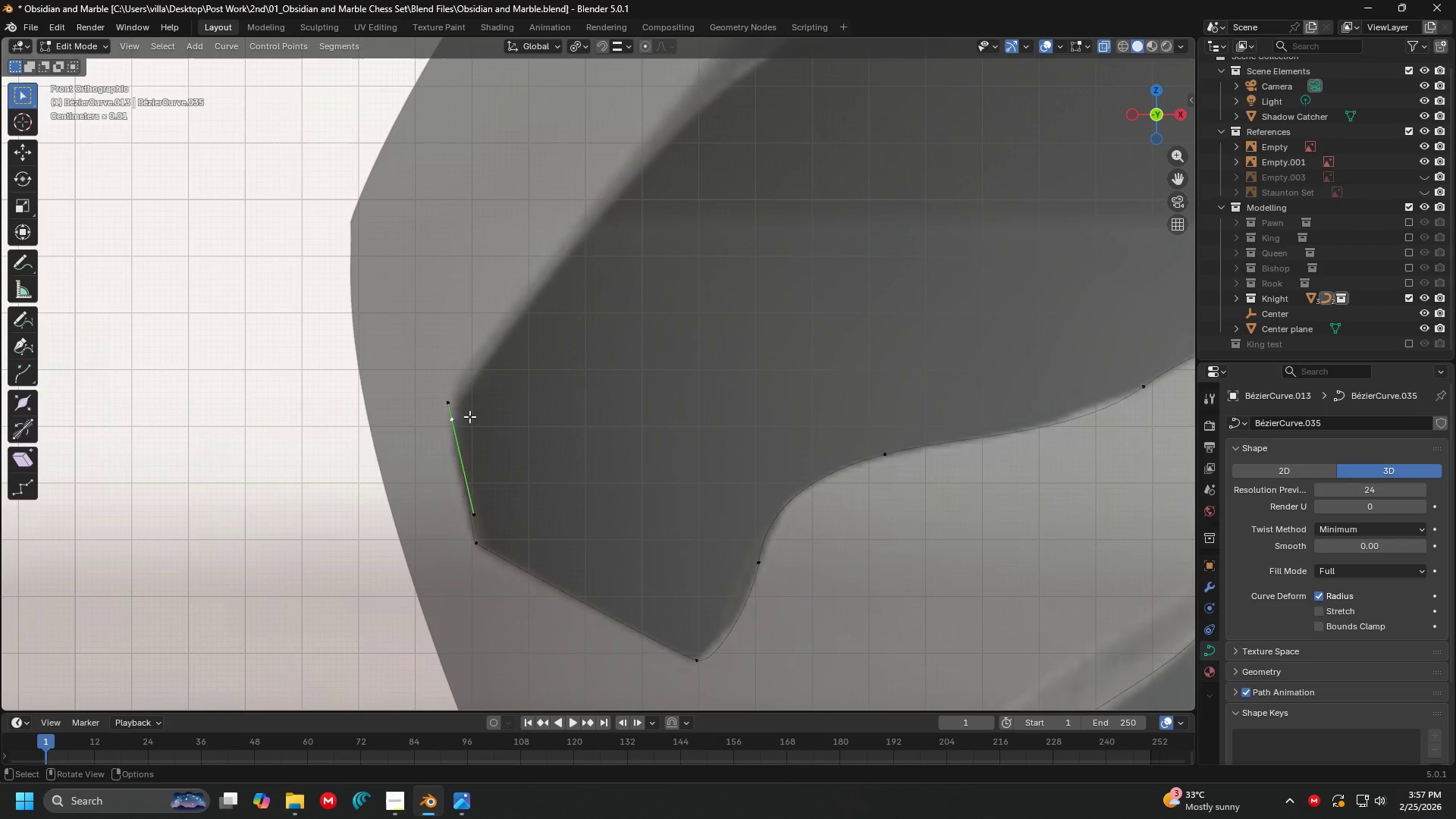 
scroll: coordinate [500, 440], scroll_direction: up, amount: 2.0
 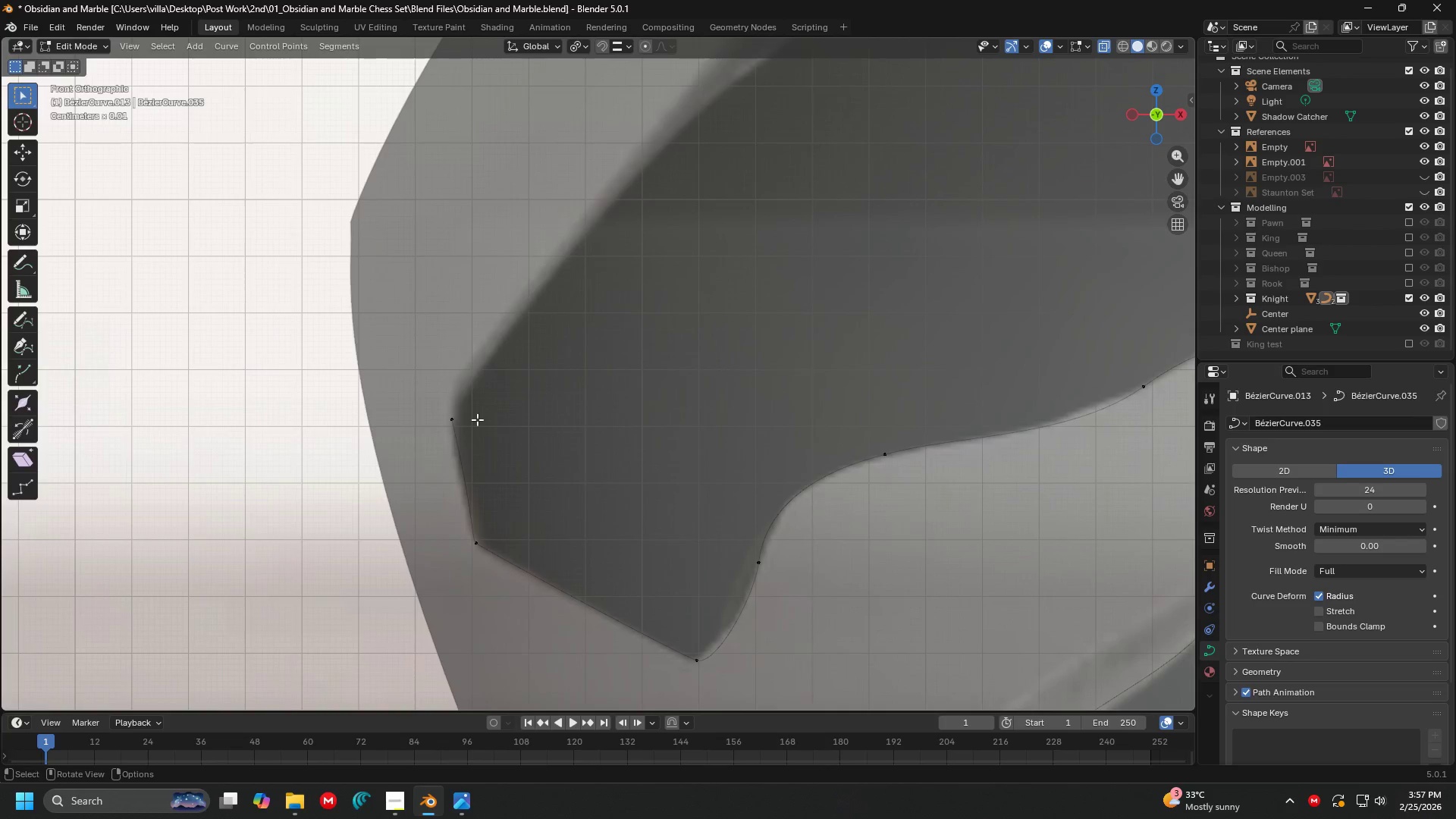 
key(G)
 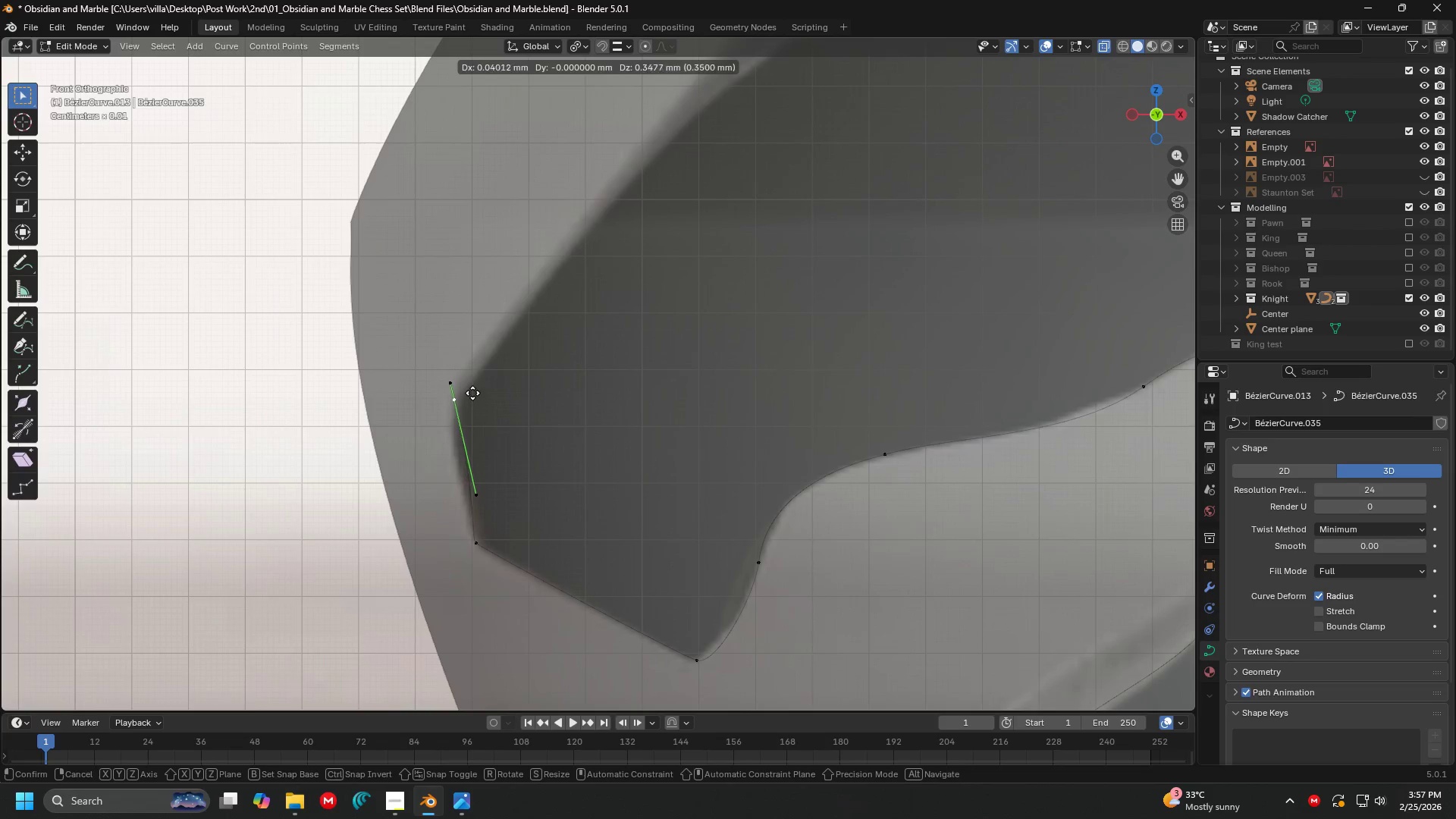 
left_click([472, 393])
 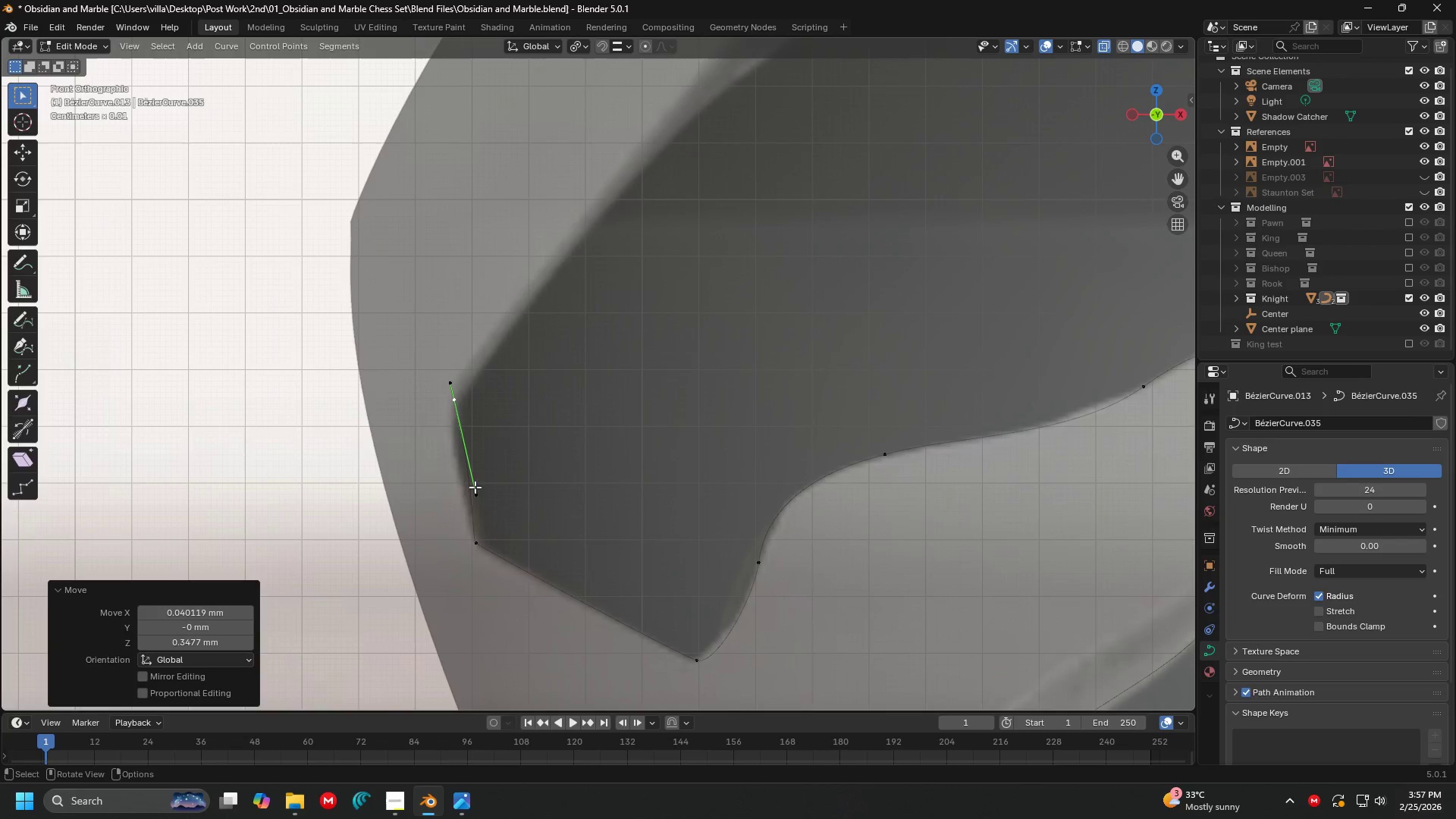 
left_click([479, 494])
 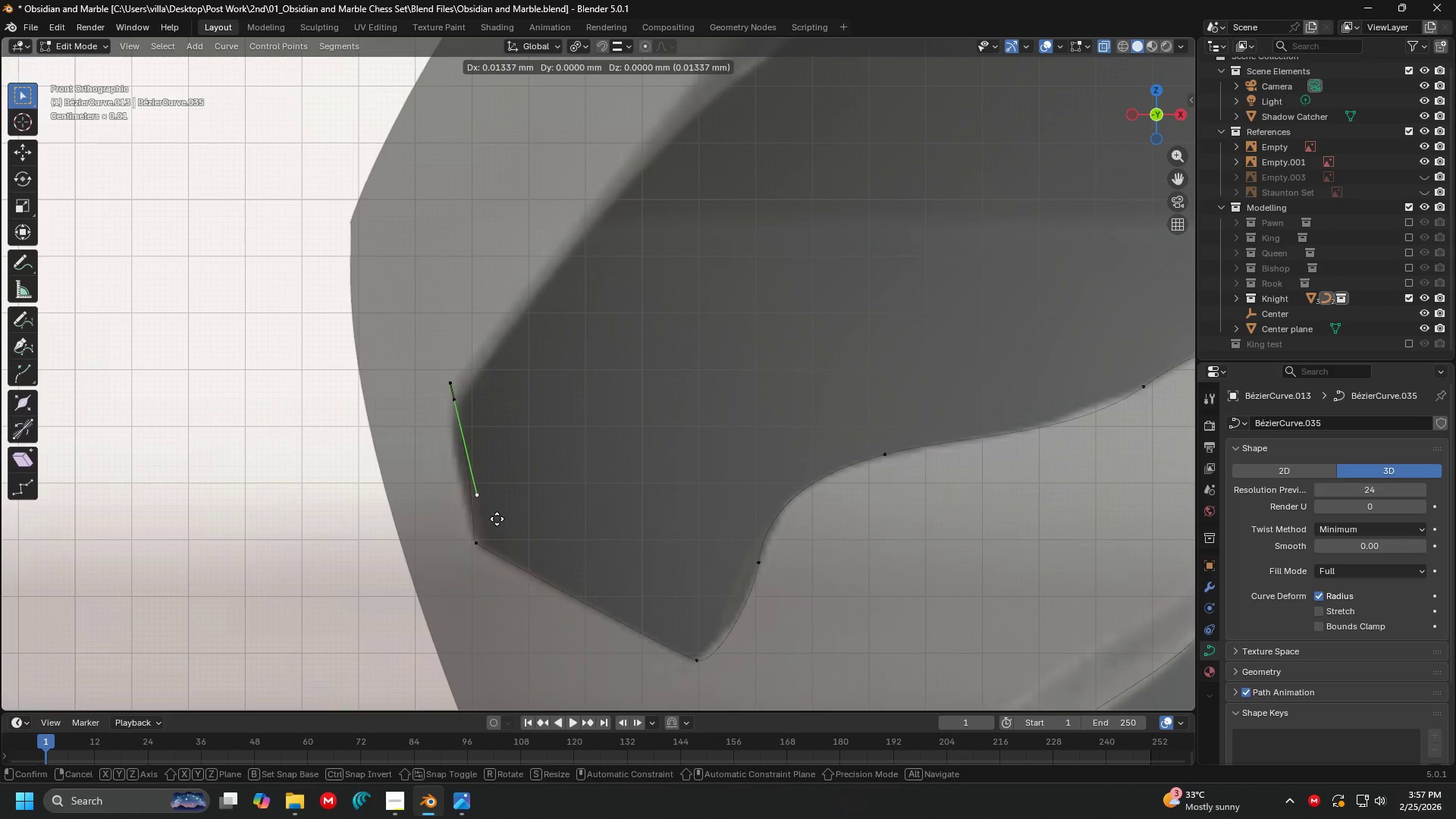 
key(G)
 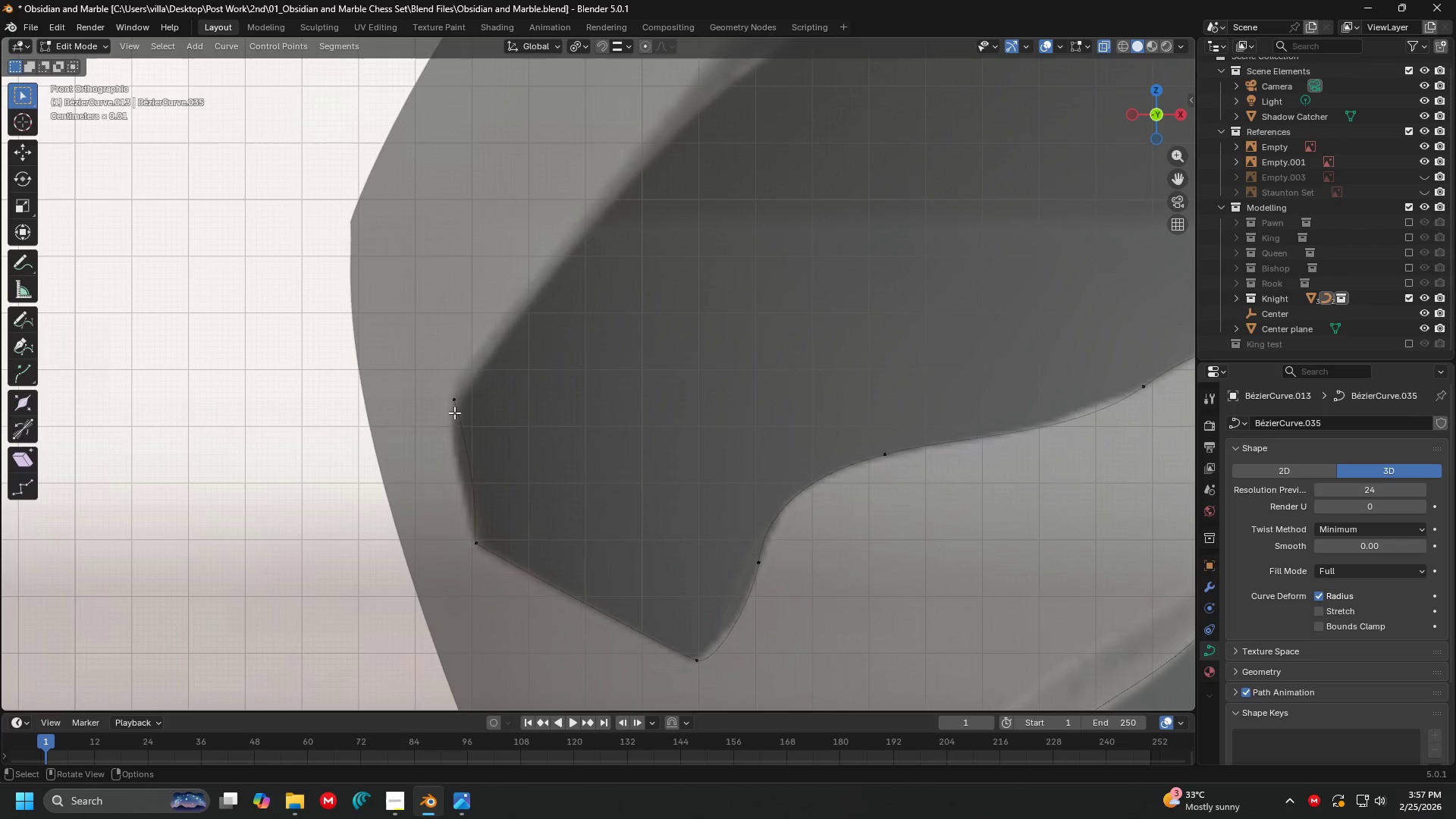 
key(G)
 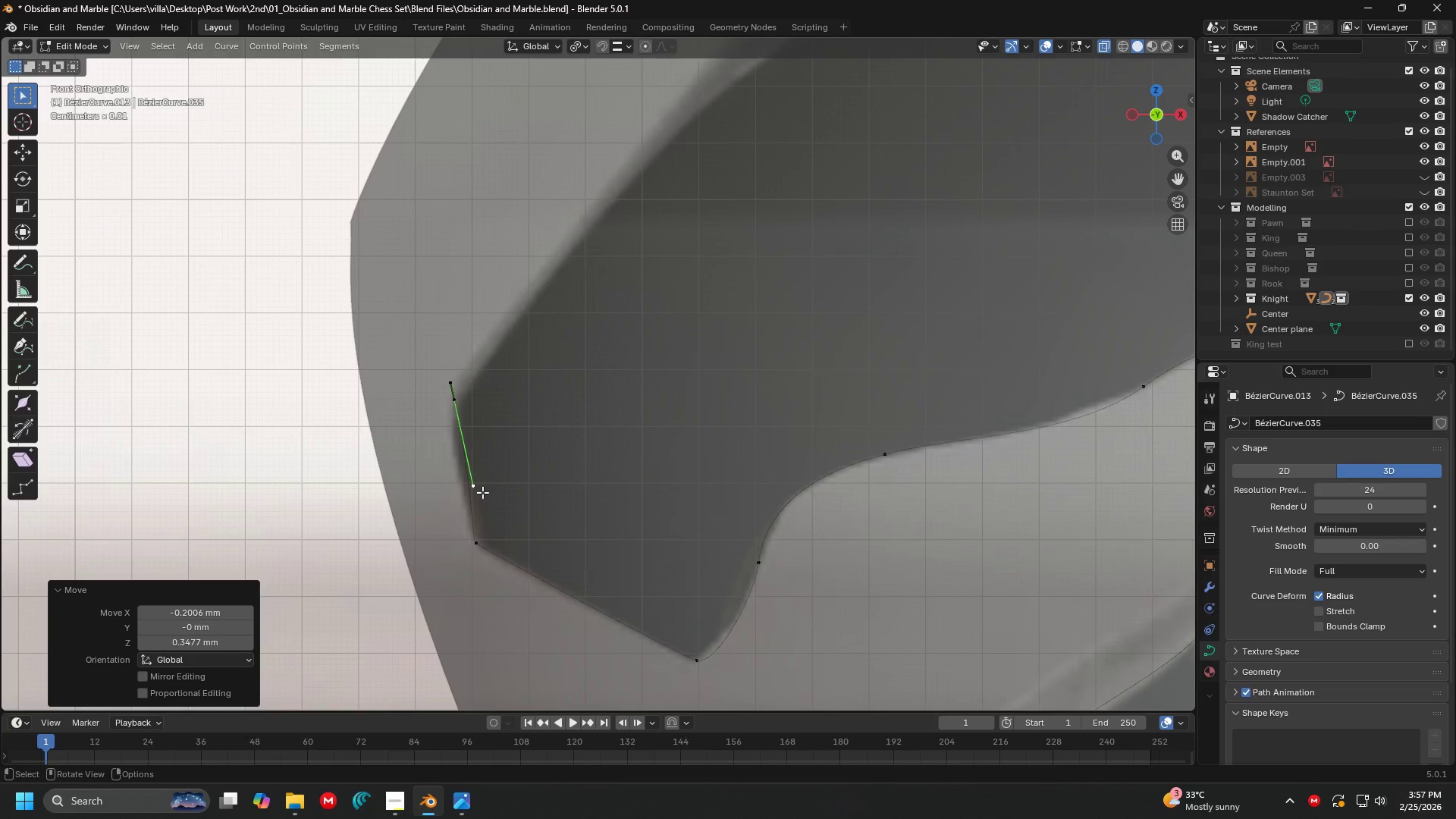 
double_click([451, 412])
 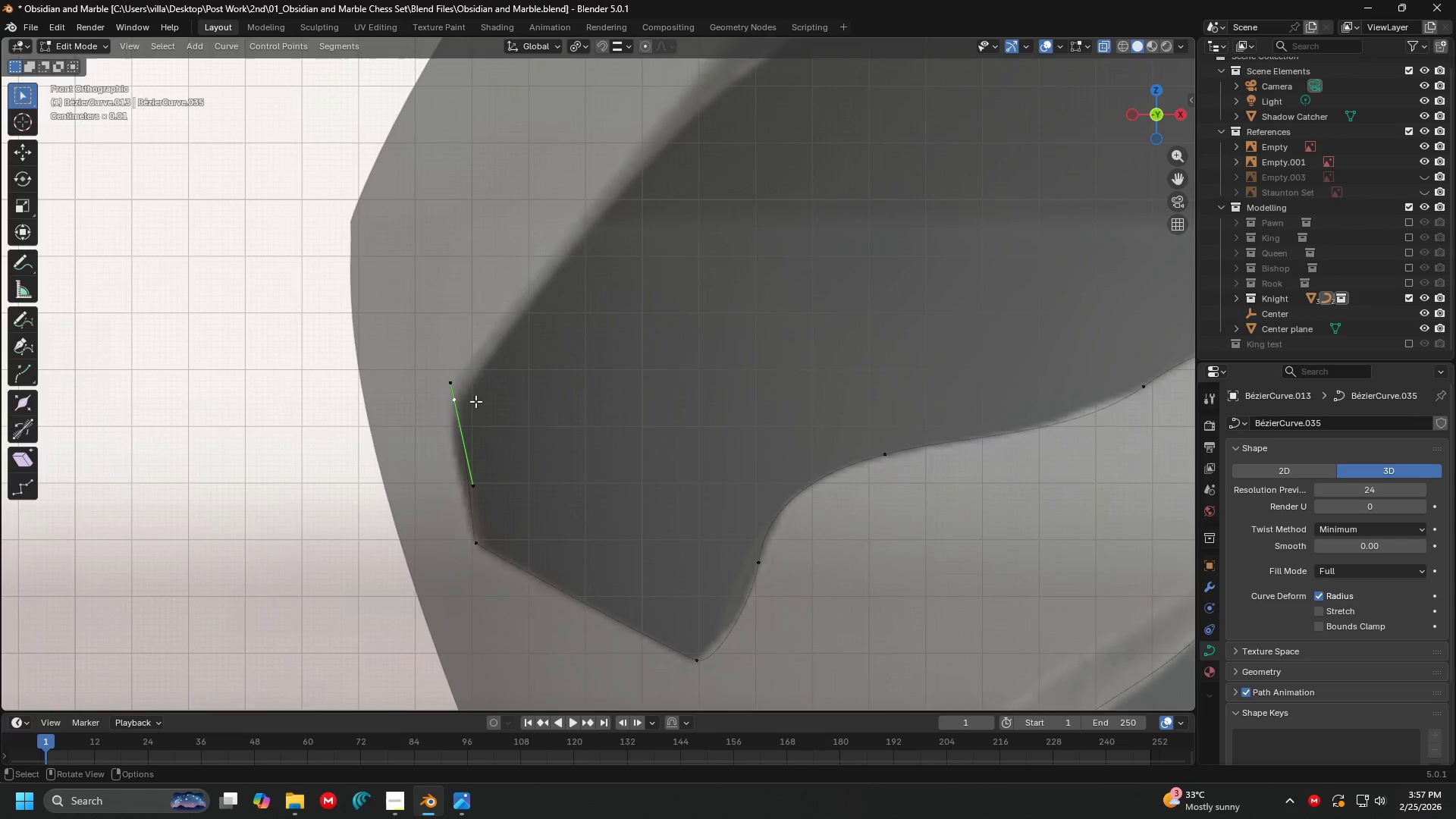 
key(Shift+ShiftLeft)
 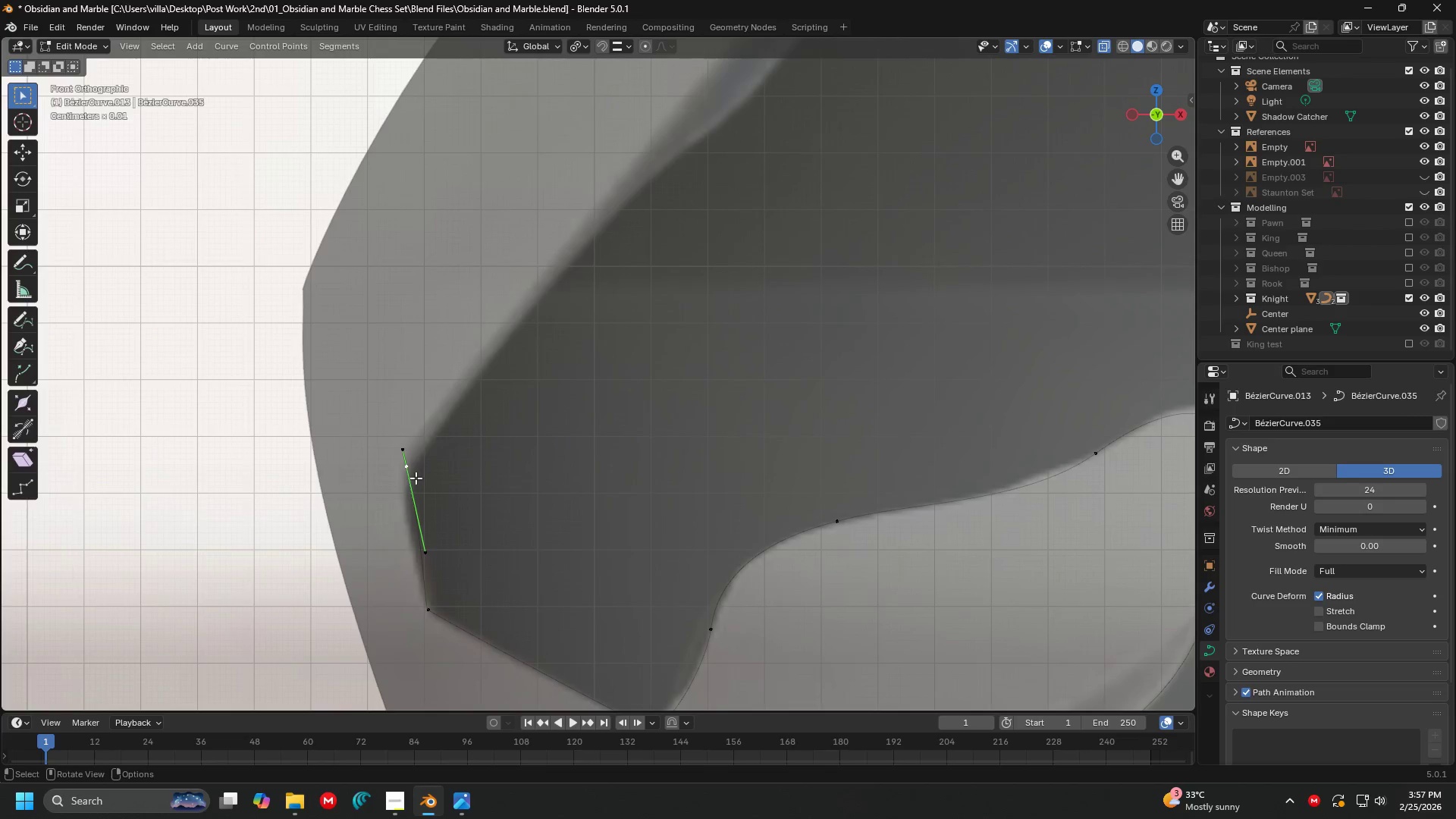 
key(E)
 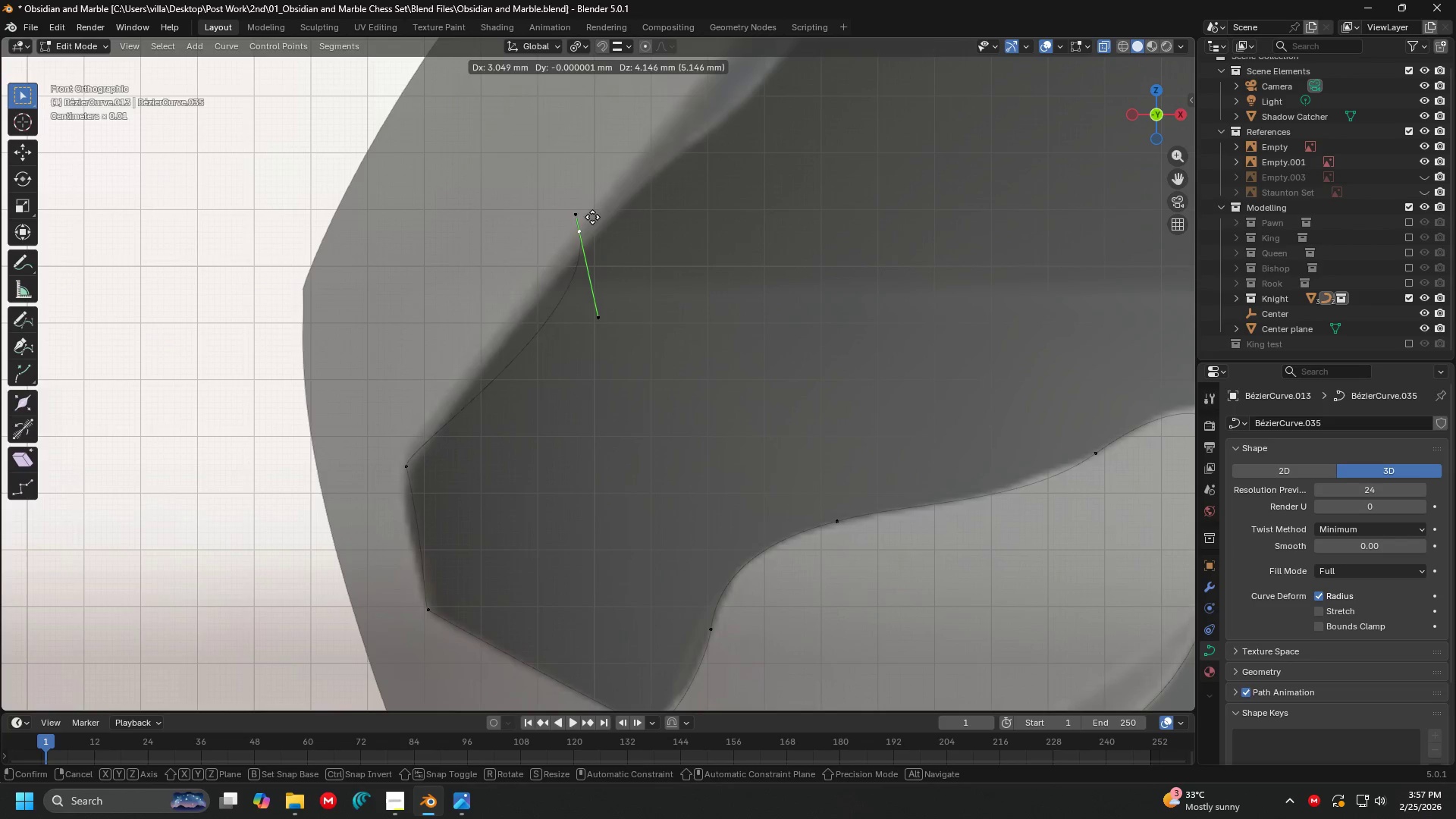 
left_click([591, 211])
 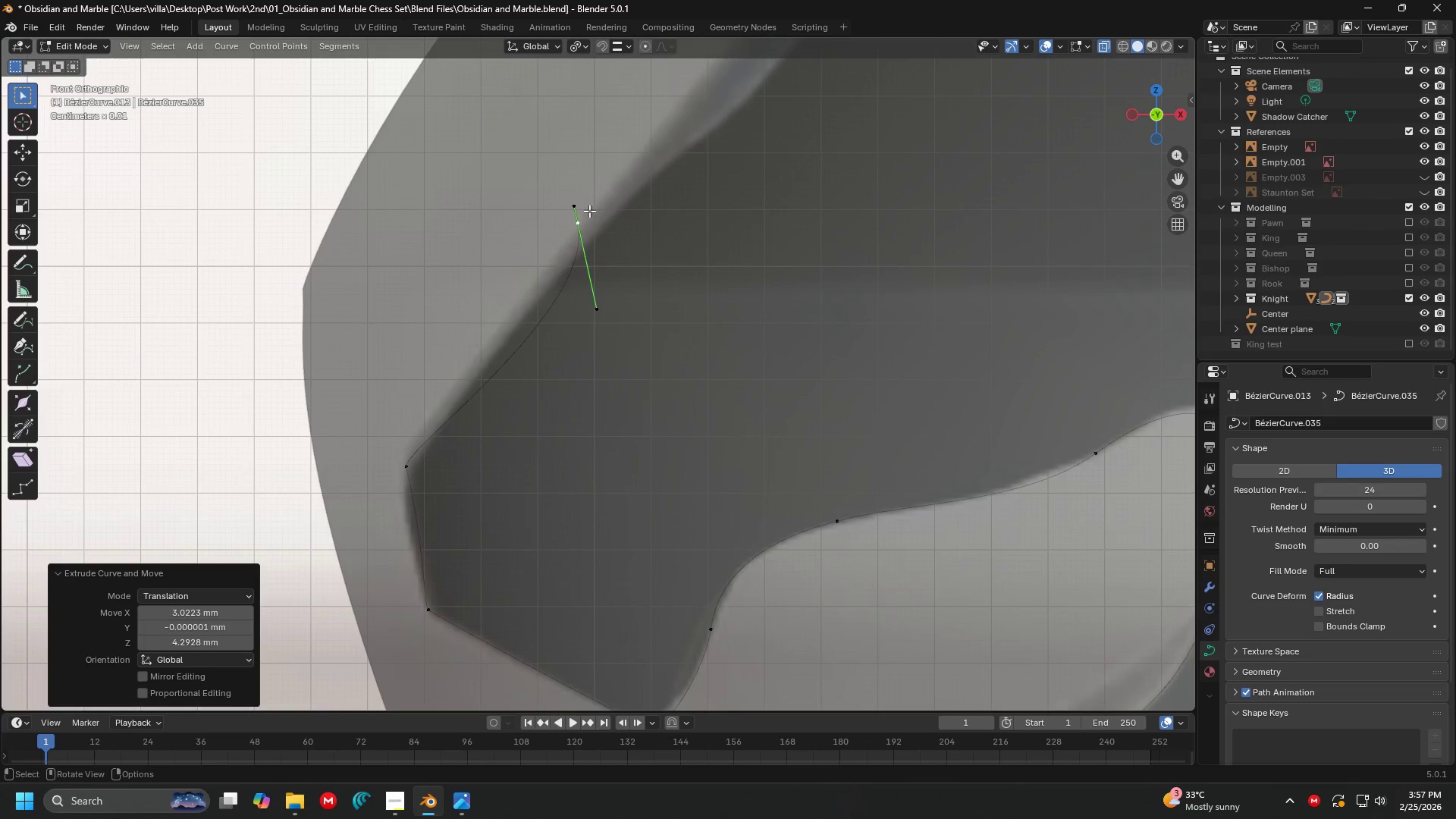 
hold_key(key=ShiftLeft, duration=0.39)
 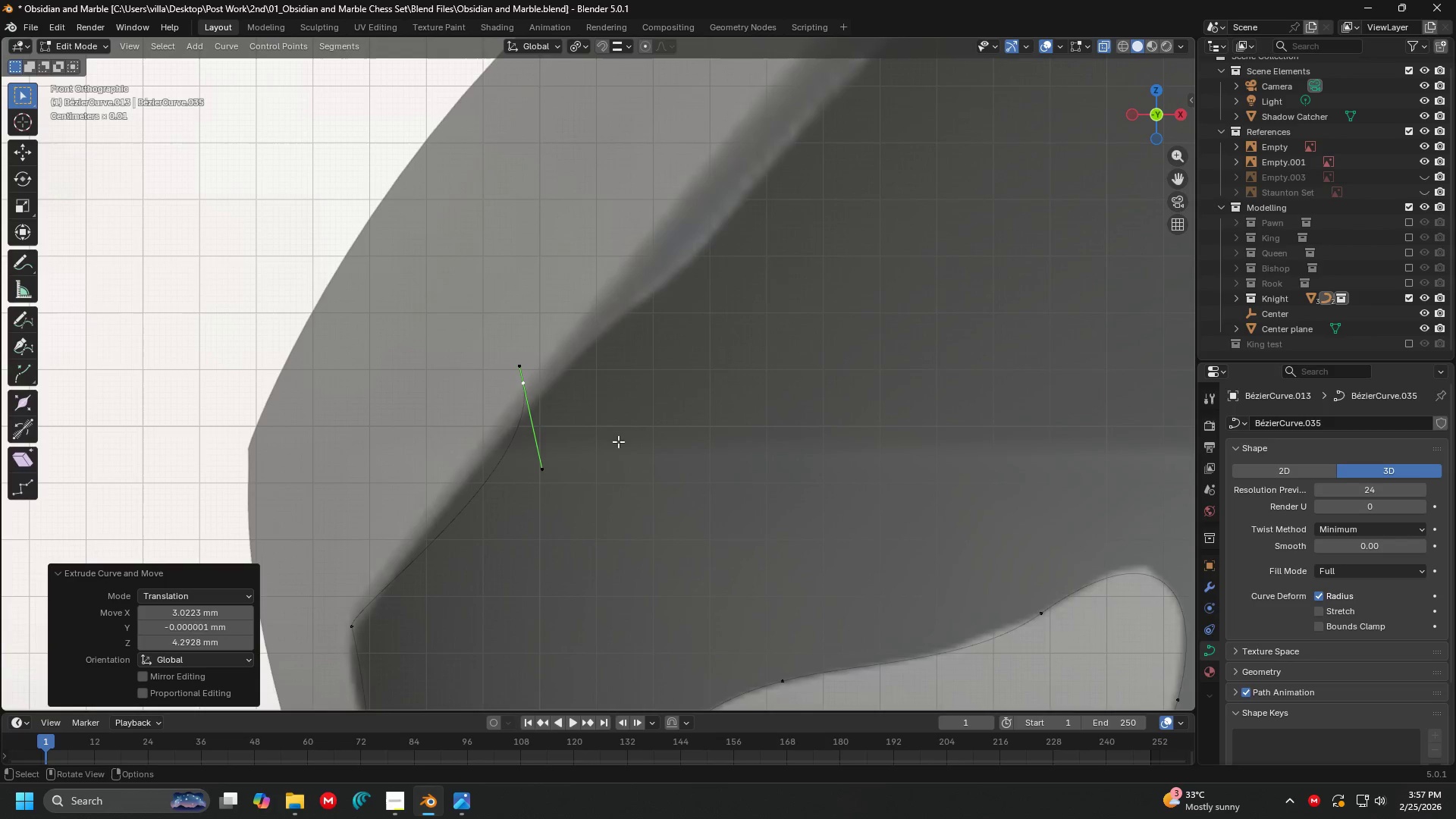 
key(R)
 